 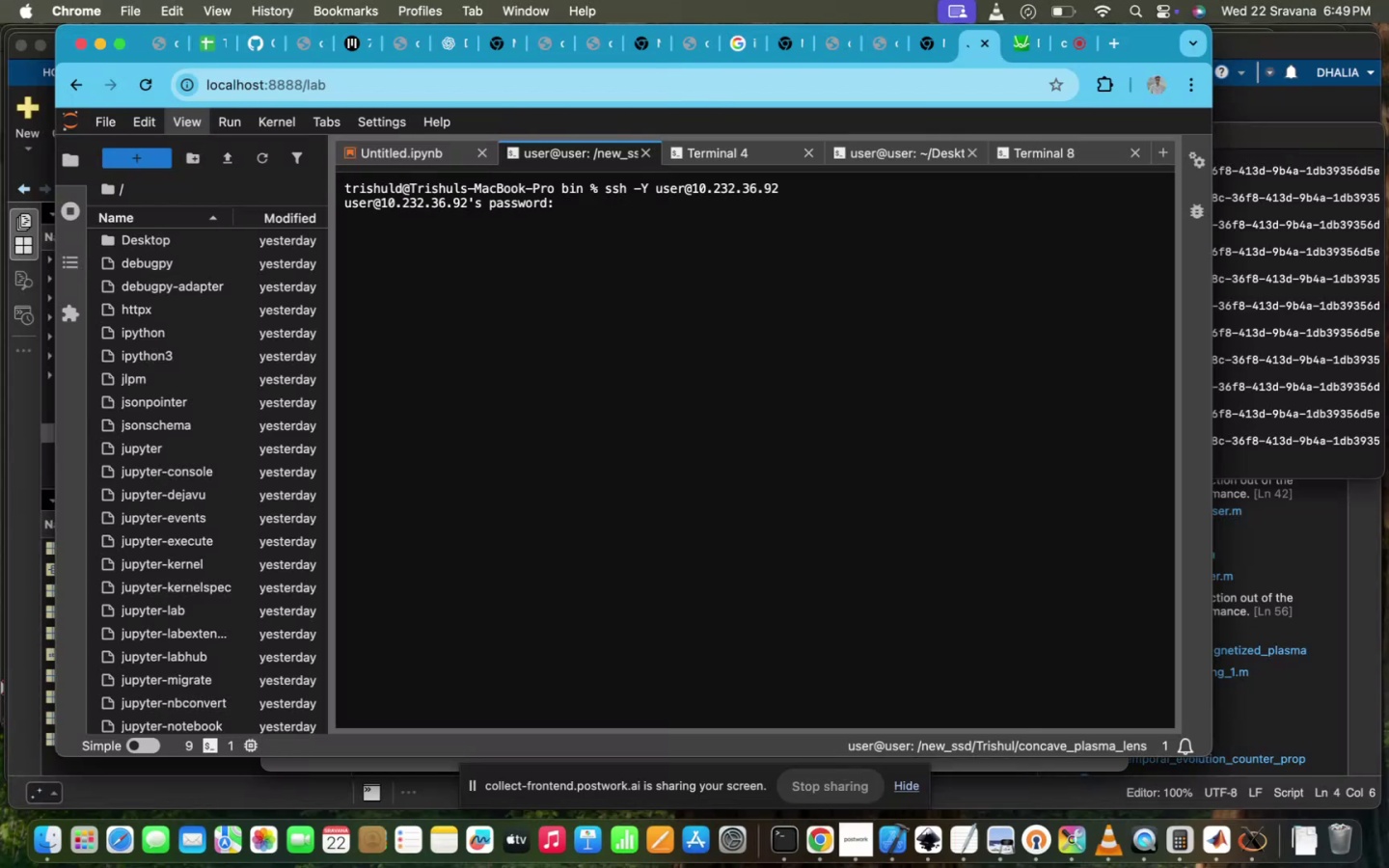 
key(Enter)
 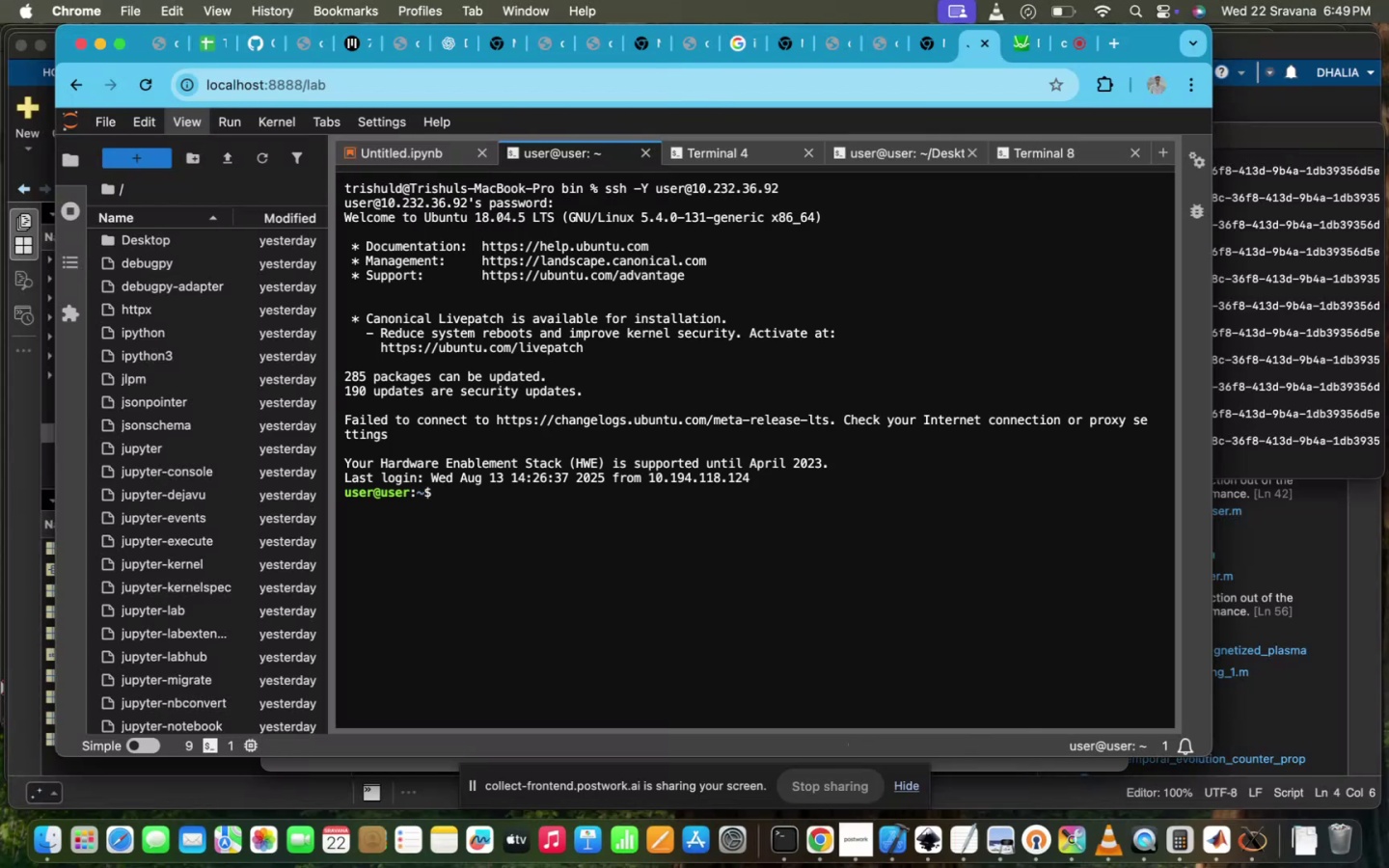 
type(ls)
 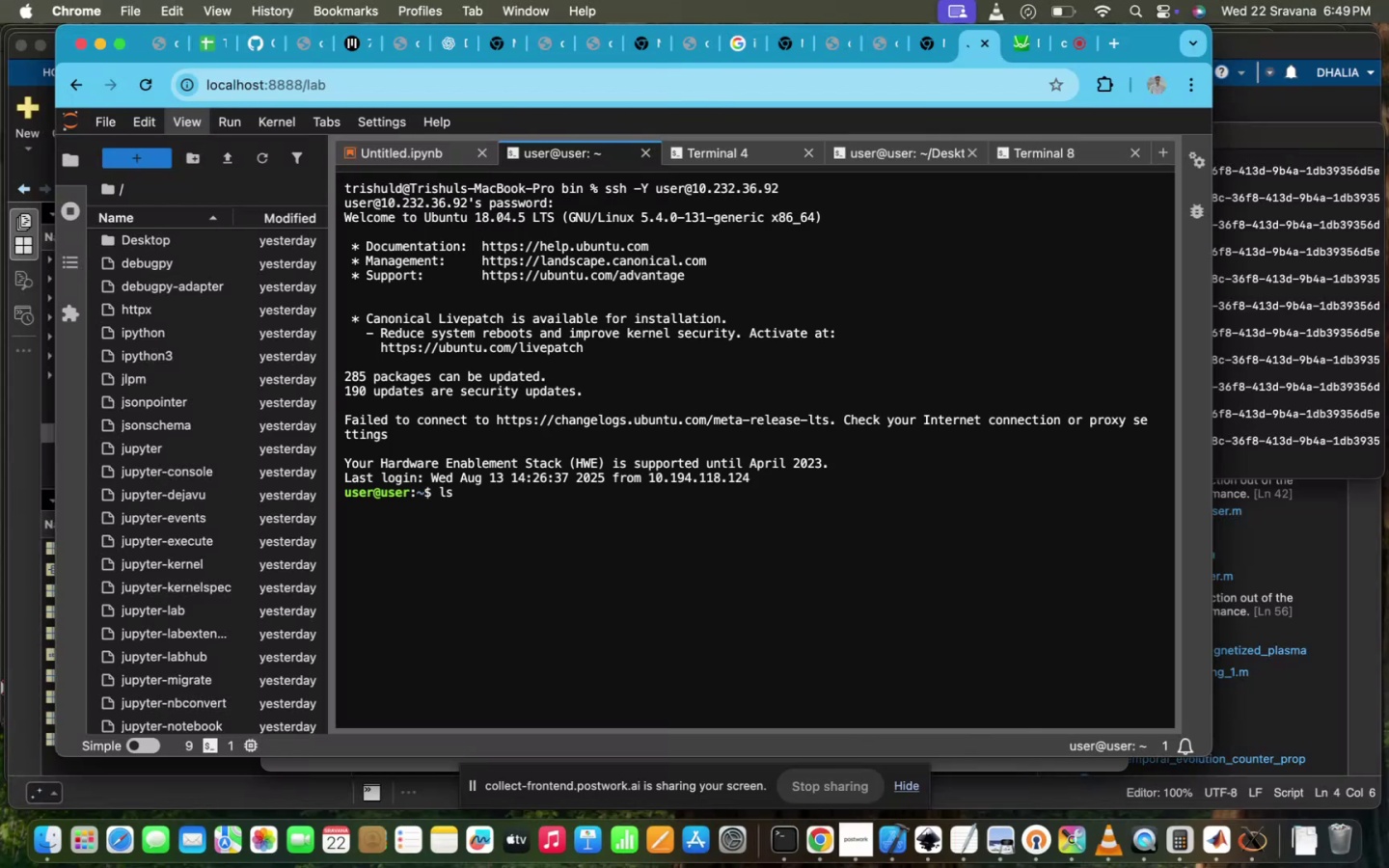 
key(Enter)
 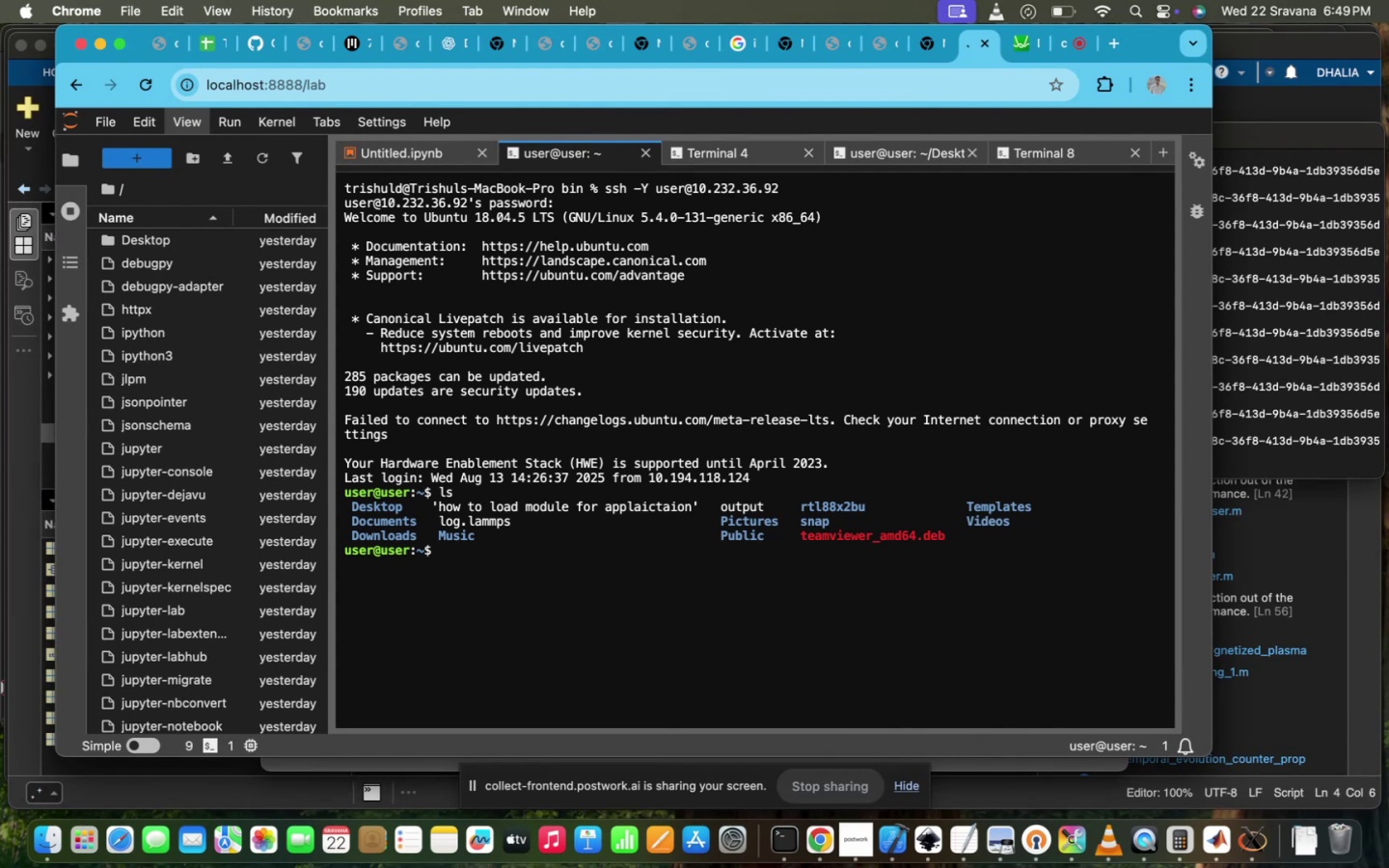 
type(cd De)
key(Tab)
type(T)
key(Tab)
type(g)
key(Tab)
 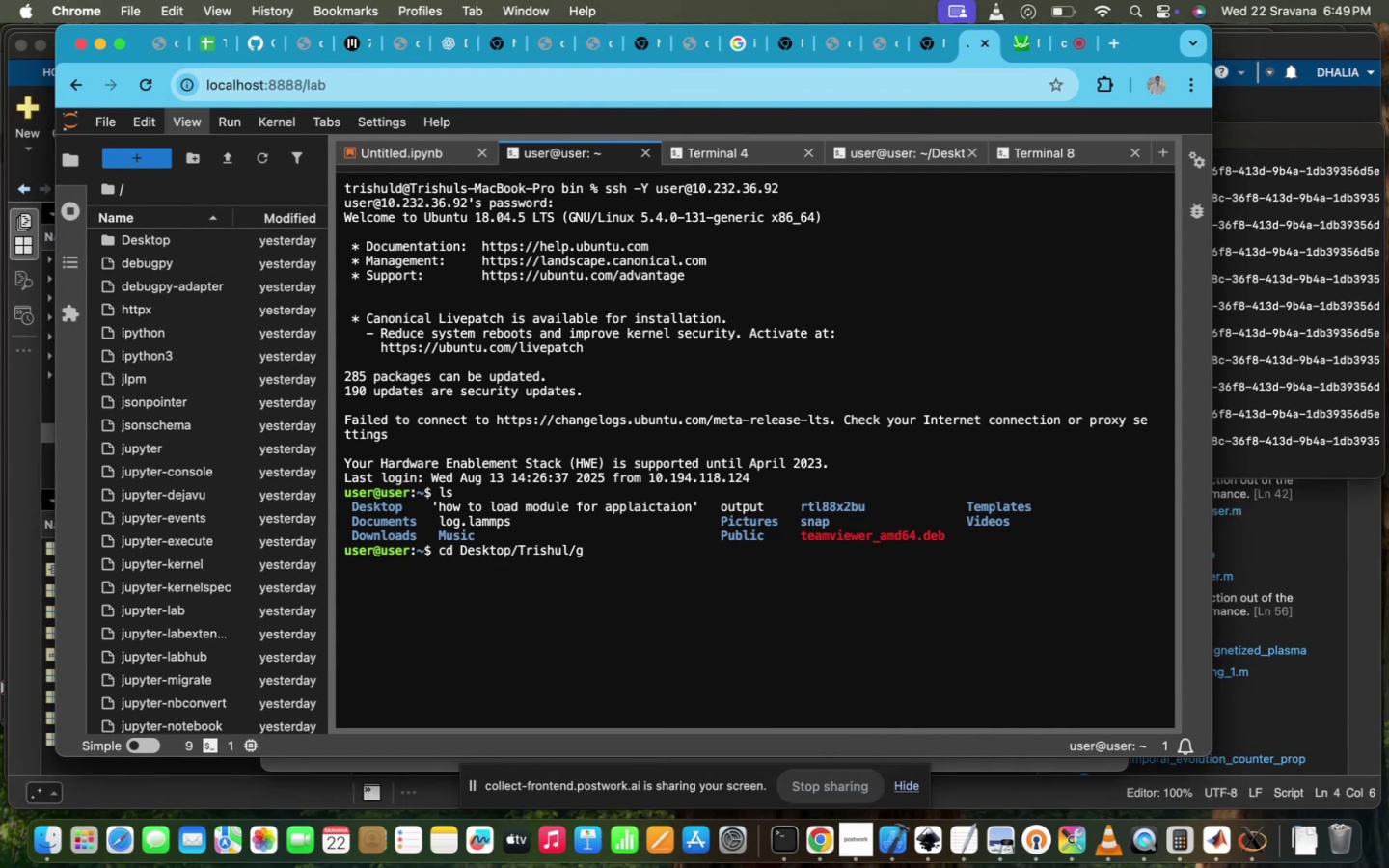 
wait(6.76)
 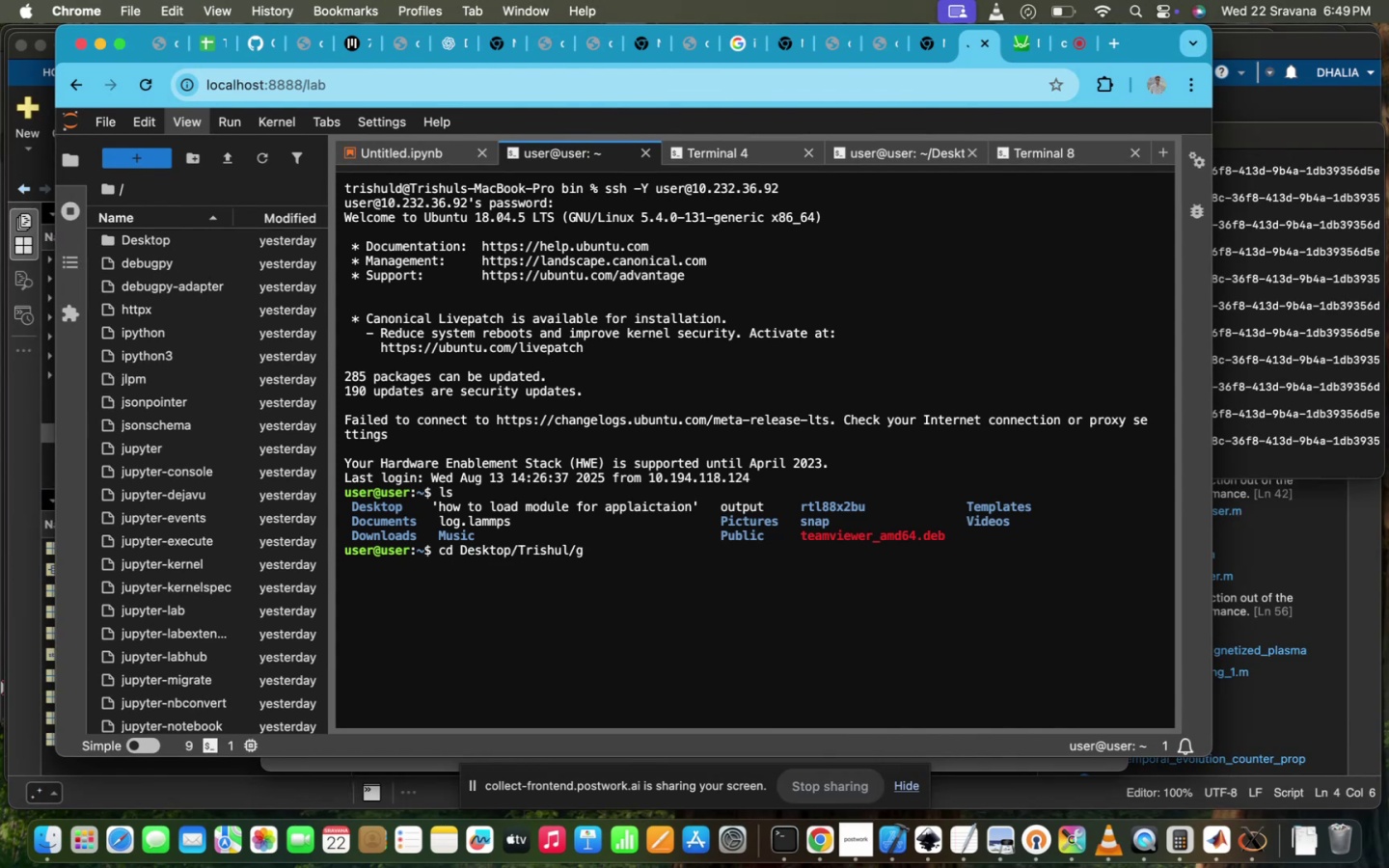 
hold_key(key=Backspace, duration=1.5)
 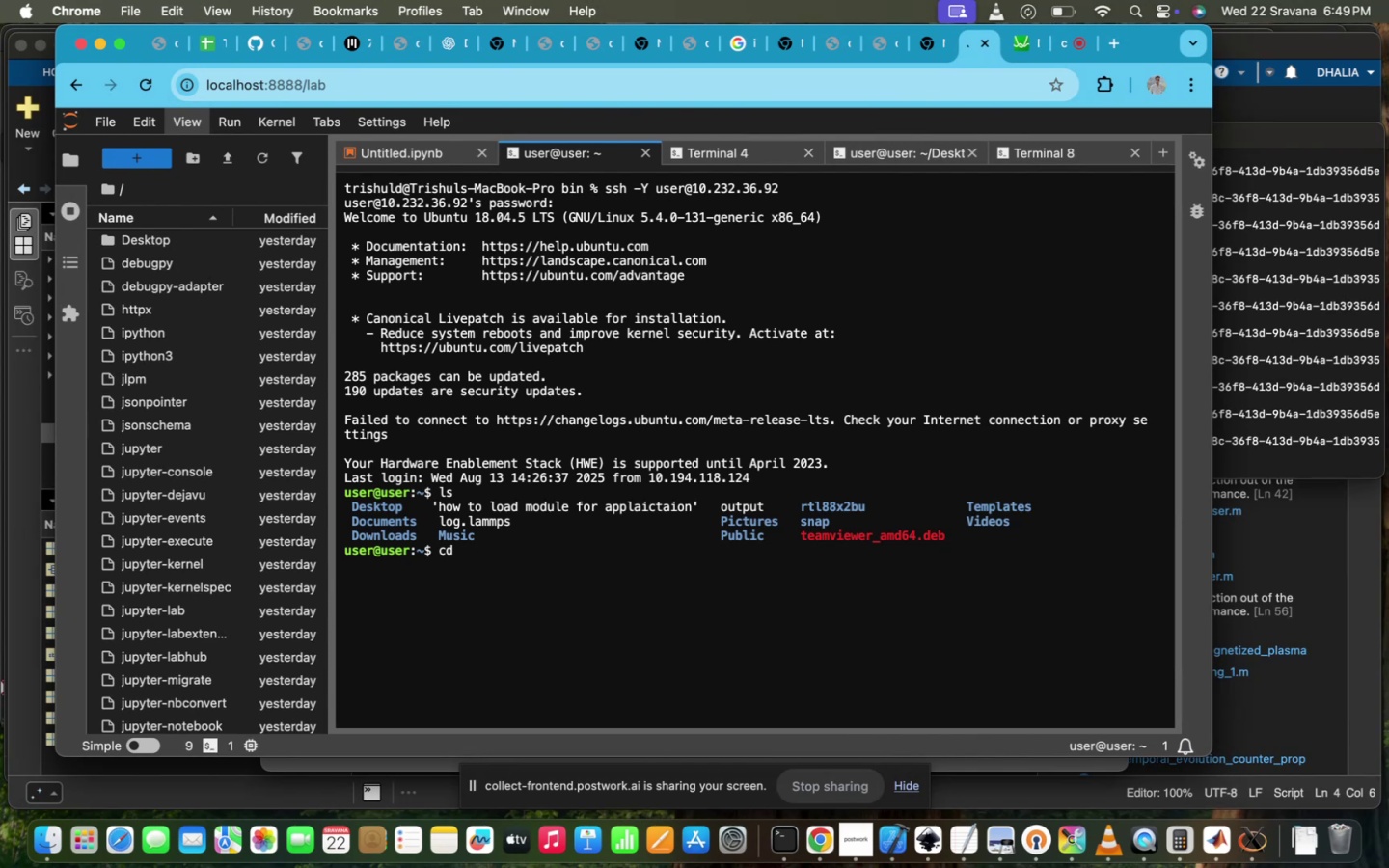 
hold_key(key=Backspace, duration=0.36)
 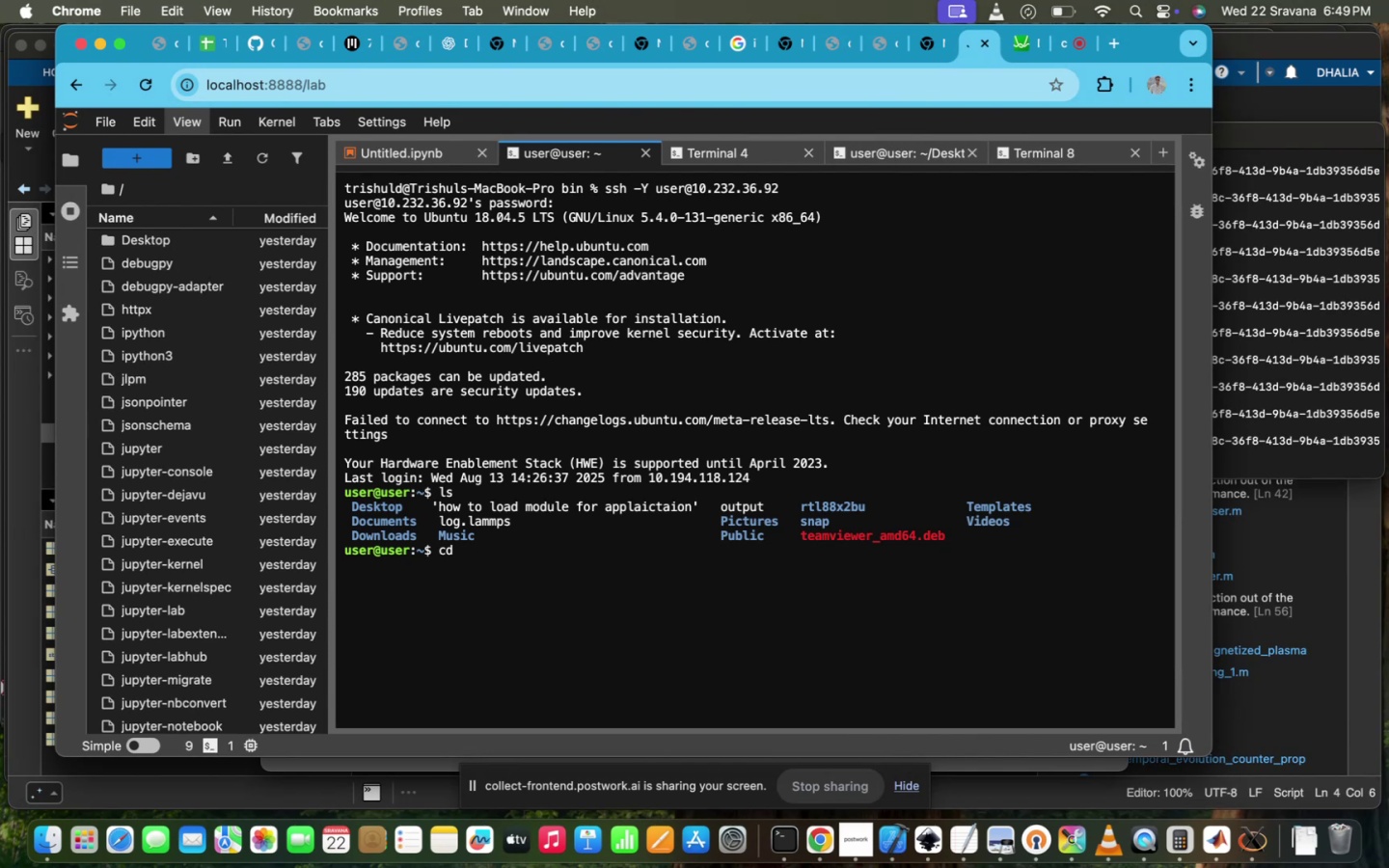 
type(../..)
key(Backspace)
key(Backspace)
key(Backspace)
key(Backspace)
type( )
key(Backspace)
type( )
key(Backspace)
key(Backspace)
key(Backspace)
type(d ../../new)
key(Tab)
type(_)
key(Tab)
type(T)
key(Tab)
type(ag)
key(Tab)
 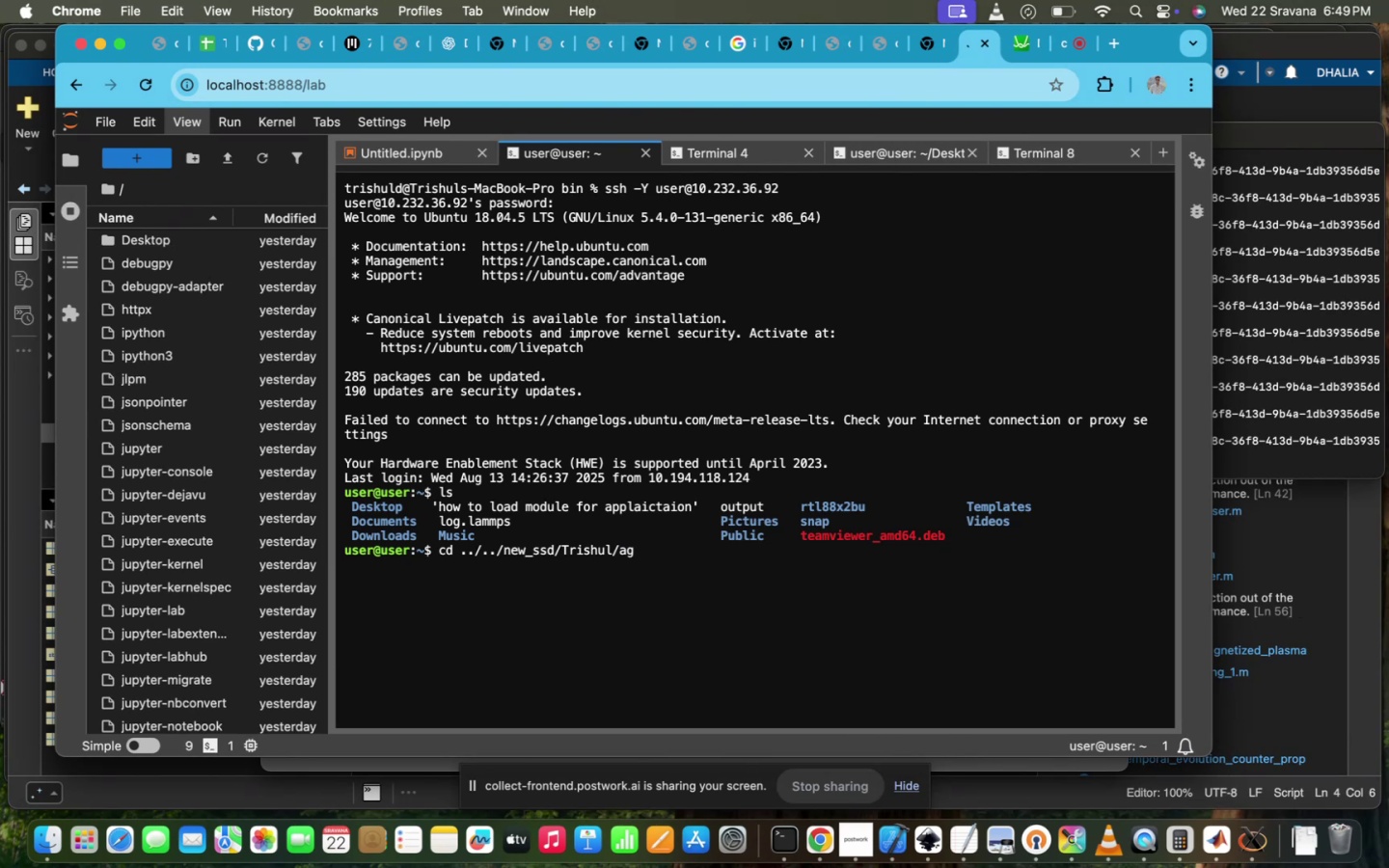 
wait(5.75)
 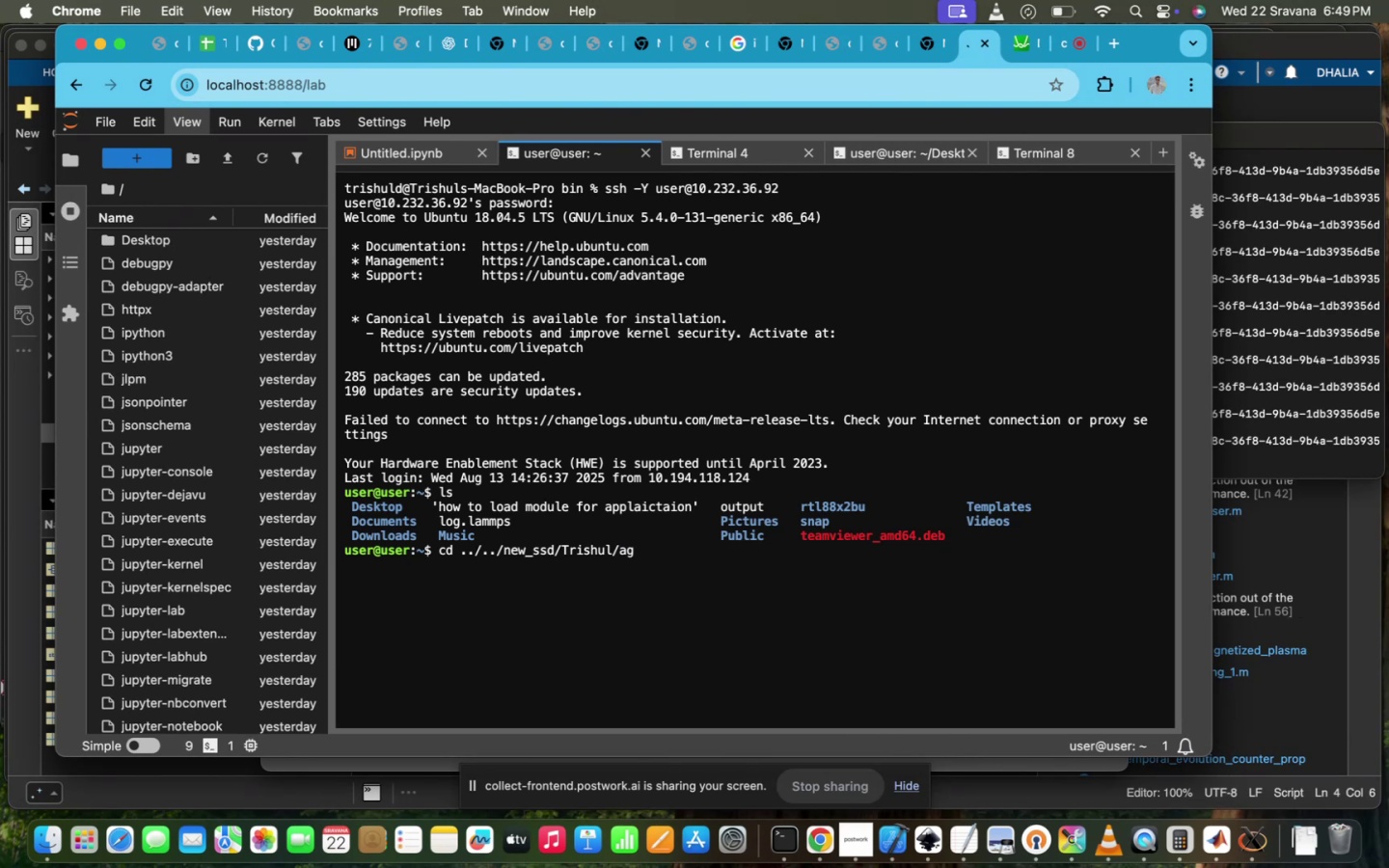 
key(Backspace)
key(Tab)
key(Backspace)
key(Tab)
key(Tab)
key(Tab)
type(co)
key(Tab)
type(n)
key(Tab)
 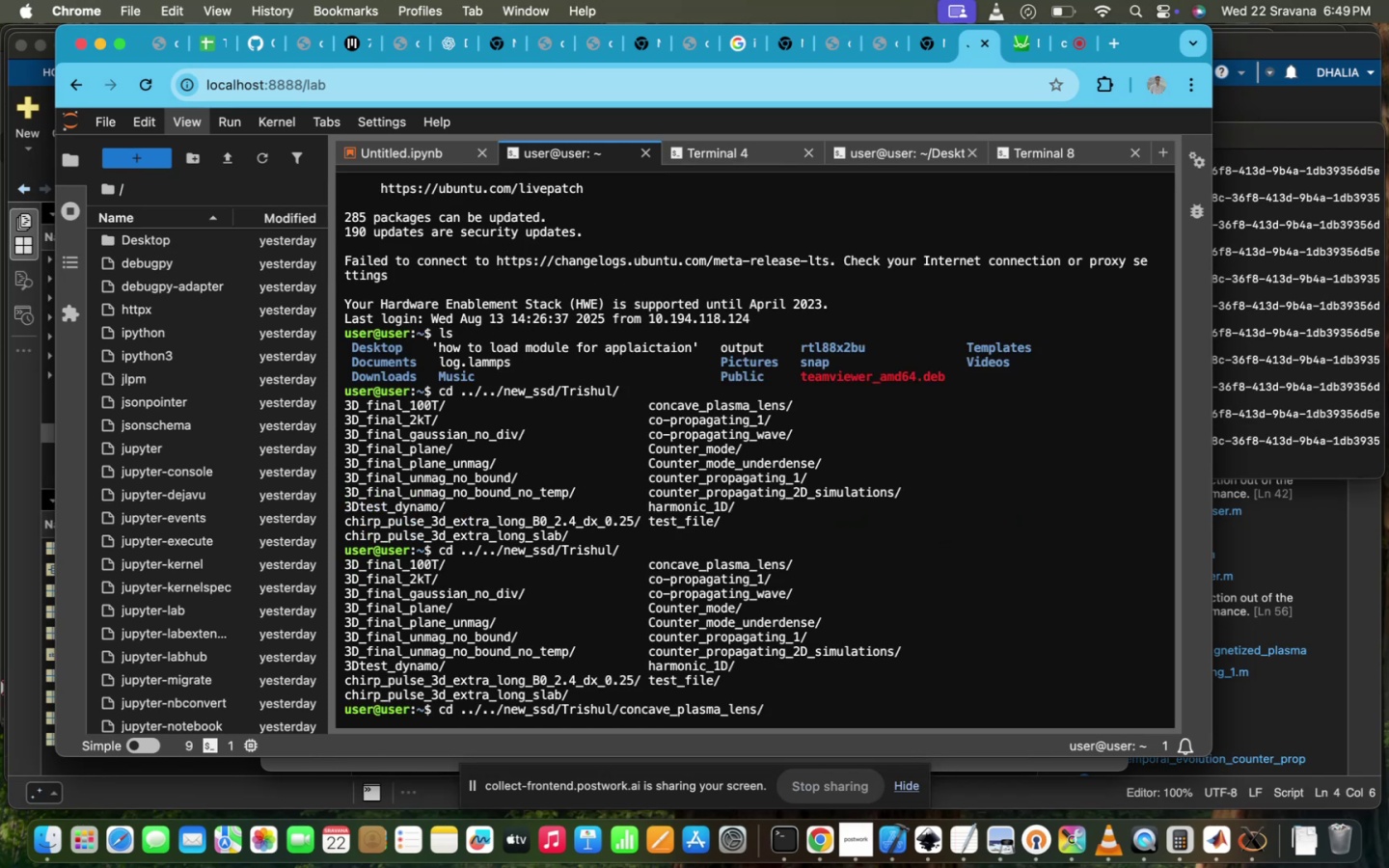 
key(Enter)
 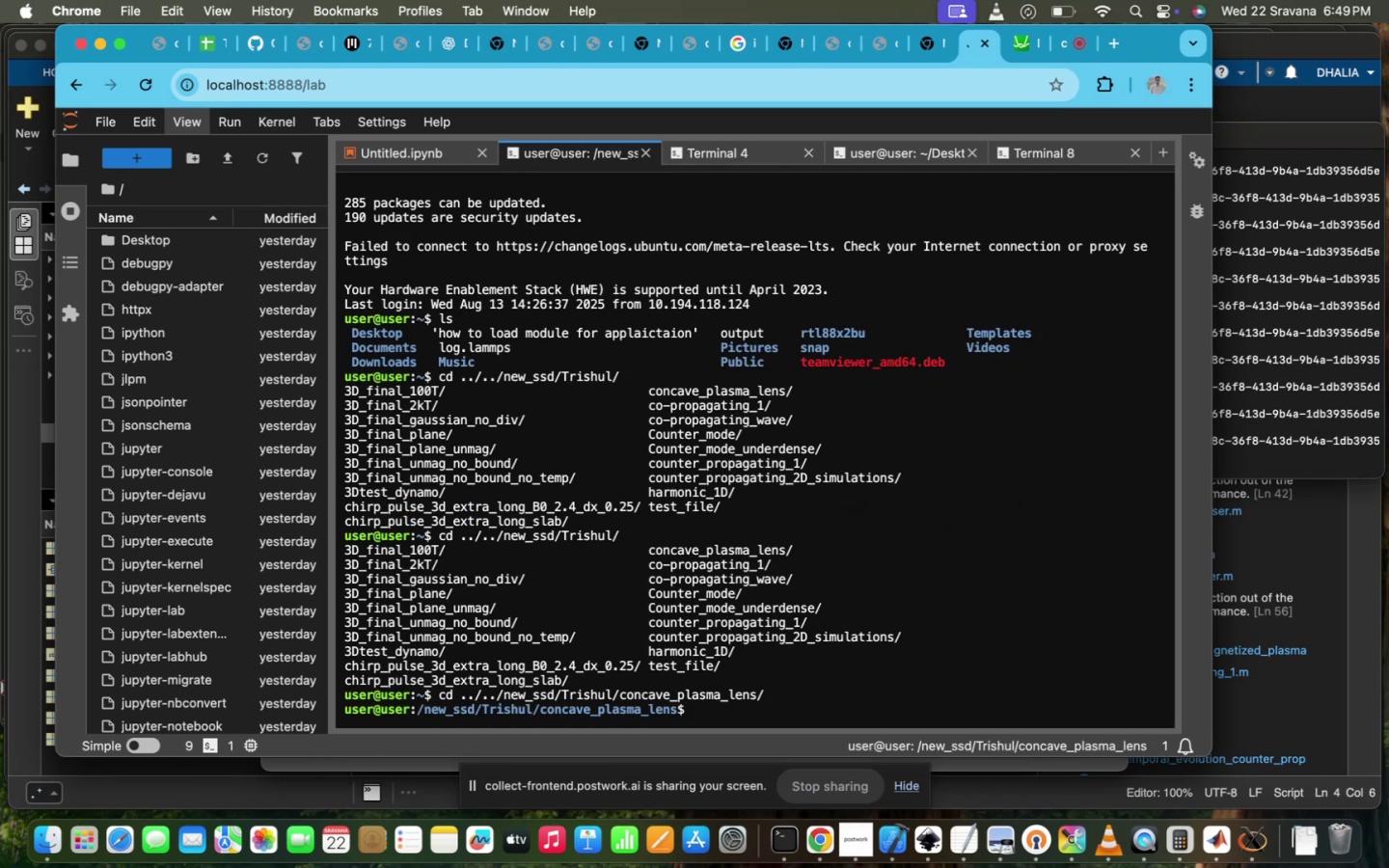 
type(ls)
 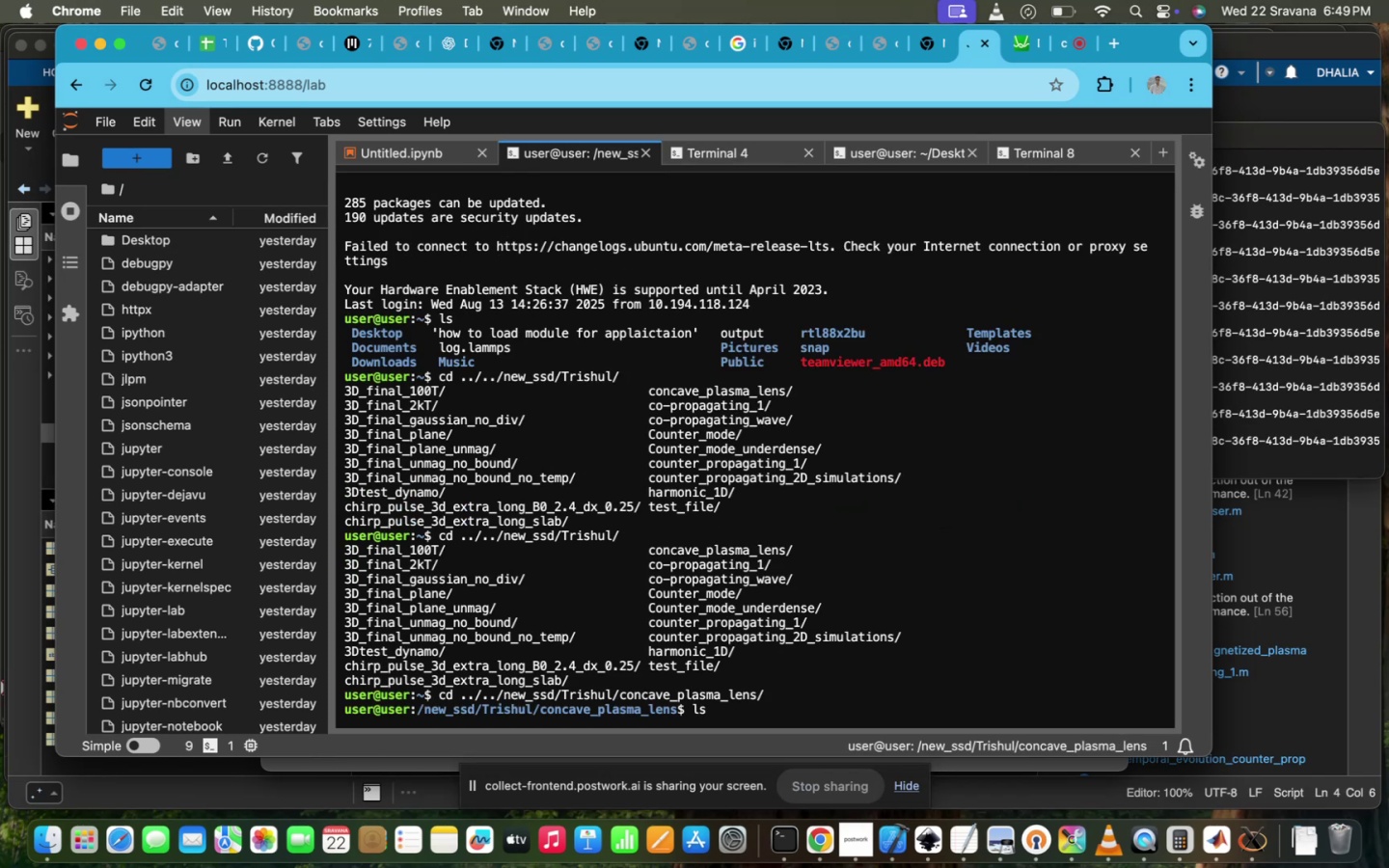 
key(Enter)
 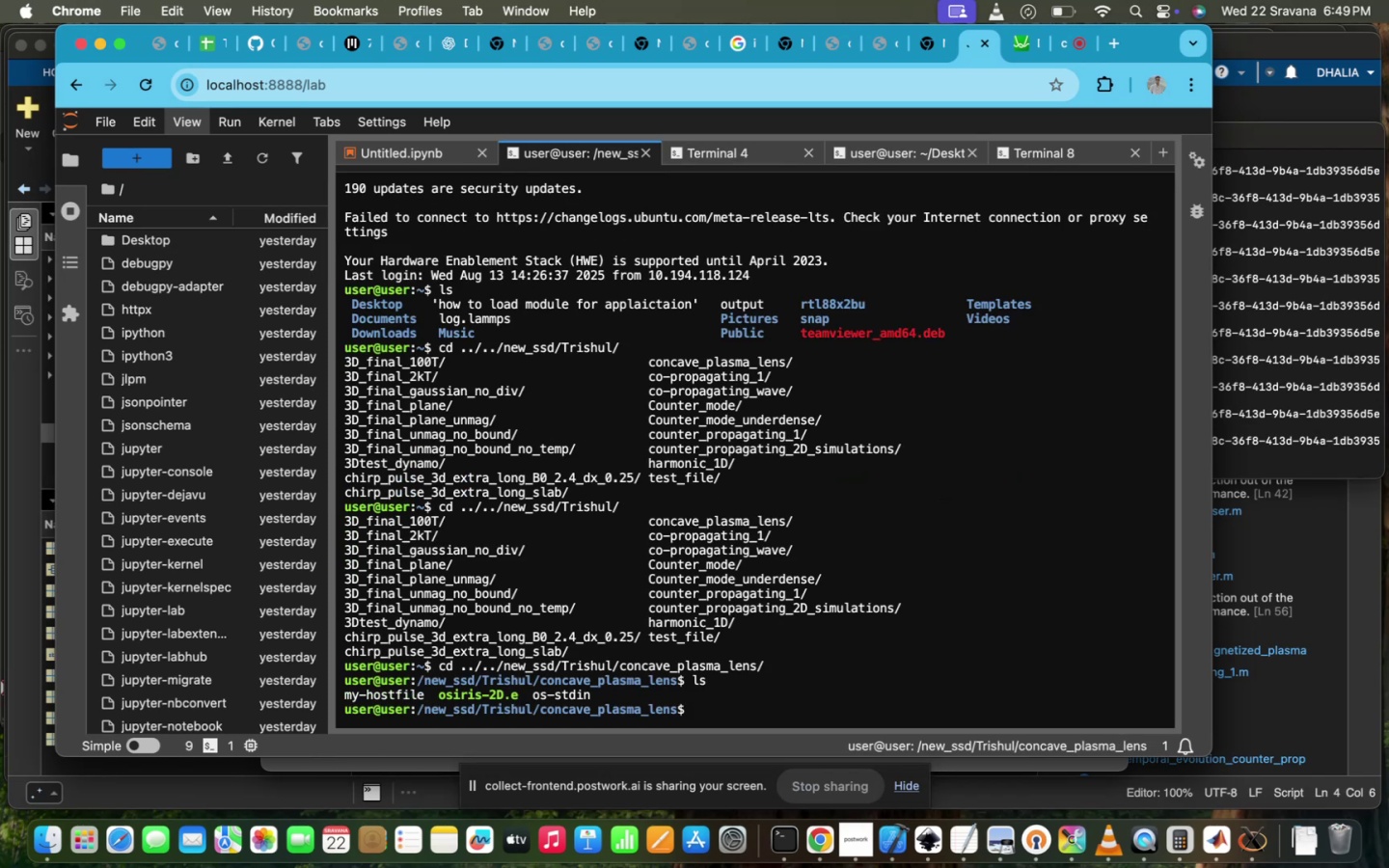 
type(vi os-)
key(Tab)
 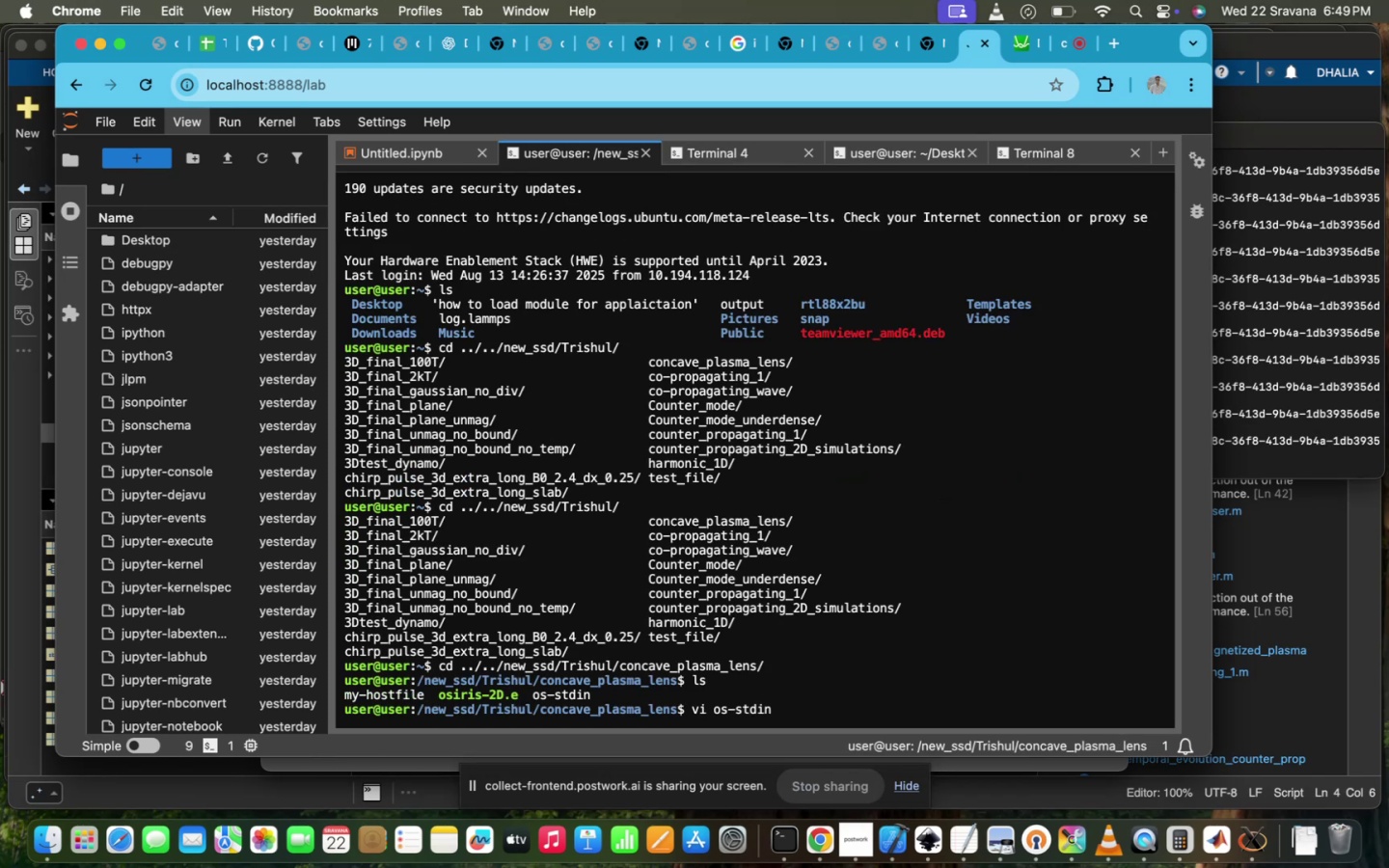 
key(Enter)
 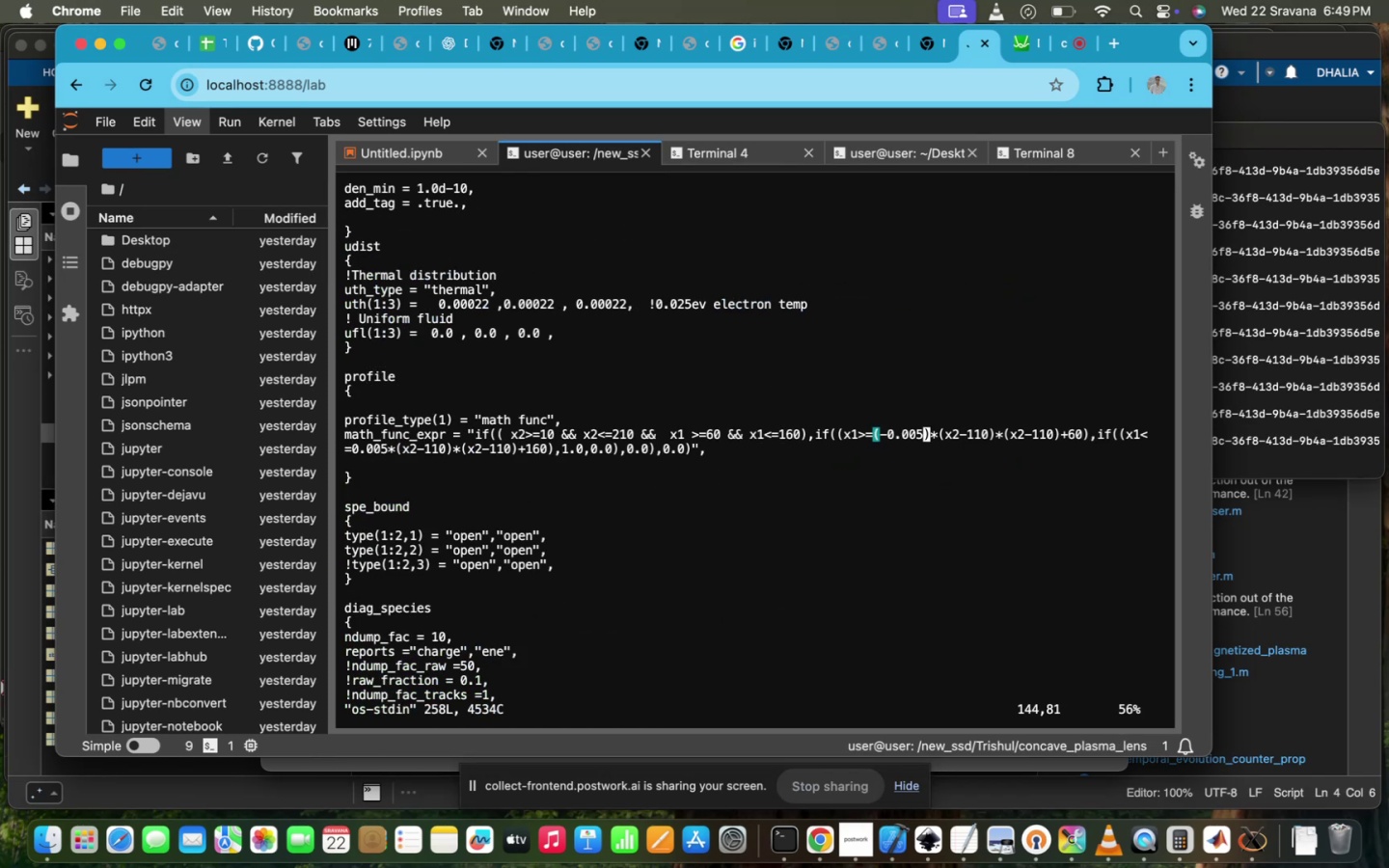 
scroll: coordinate [775, 349], scroll_direction: down, amount: 25.0
 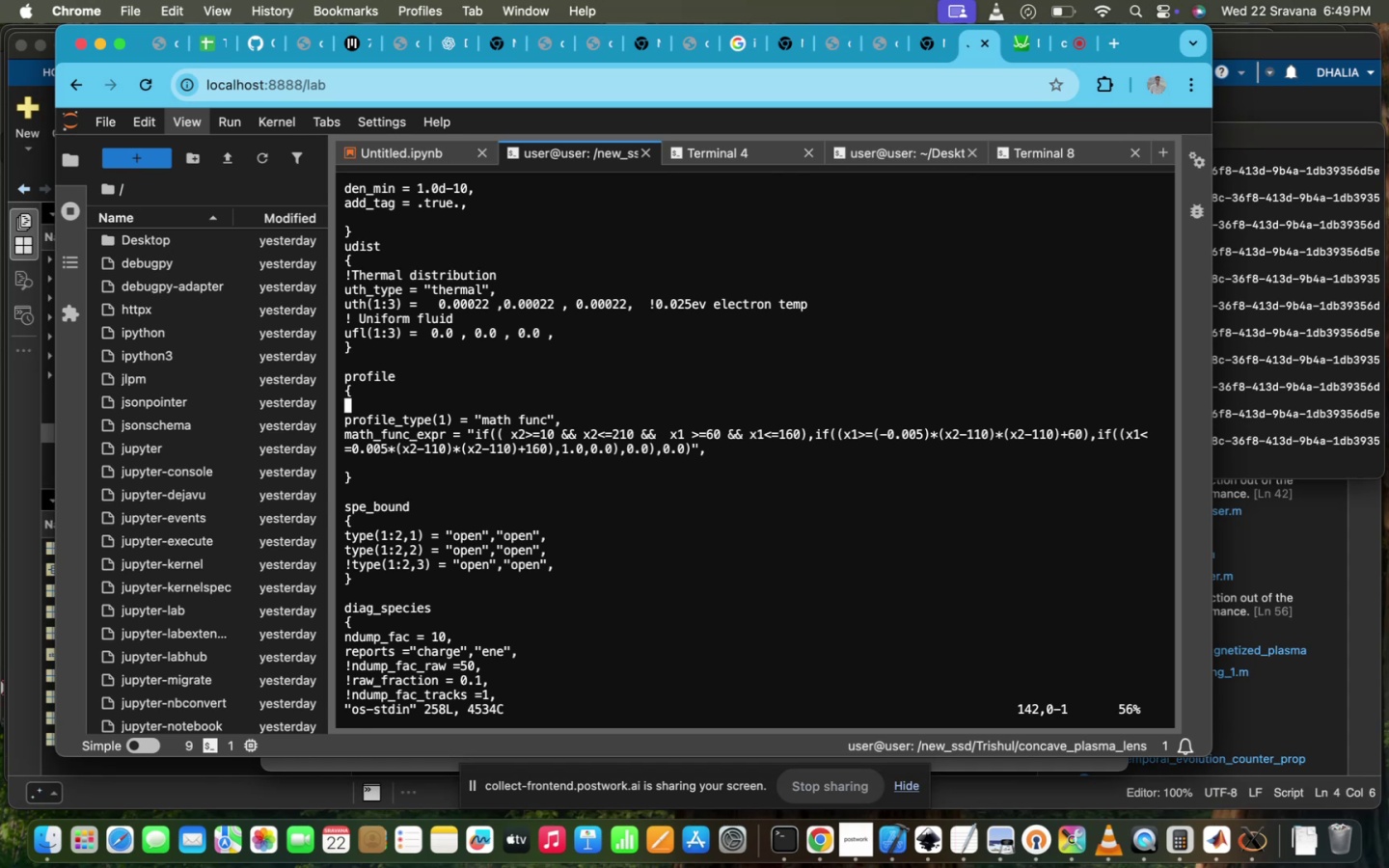 
hold_key(key=ArrowUp, duration=1.5)
 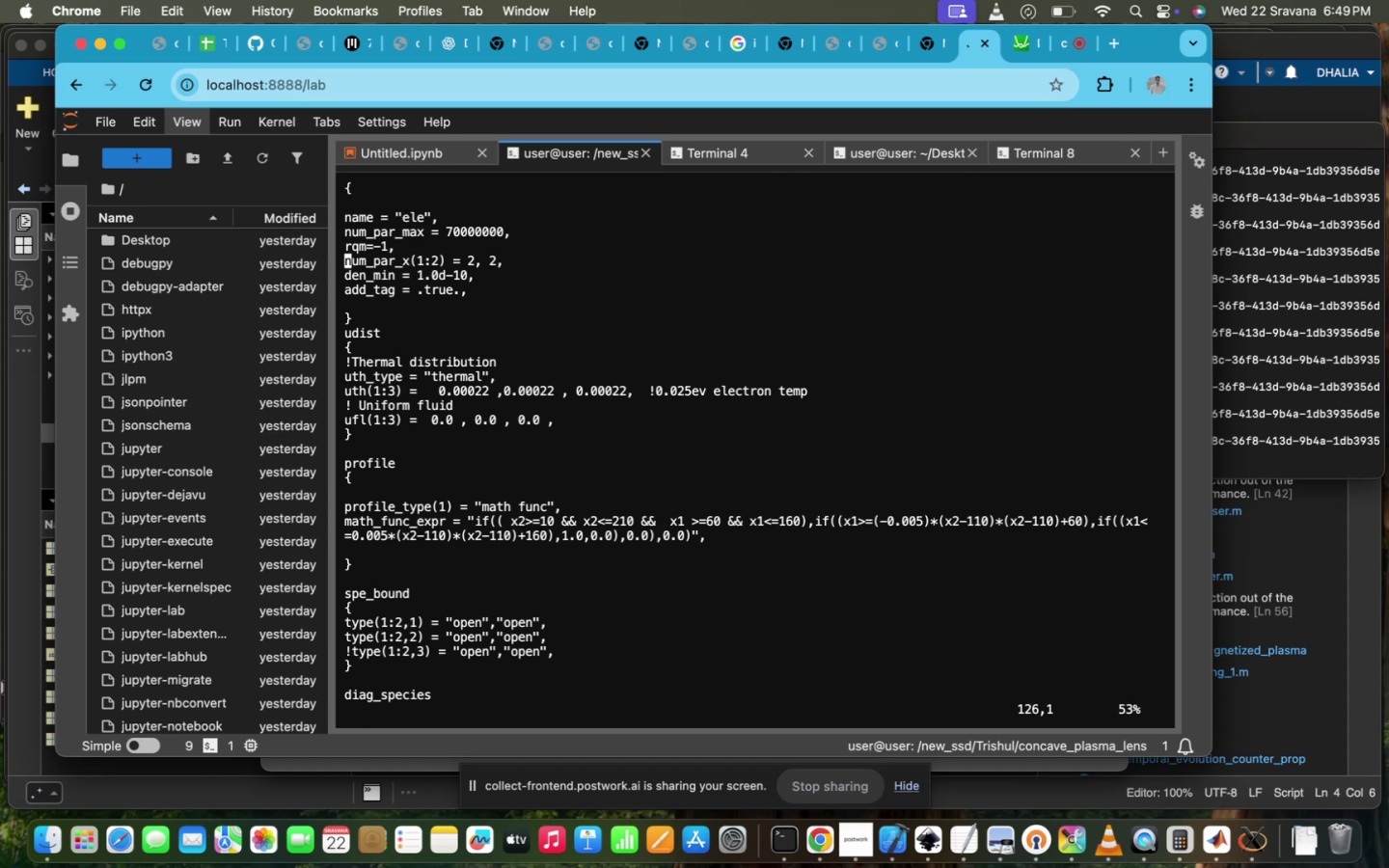 
hold_key(key=ArrowUp, duration=1.11)
 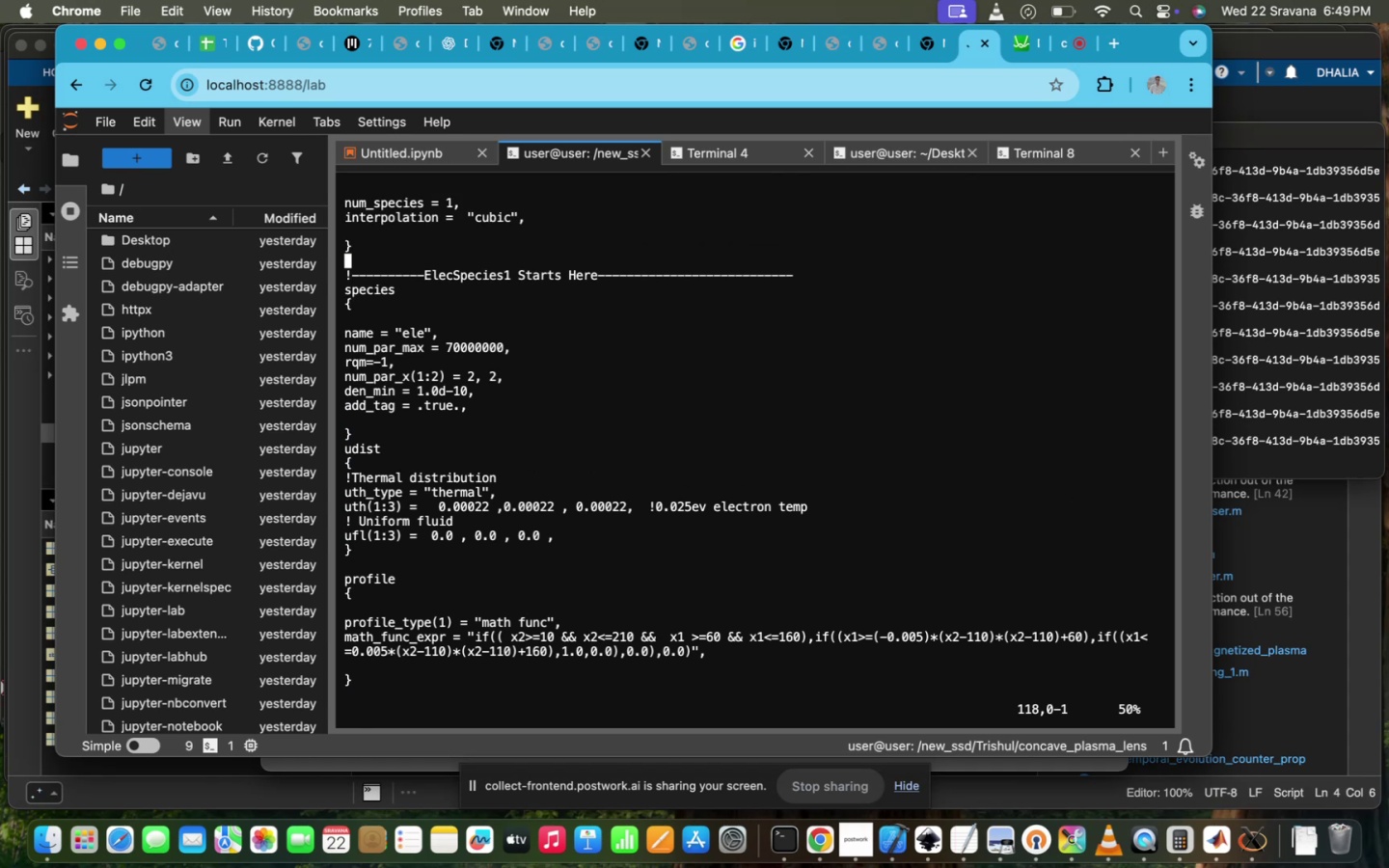 
hold_key(key=ArrowDown, duration=1.51)
 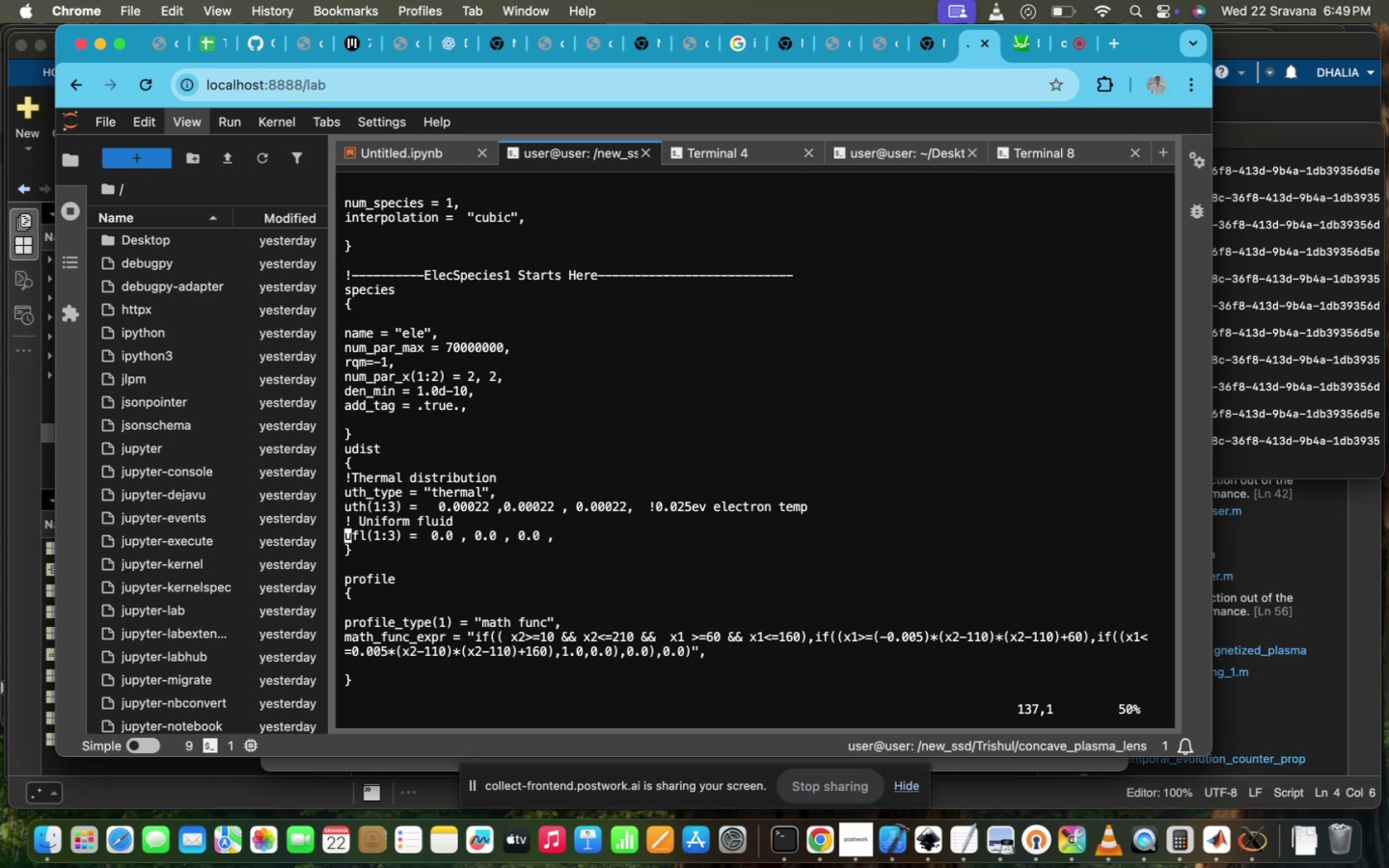 
hold_key(key=ArrowDown, duration=1.5)
 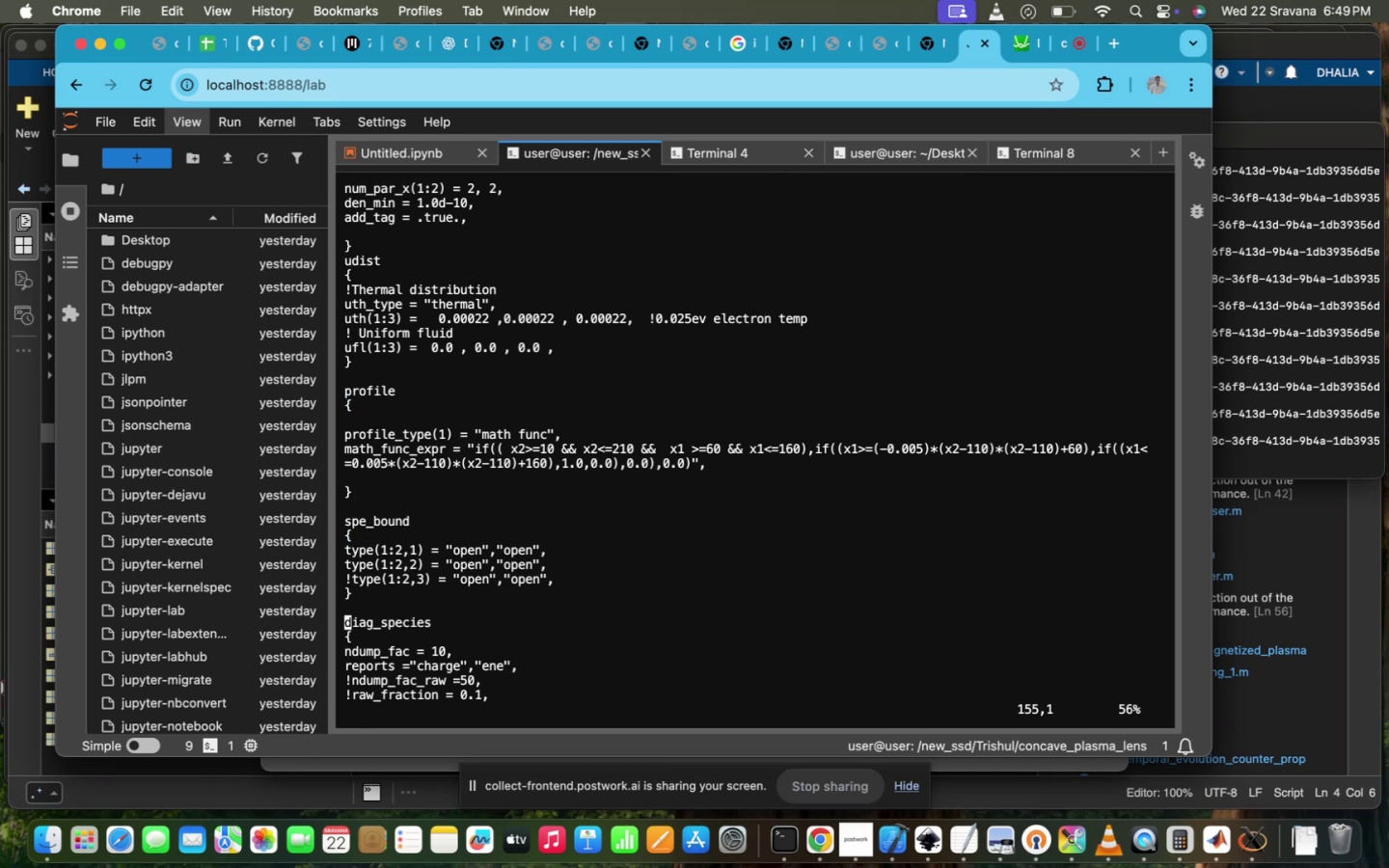 
hold_key(key=ArrowDown, duration=0.84)
 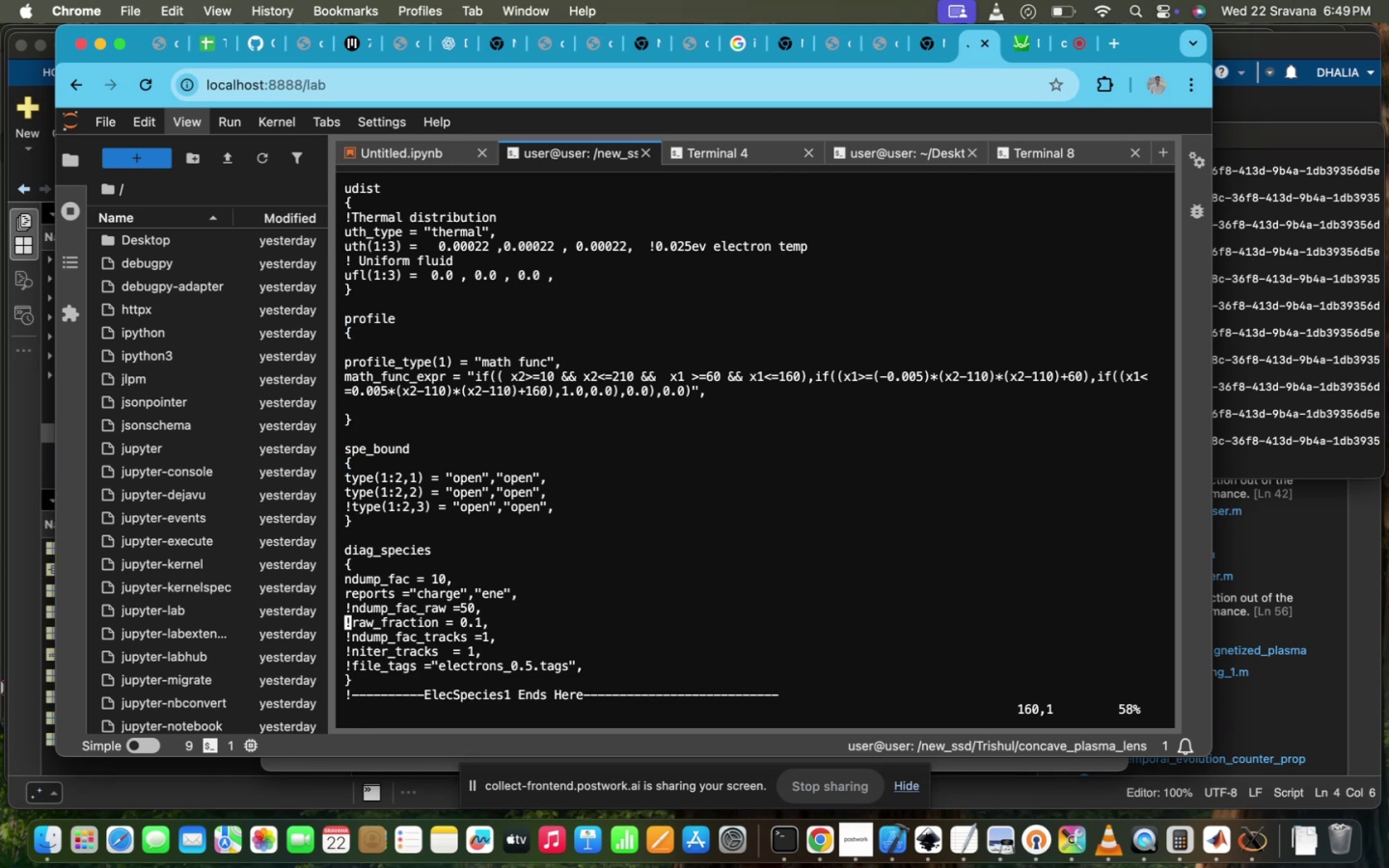 
hold_key(key=ArrowDown, duration=0.98)
 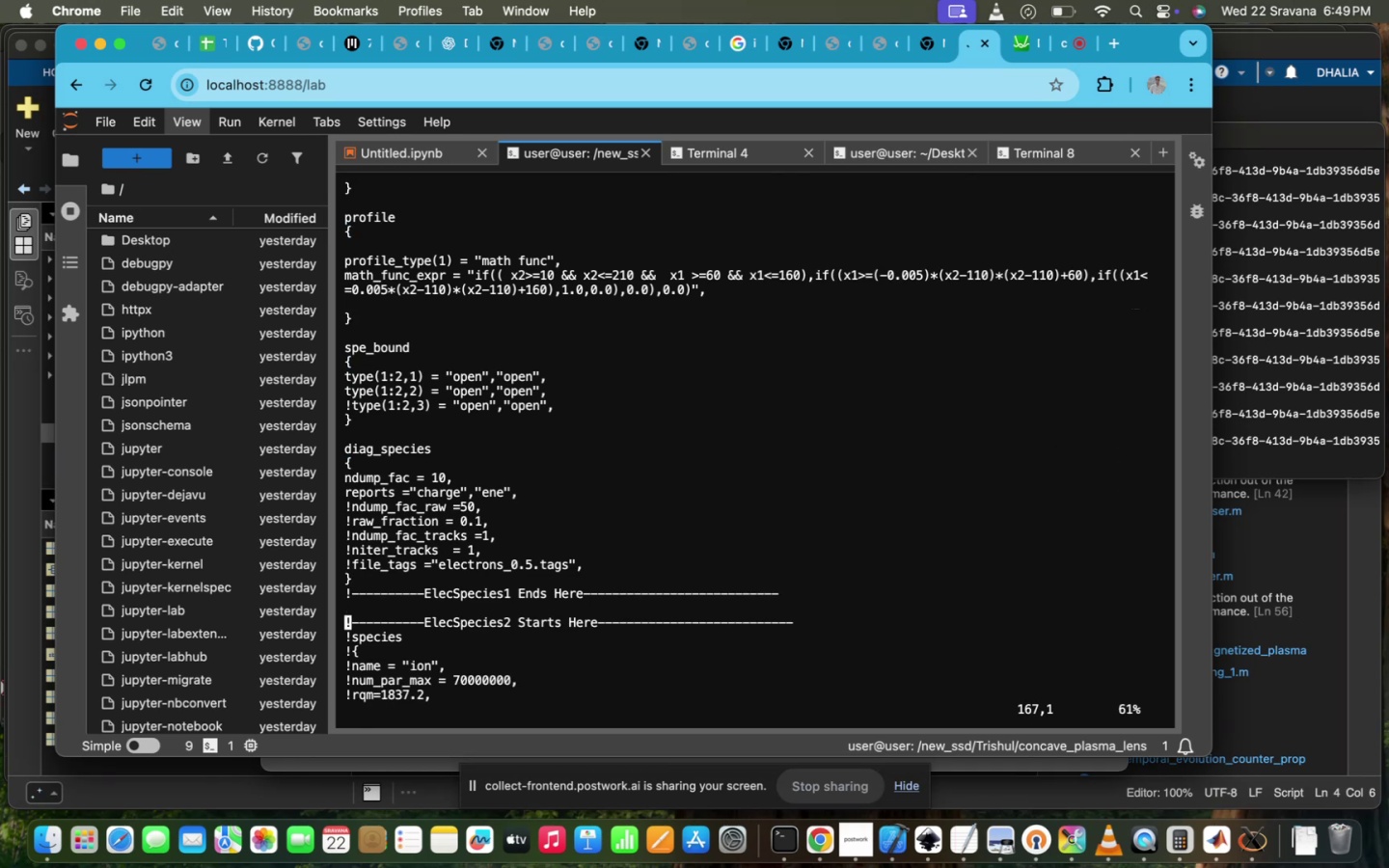 
scroll: coordinate [775, 349], scroll_direction: down, amount: 11.0
 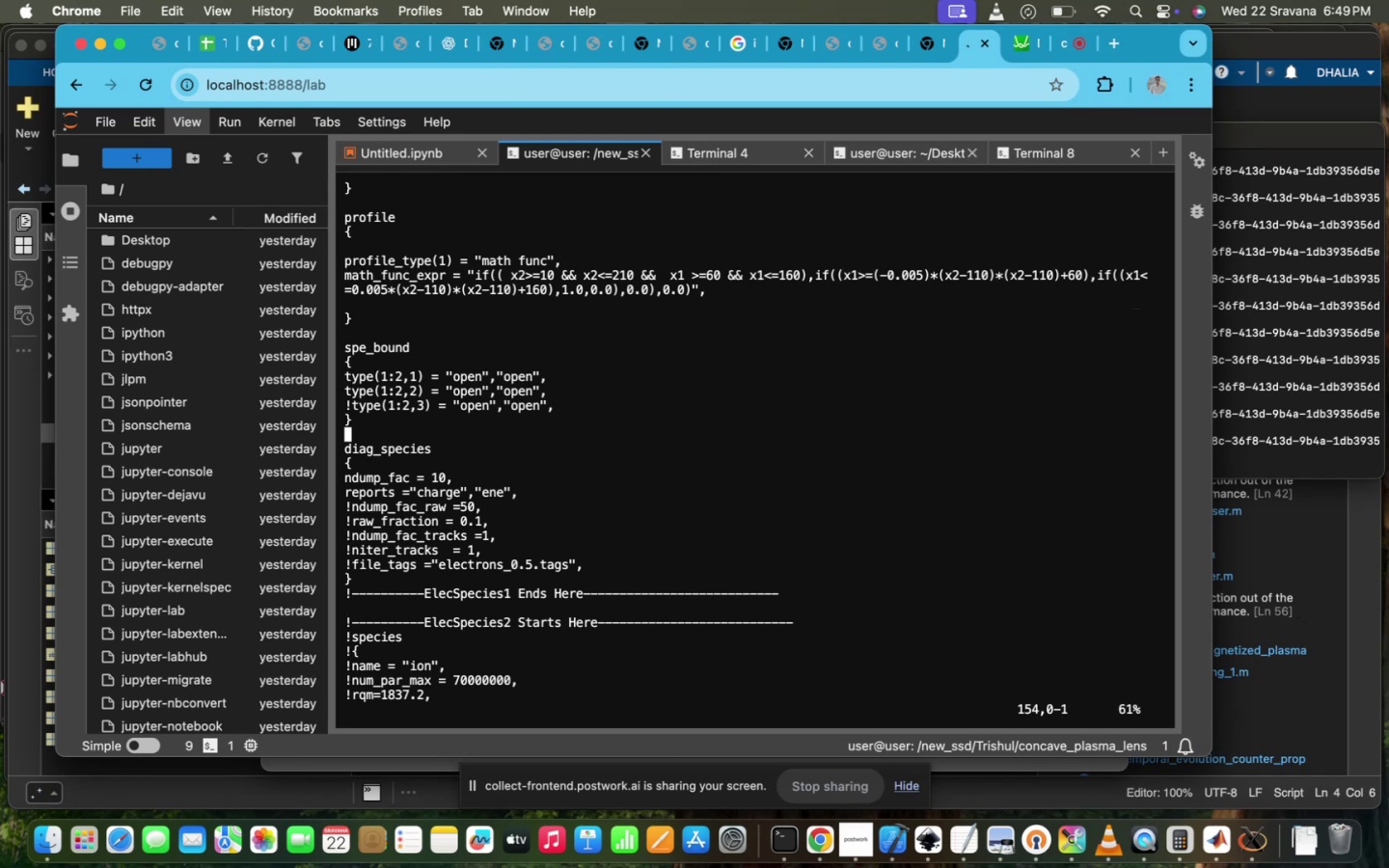 
hold_key(key=ArrowUp, duration=1.58)
 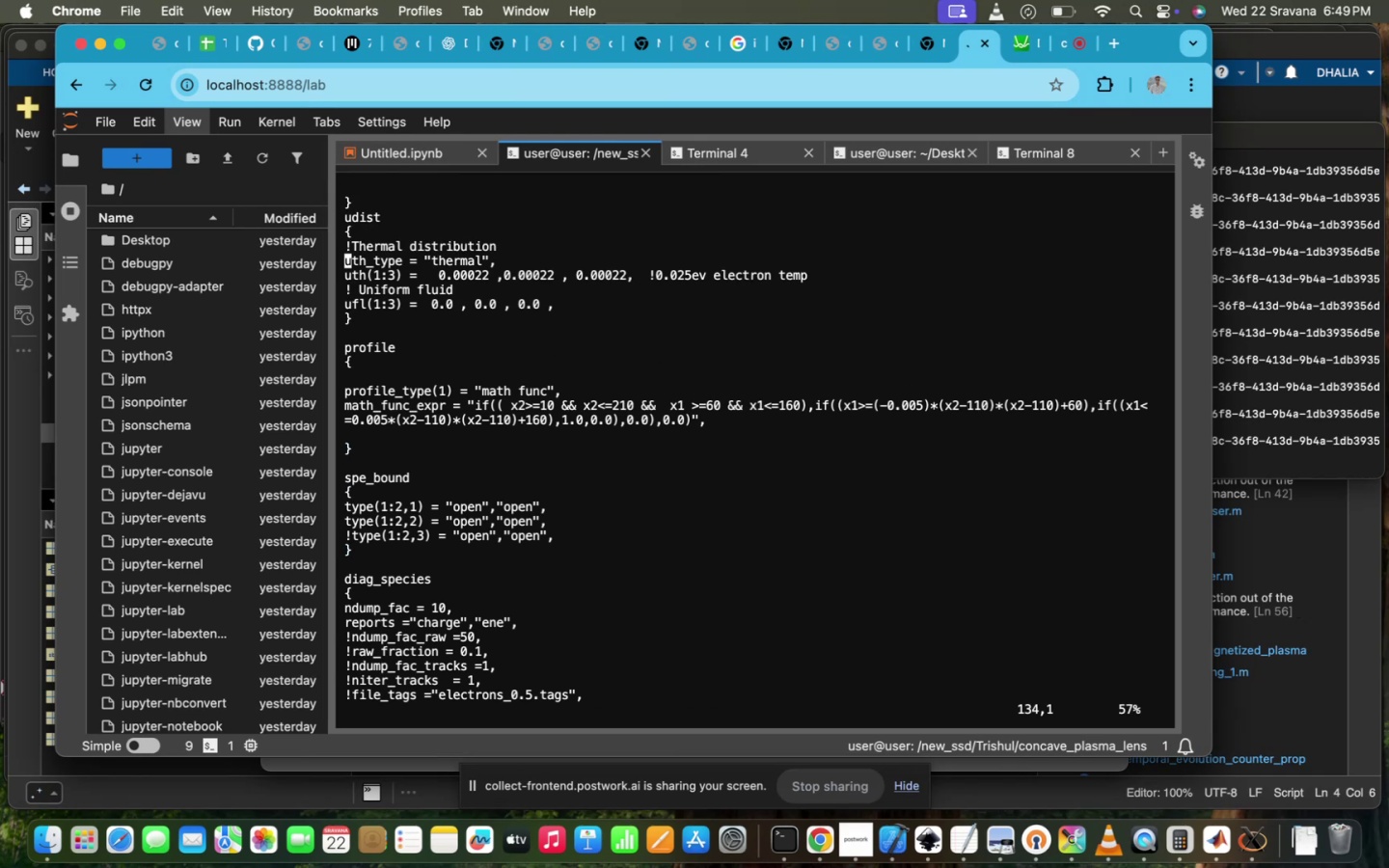 
hold_key(key=ArrowUp, duration=1.58)
 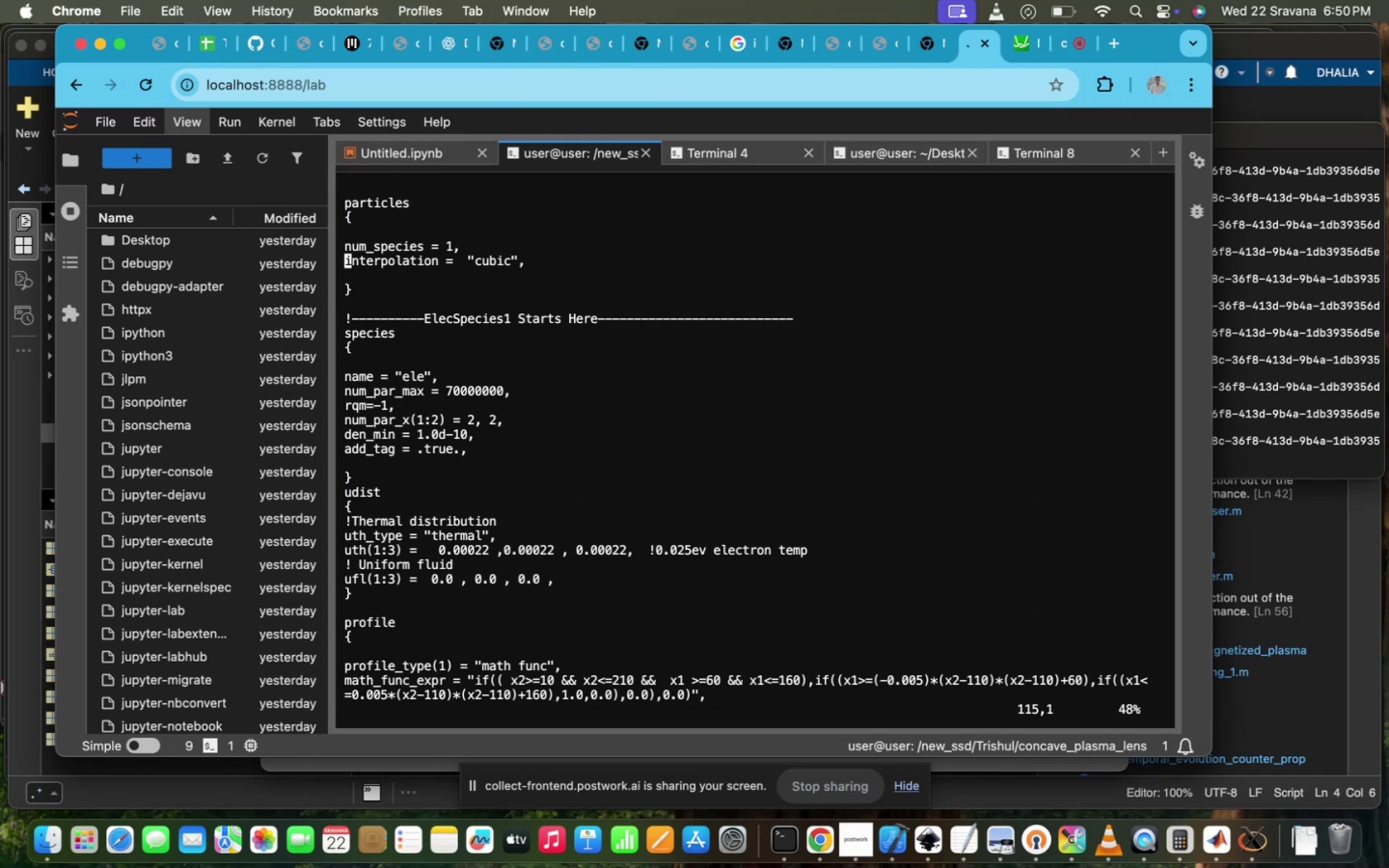 
hold_key(key=ArrowUp, duration=1.51)
 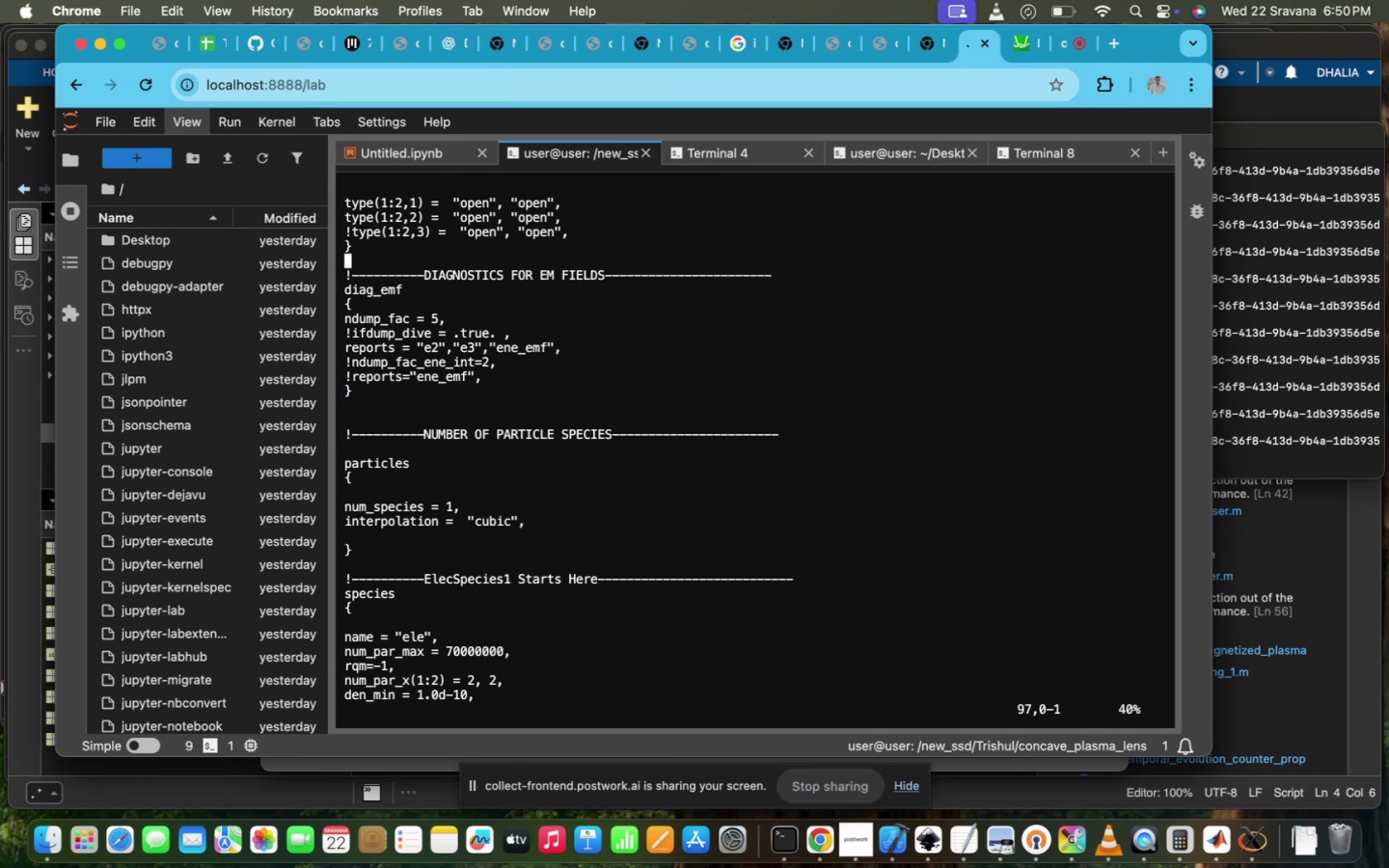 
hold_key(key=ArrowUp, duration=1.03)
 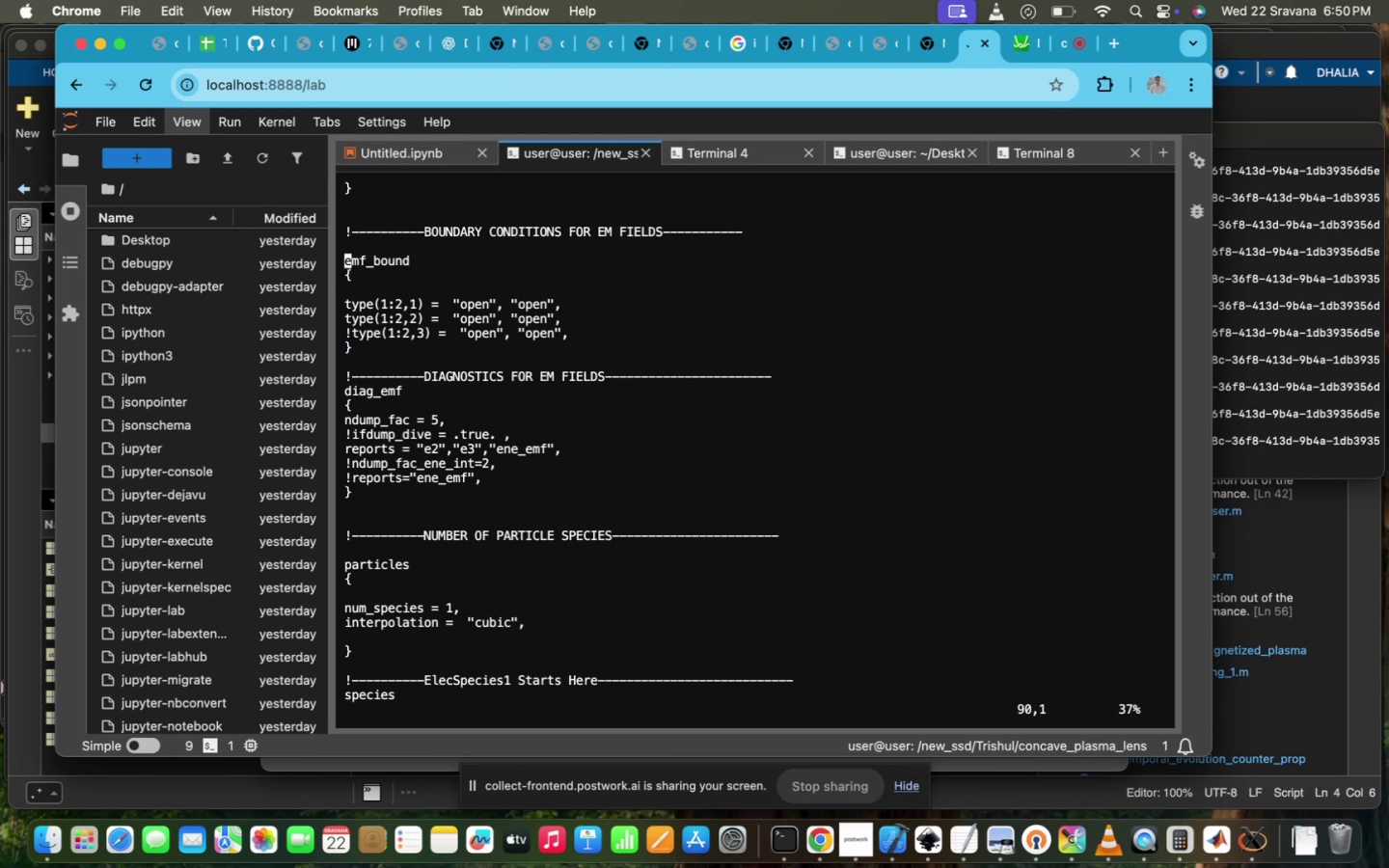 
hold_key(key=ArrowUp, duration=0.58)
 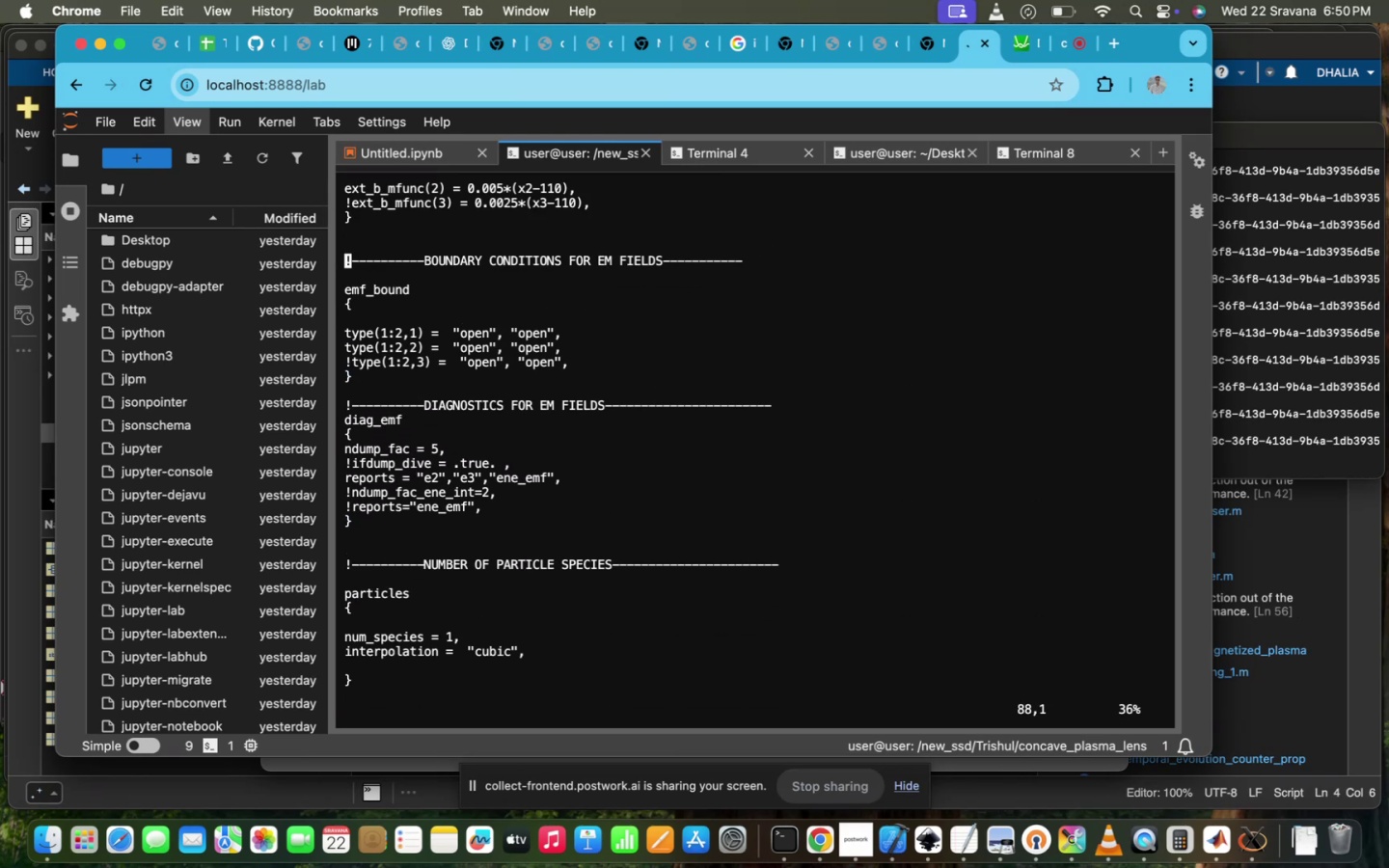 
hold_key(key=ArrowUp, duration=1.25)
 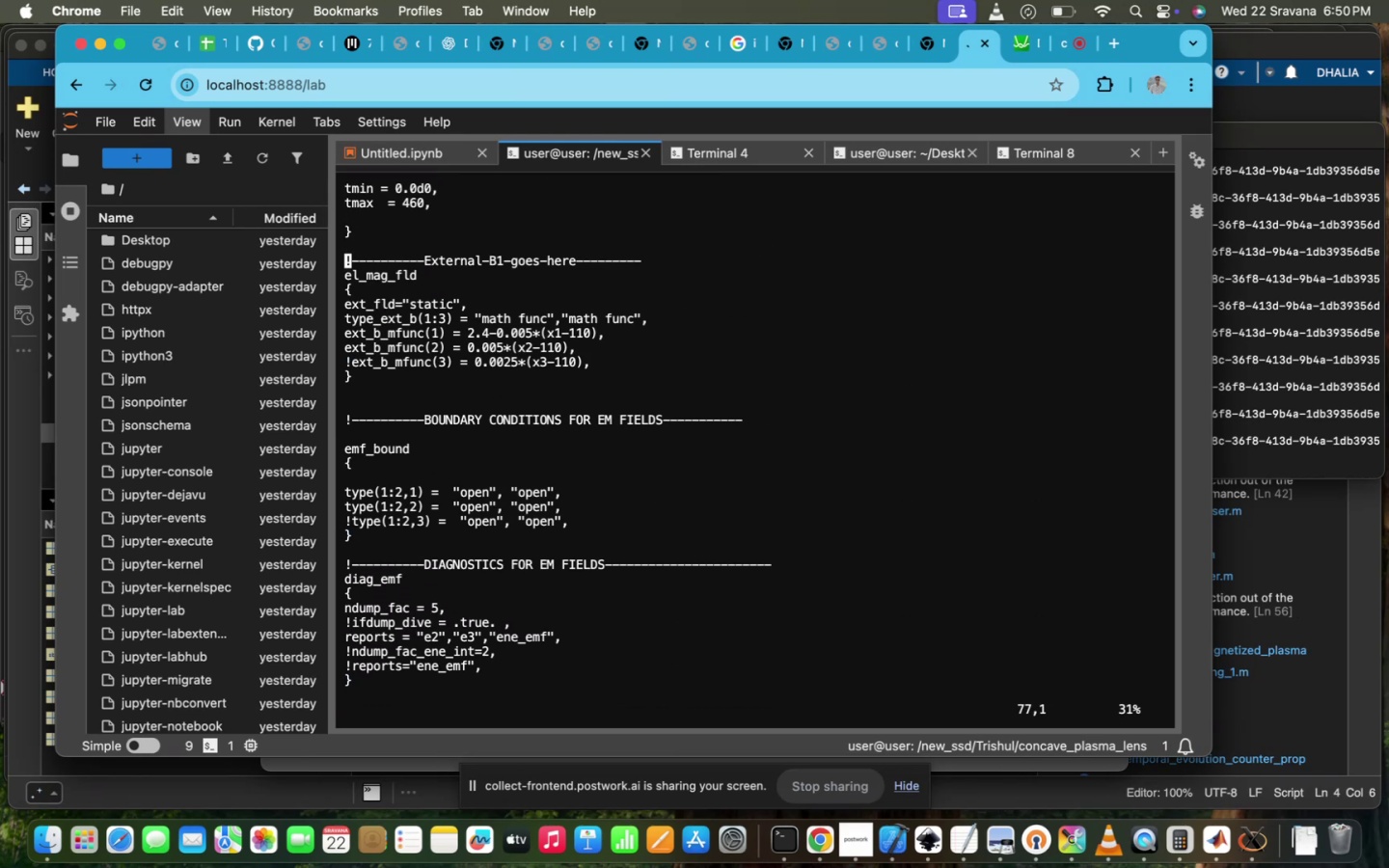 
hold_key(key=ArrowUp, duration=0.81)
 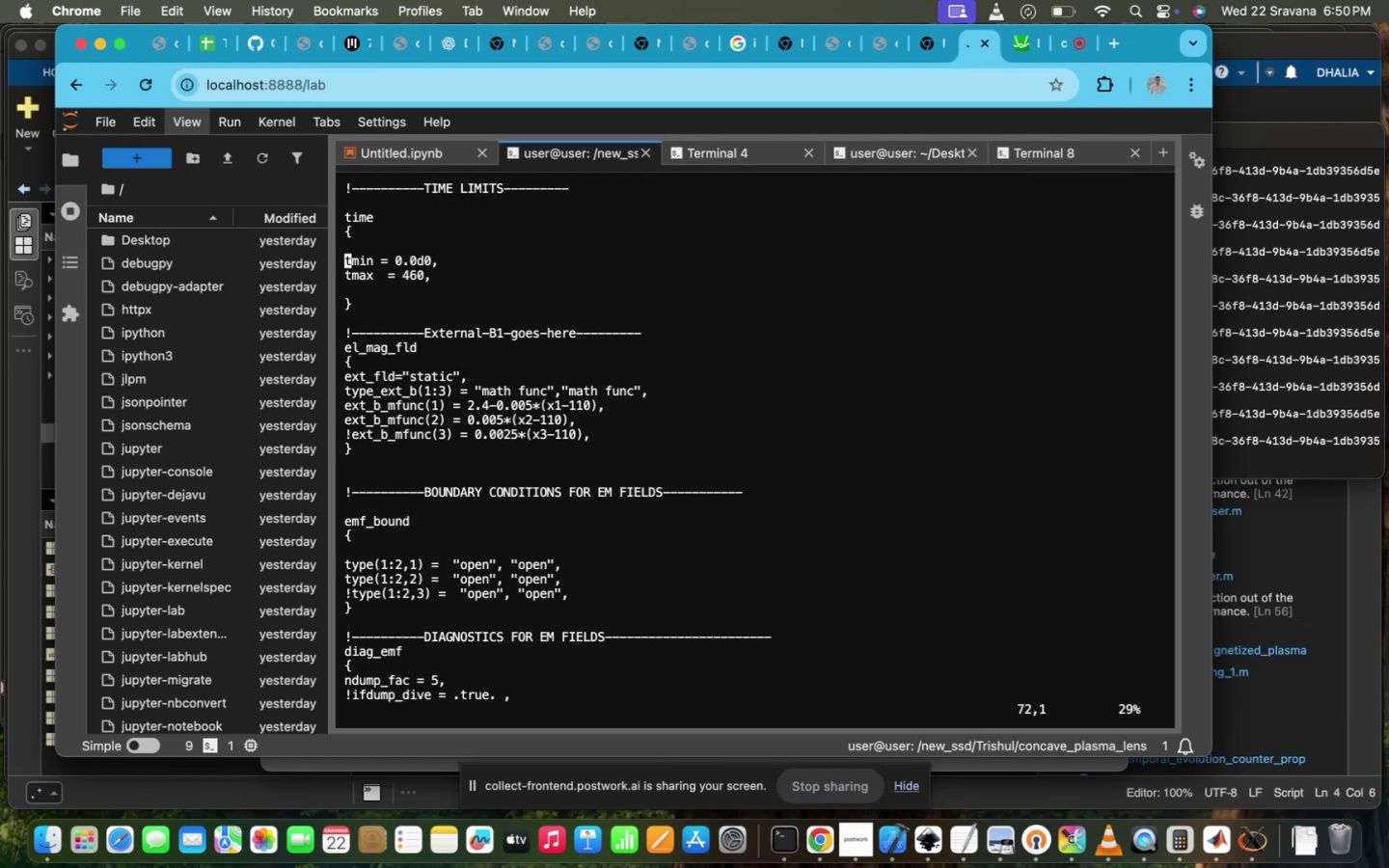 
hold_key(key=ArrowUp, duration=0.78)
 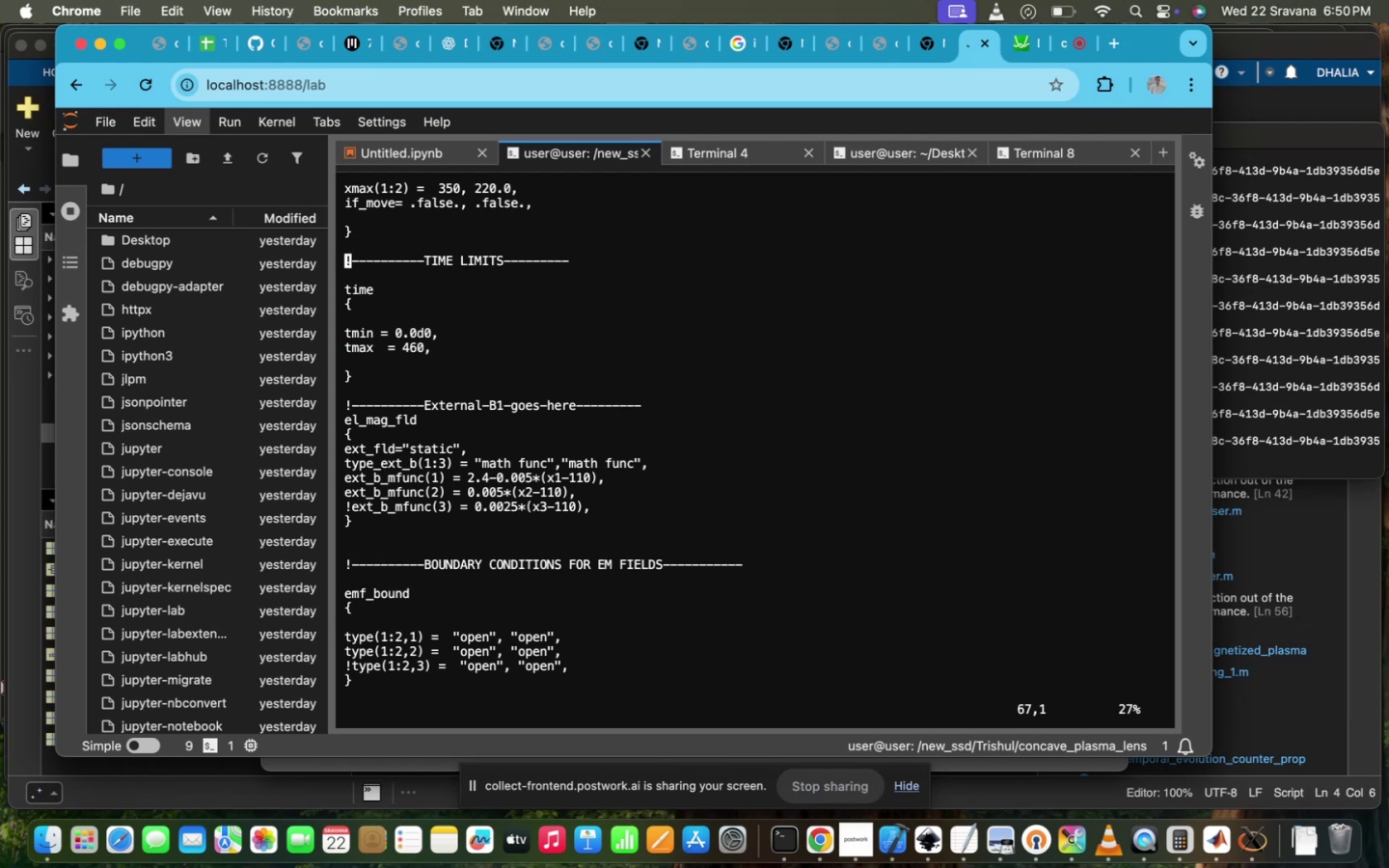 
hold_key(key=ArrowUp, duration=0.87)
 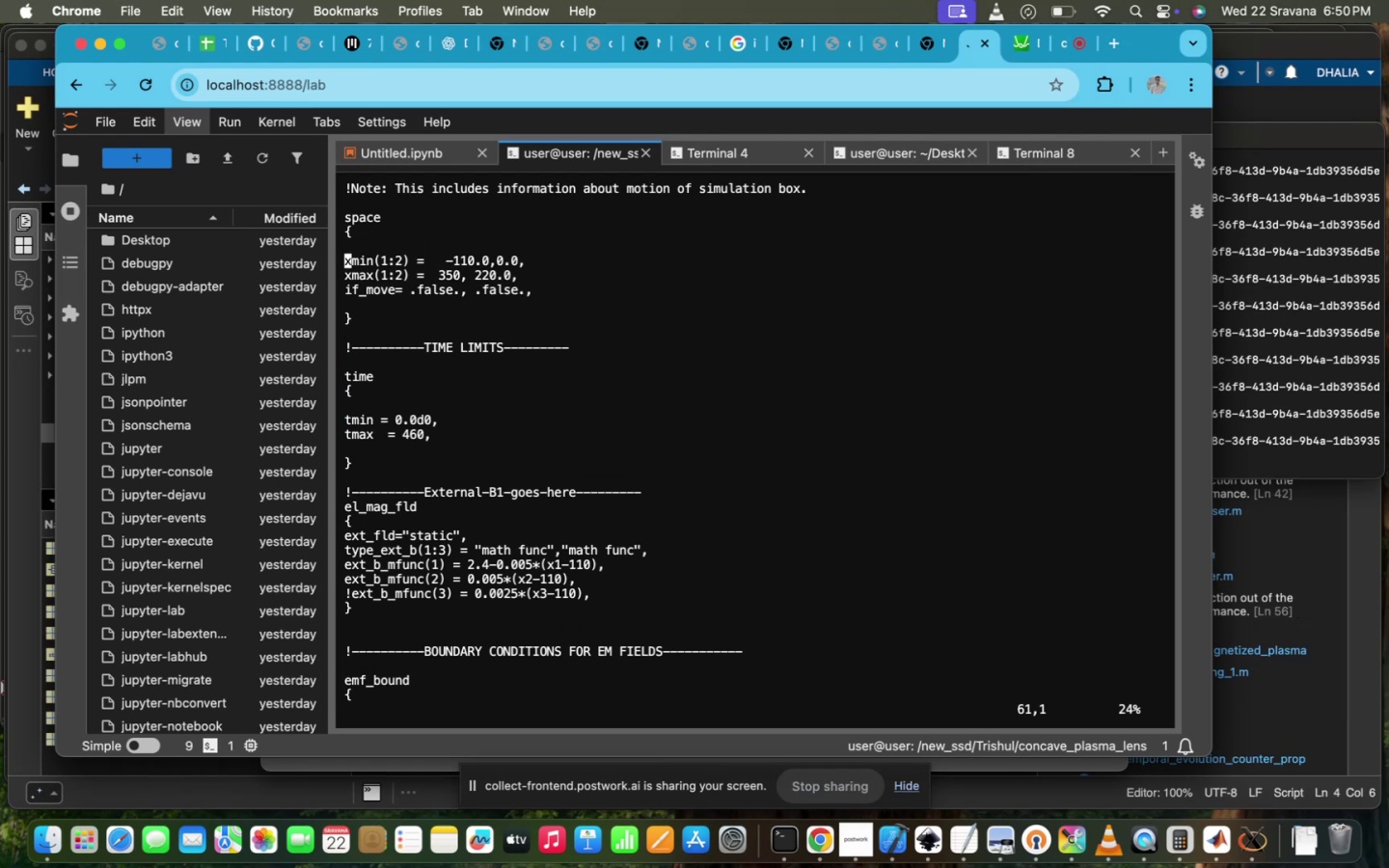 
hold_key(key=ArrowUp, duration=0.56)
 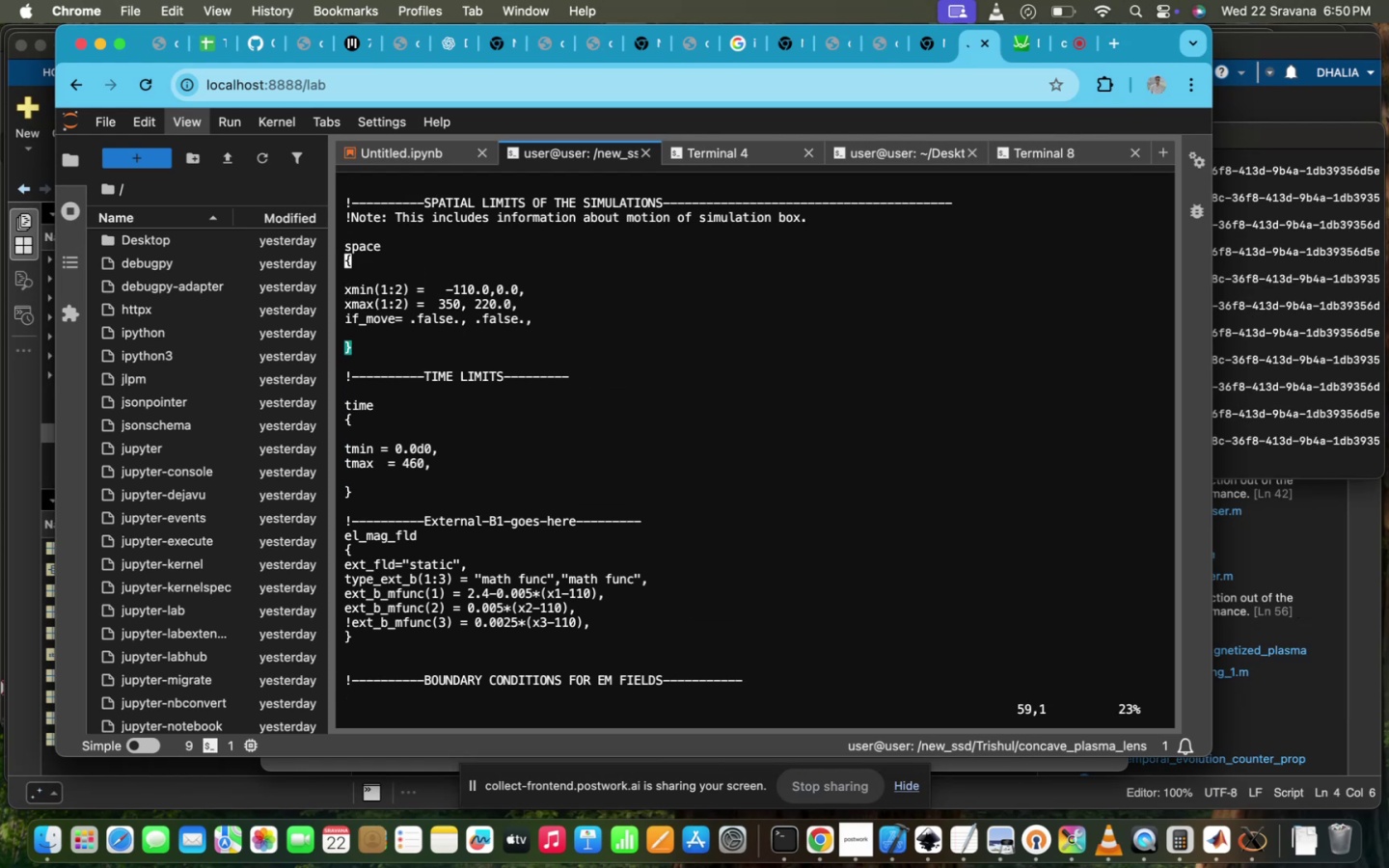 
hold_key(key=ArrowUp, duration=0.57)
 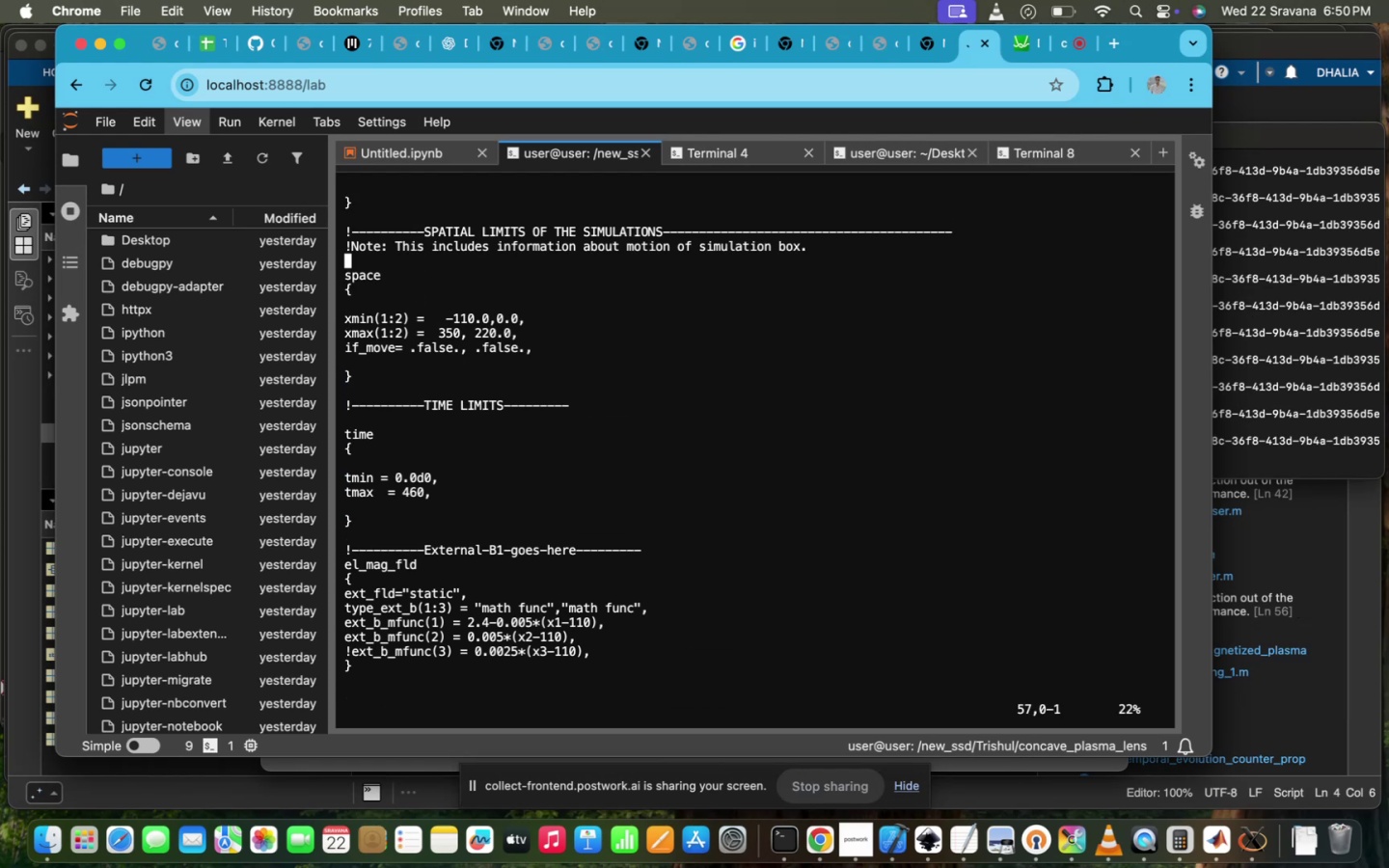 
hold_key(key=ArrowUp, duration=0.33)
 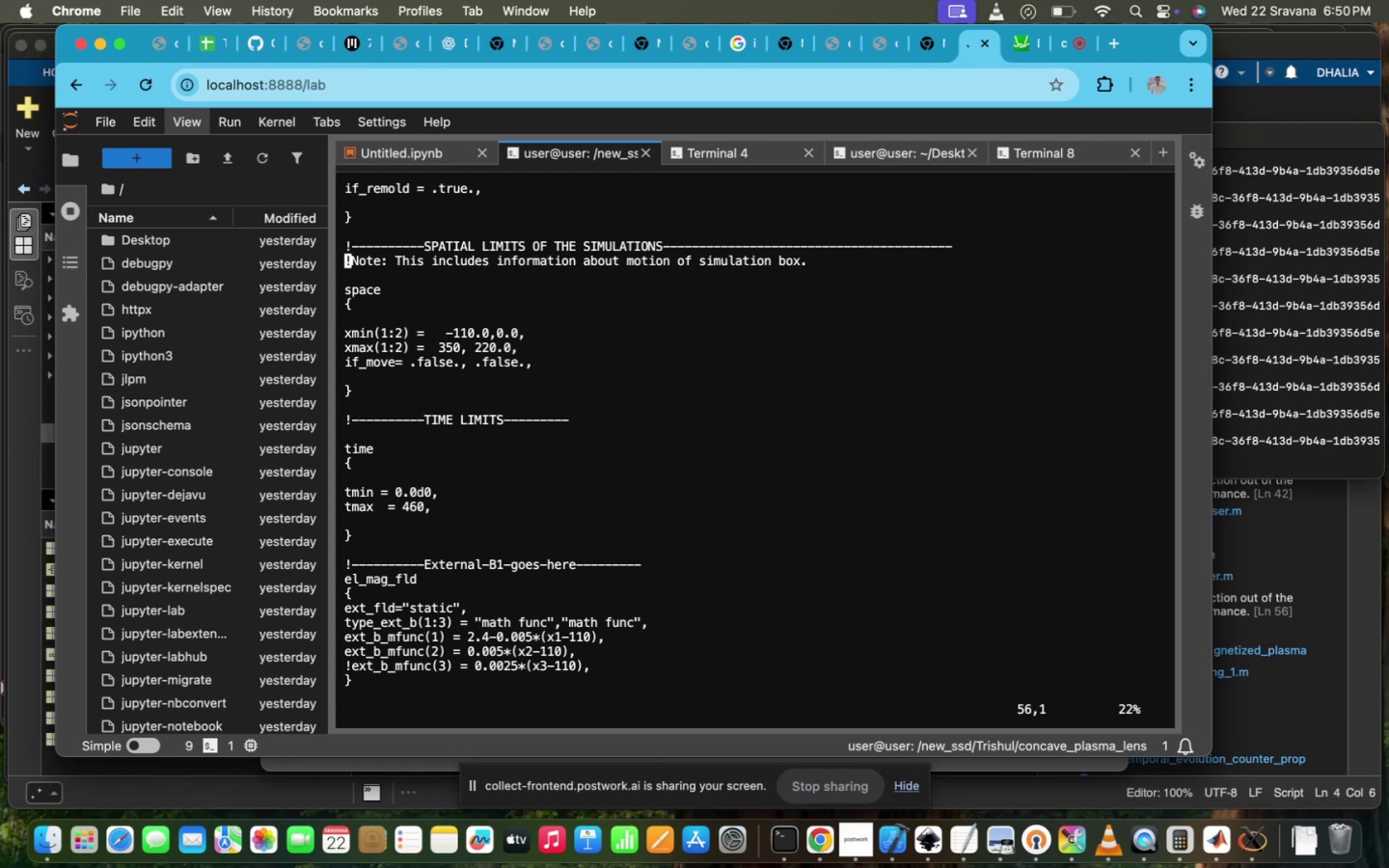 
hold_key(key=ArrowDown, duration=1.58)
 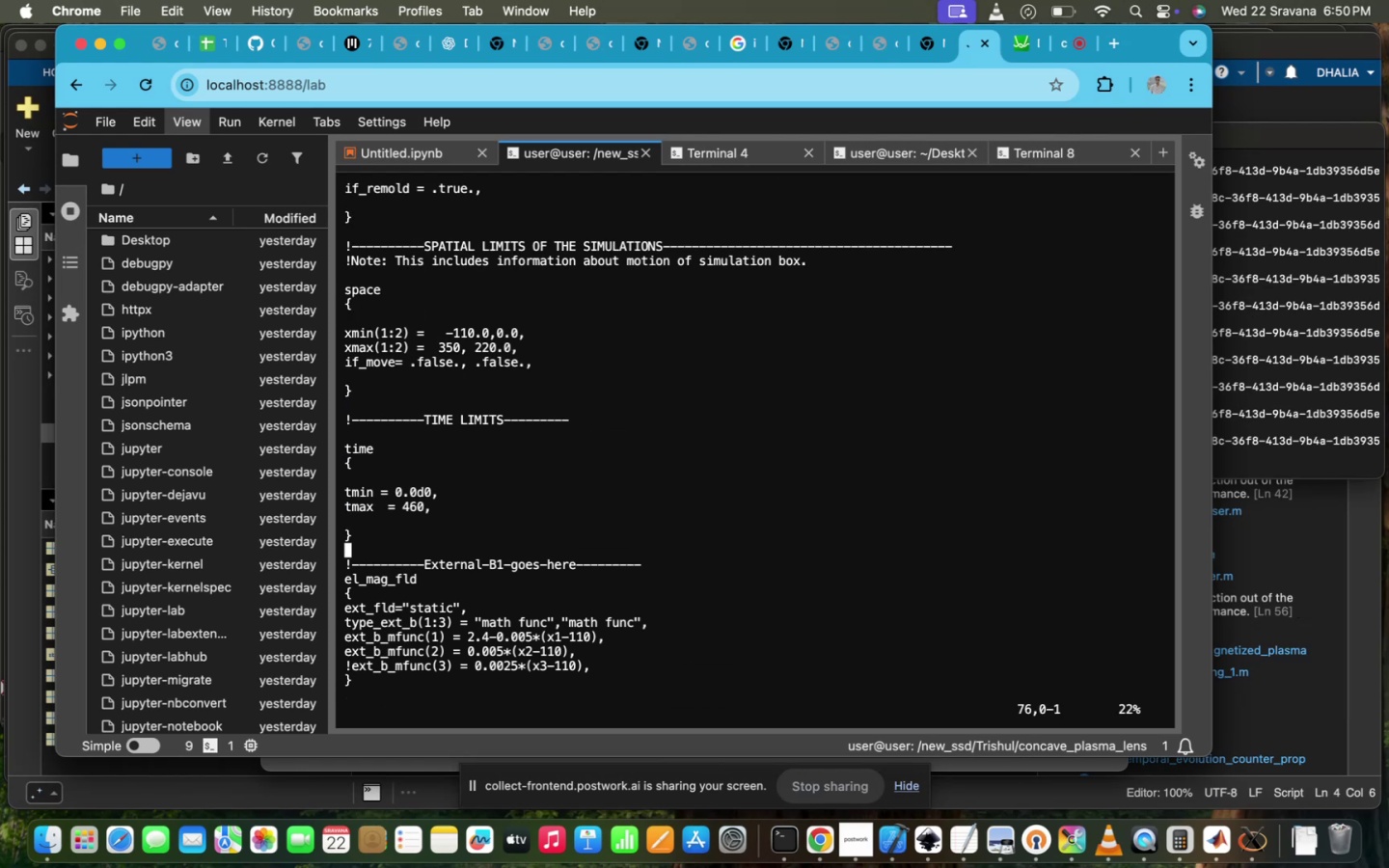 
hold_key(key=ArrowDown, duration=0.86)
 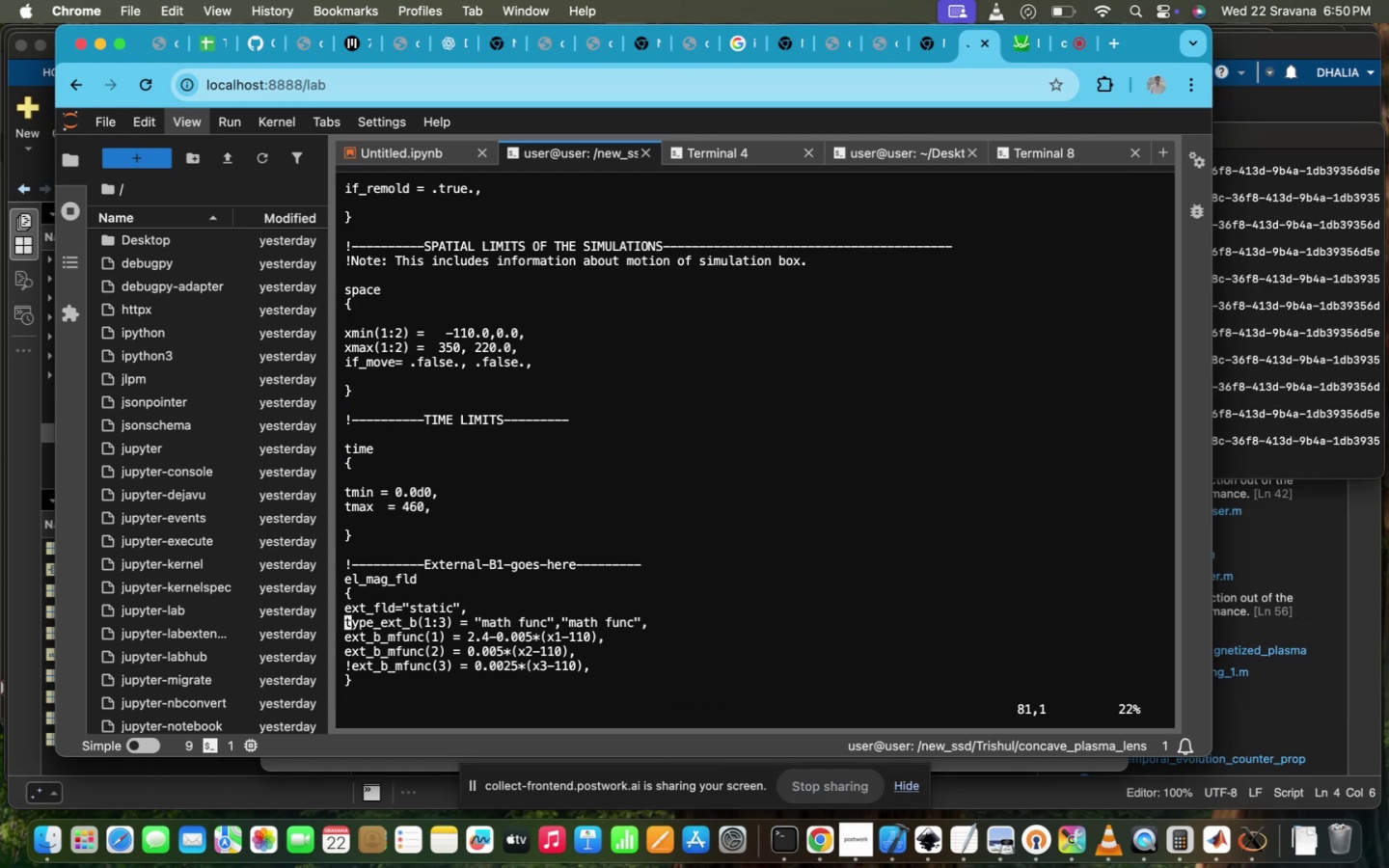 
hold_key(key=ArrowRight, duration=1.5)
 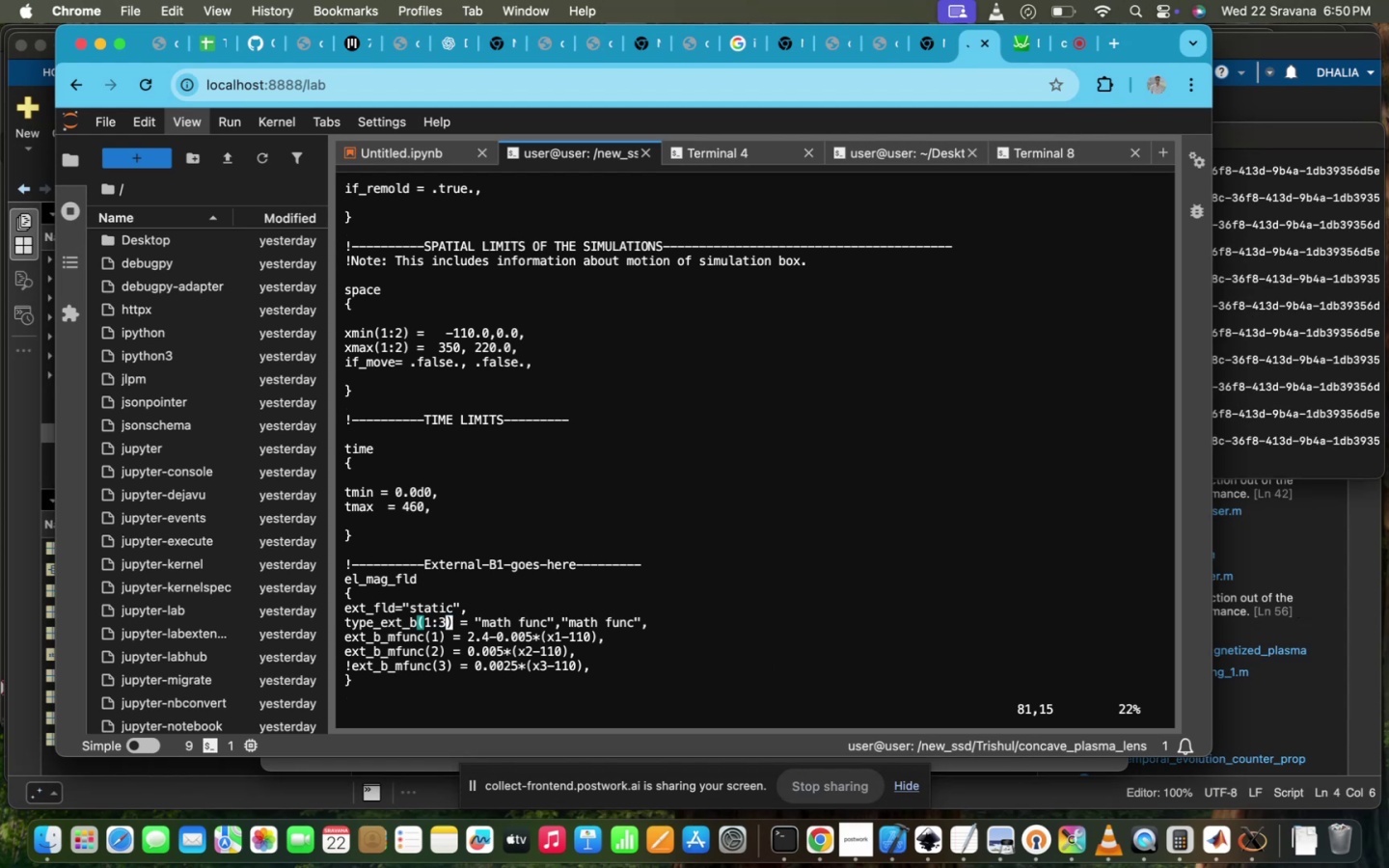 
key(ArrowRight)
 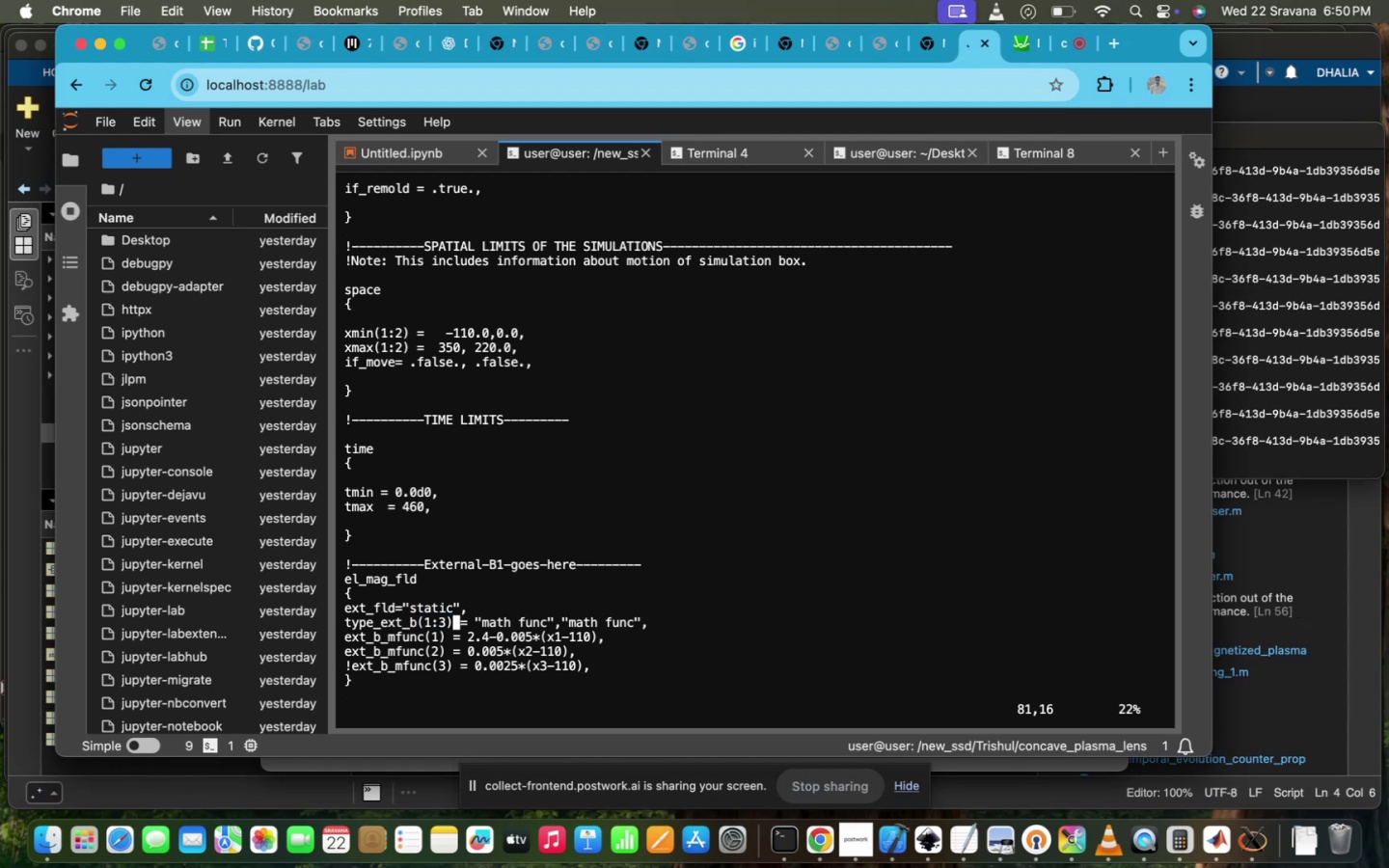 
key(ArrowLeft)
 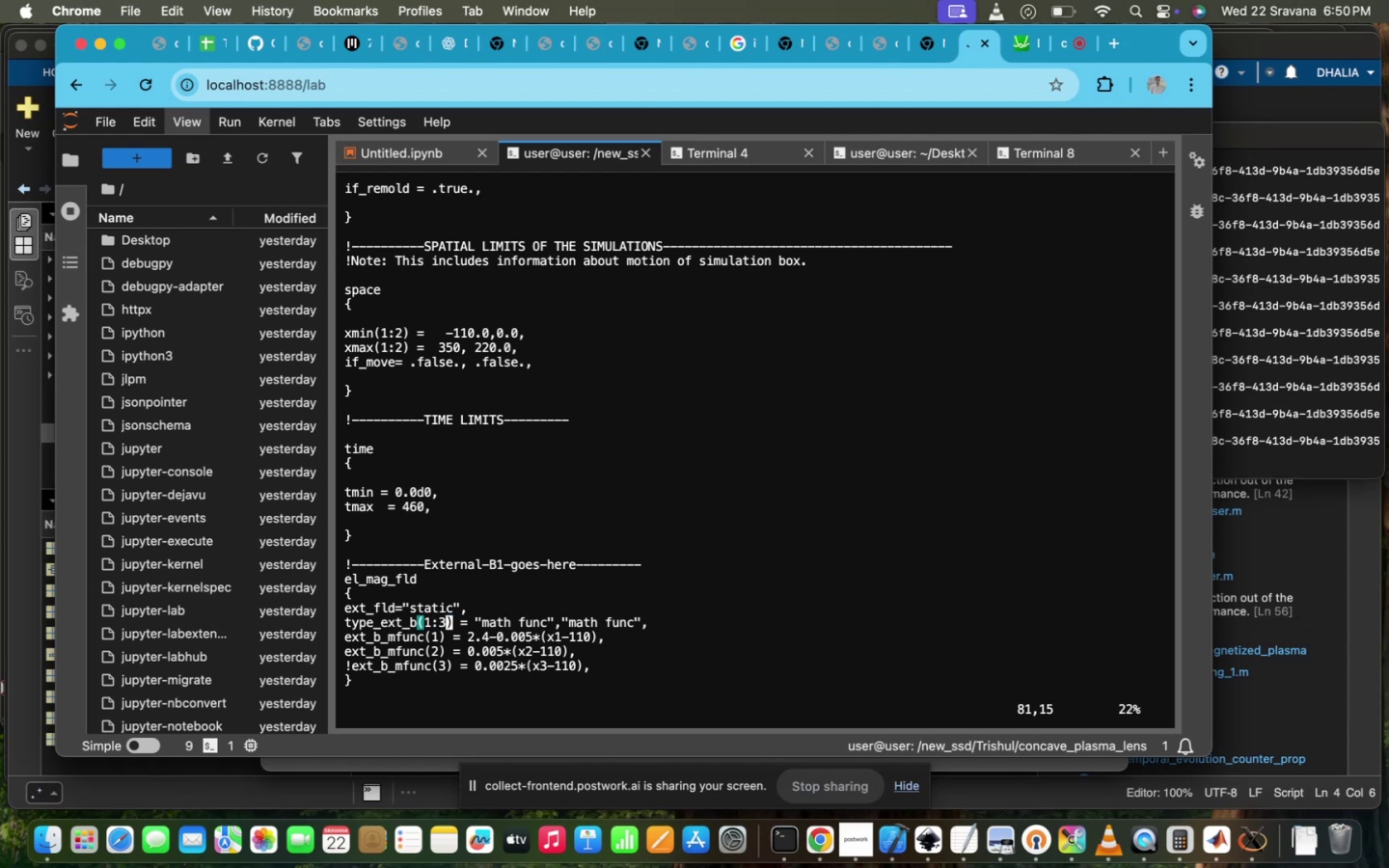 
key(I)
 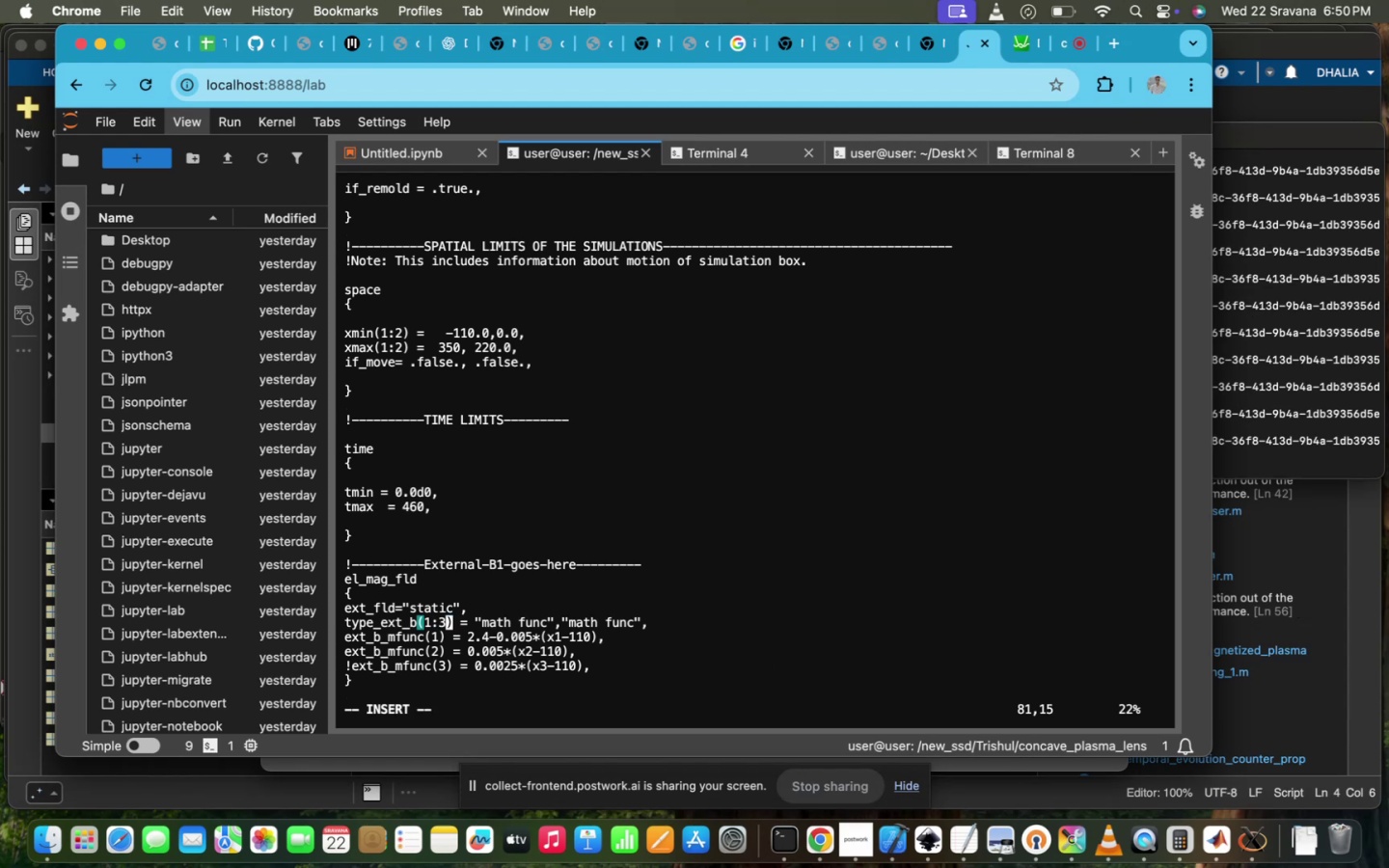 
key(Backspace)
 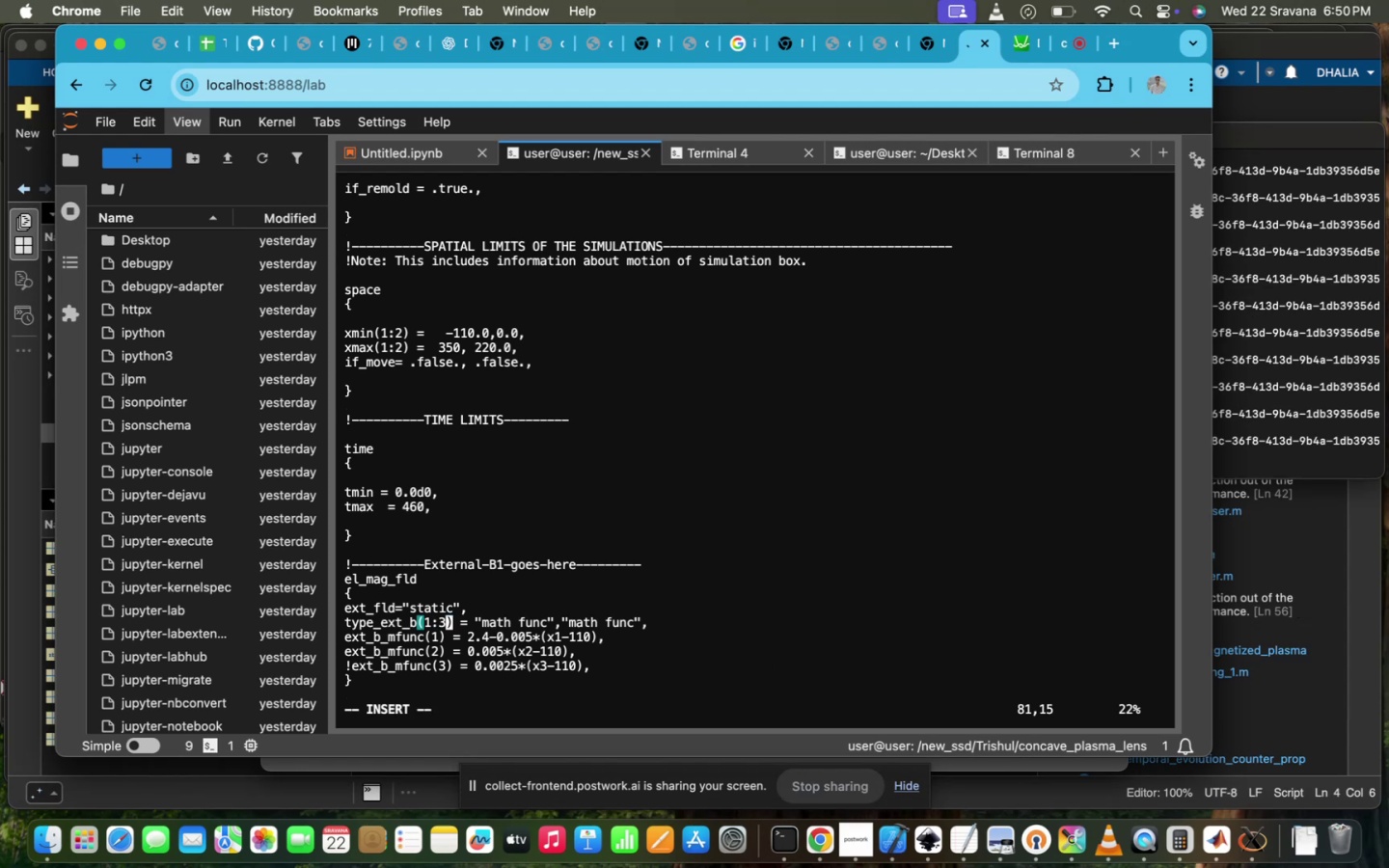 
key(2)
 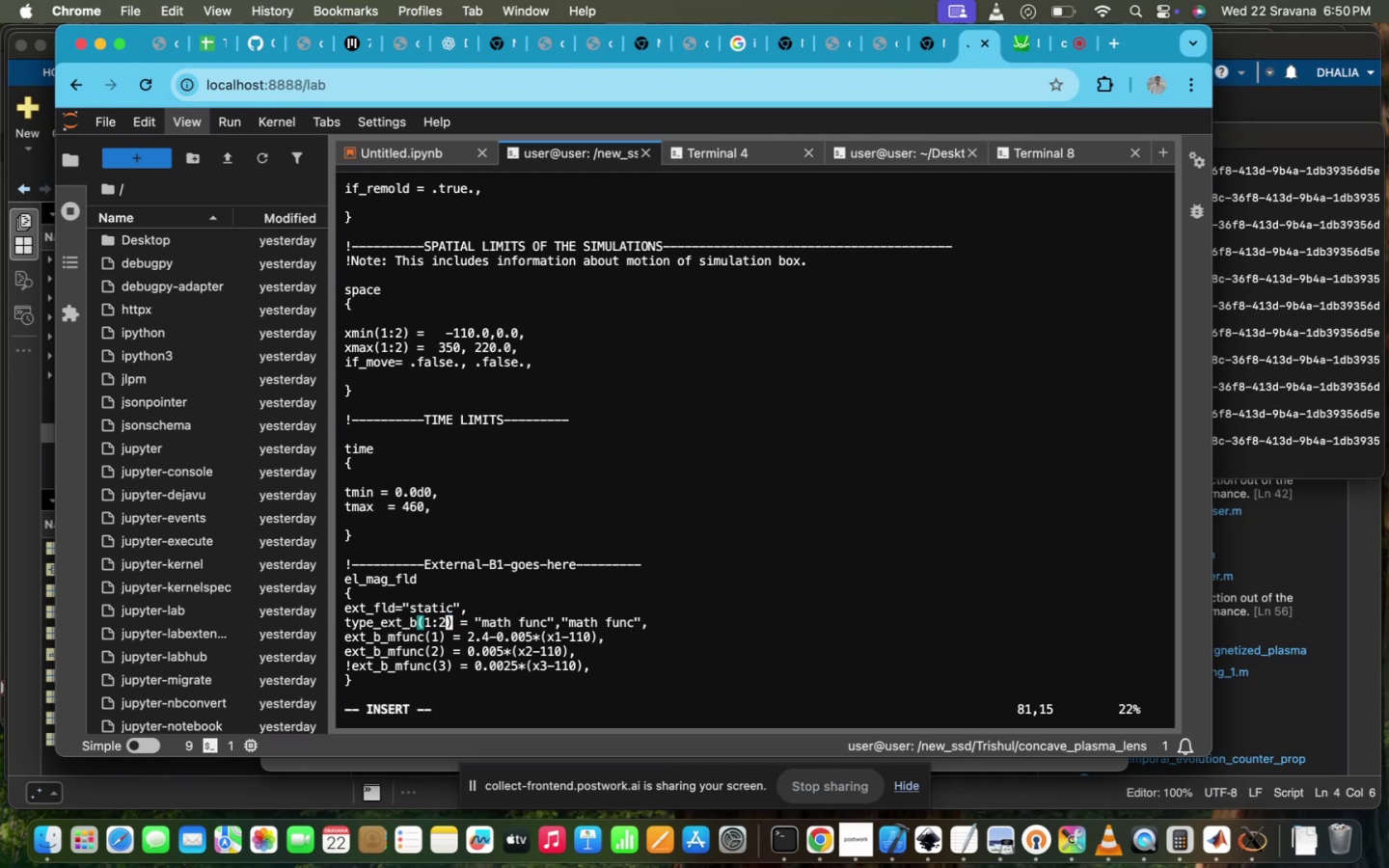 
hold_key(key=ArrowUp, duration=1.51)
 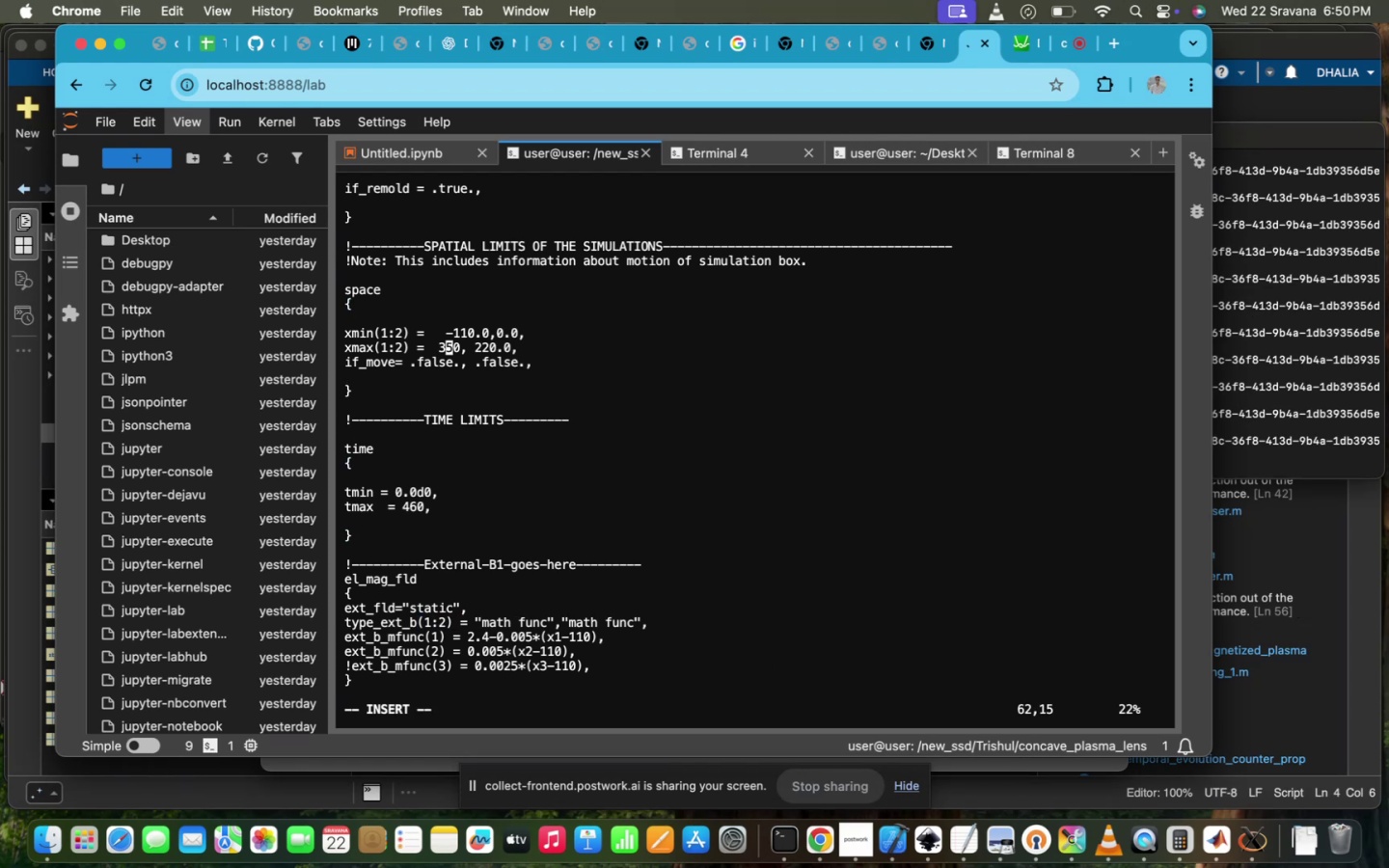 
hold_key(key=ArrowUp, duration=1.5)
 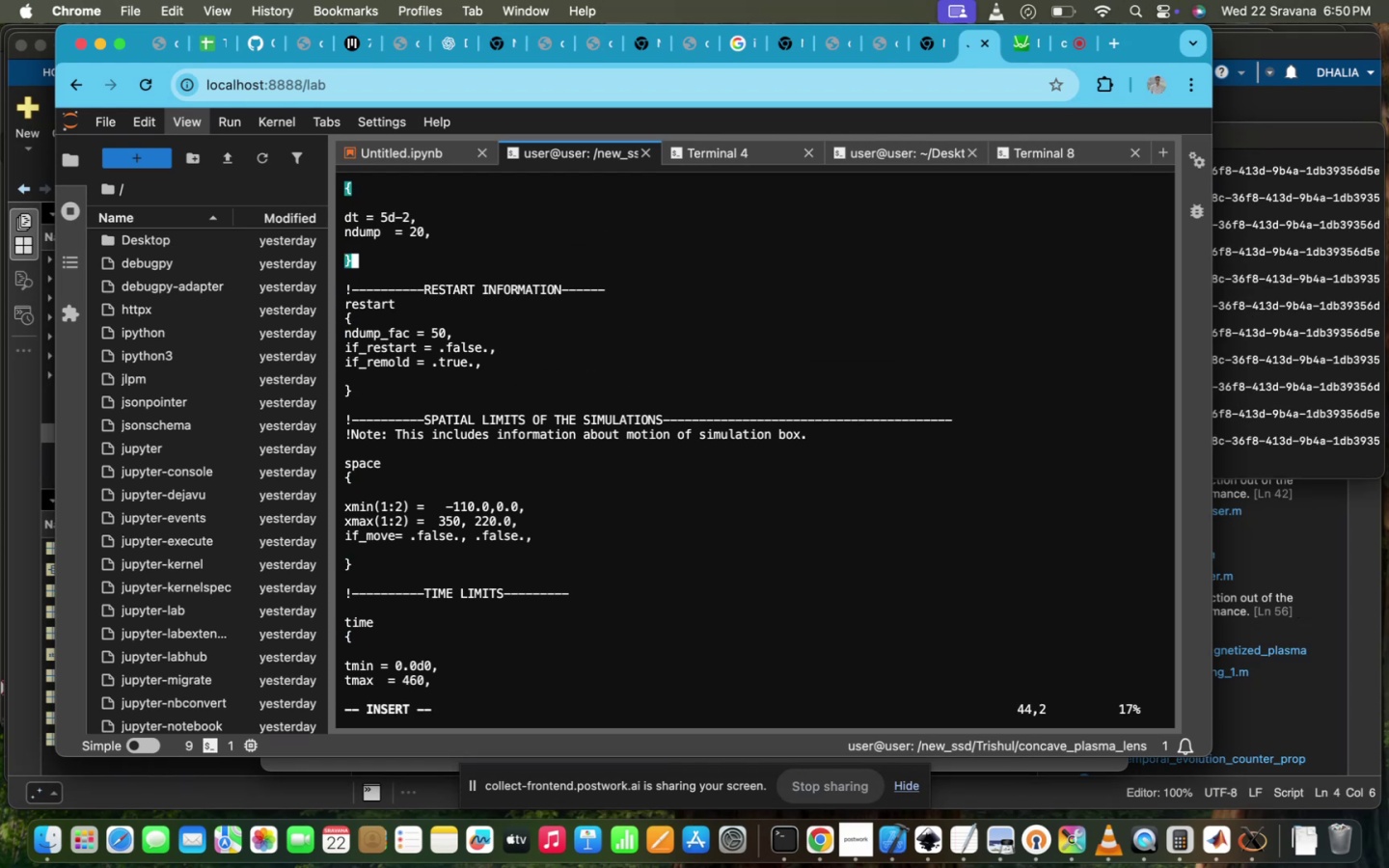 
hold_key(key=ArrowUp, duration=0.66)
 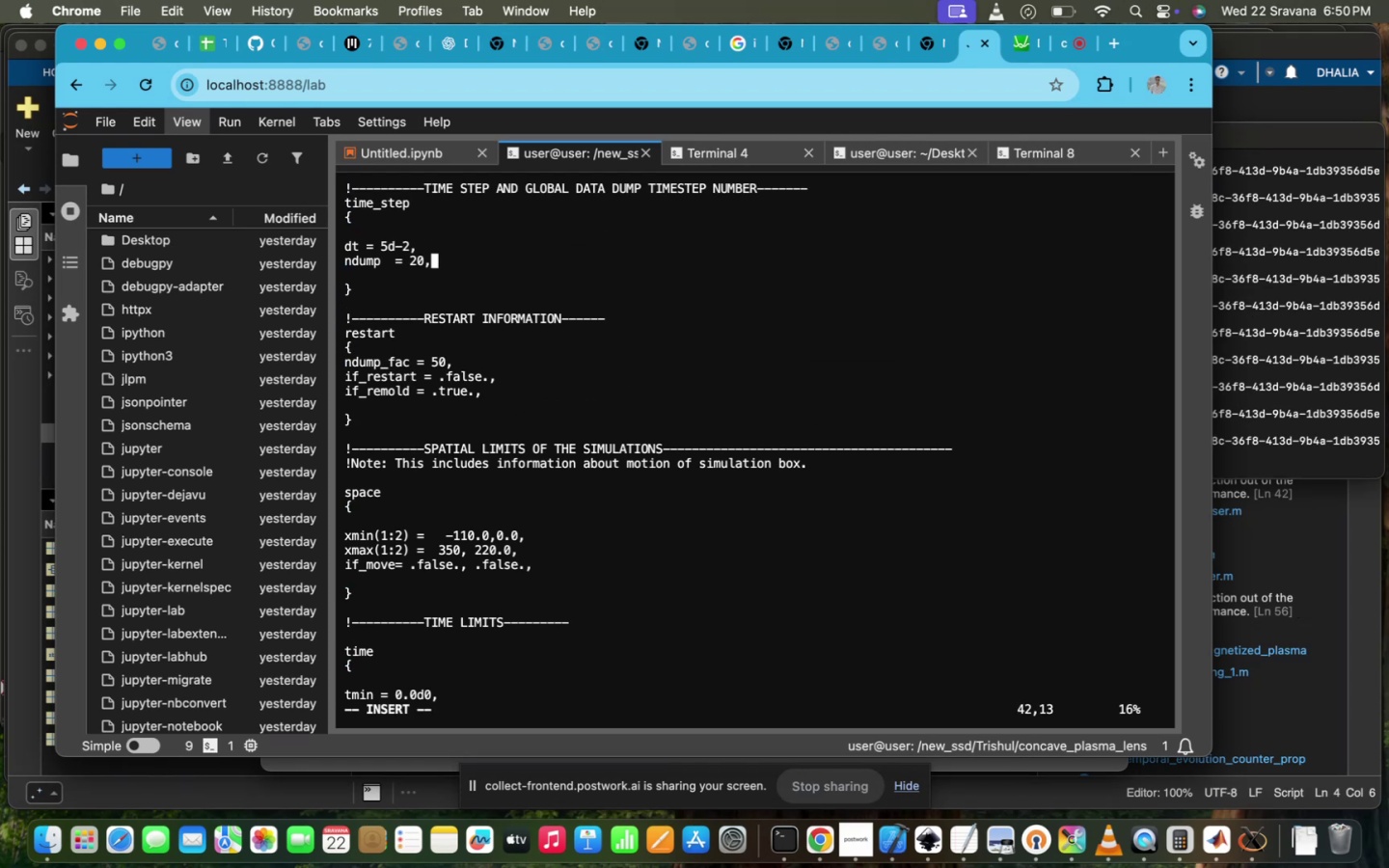 
hold_key(key=ArrowUp, duration=0.97)
 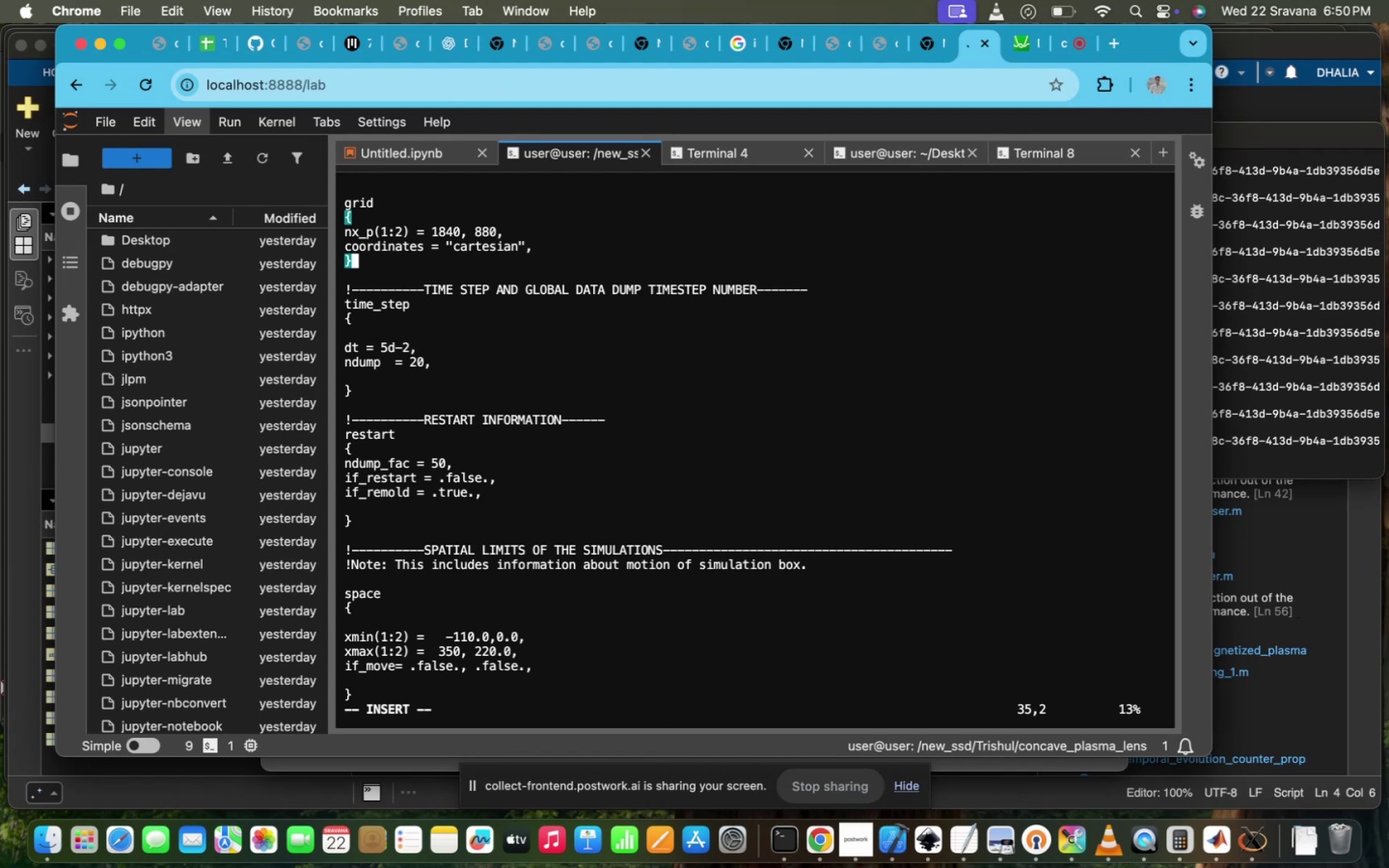 
hold_key(key=ArrowDown, duration=1.51)
 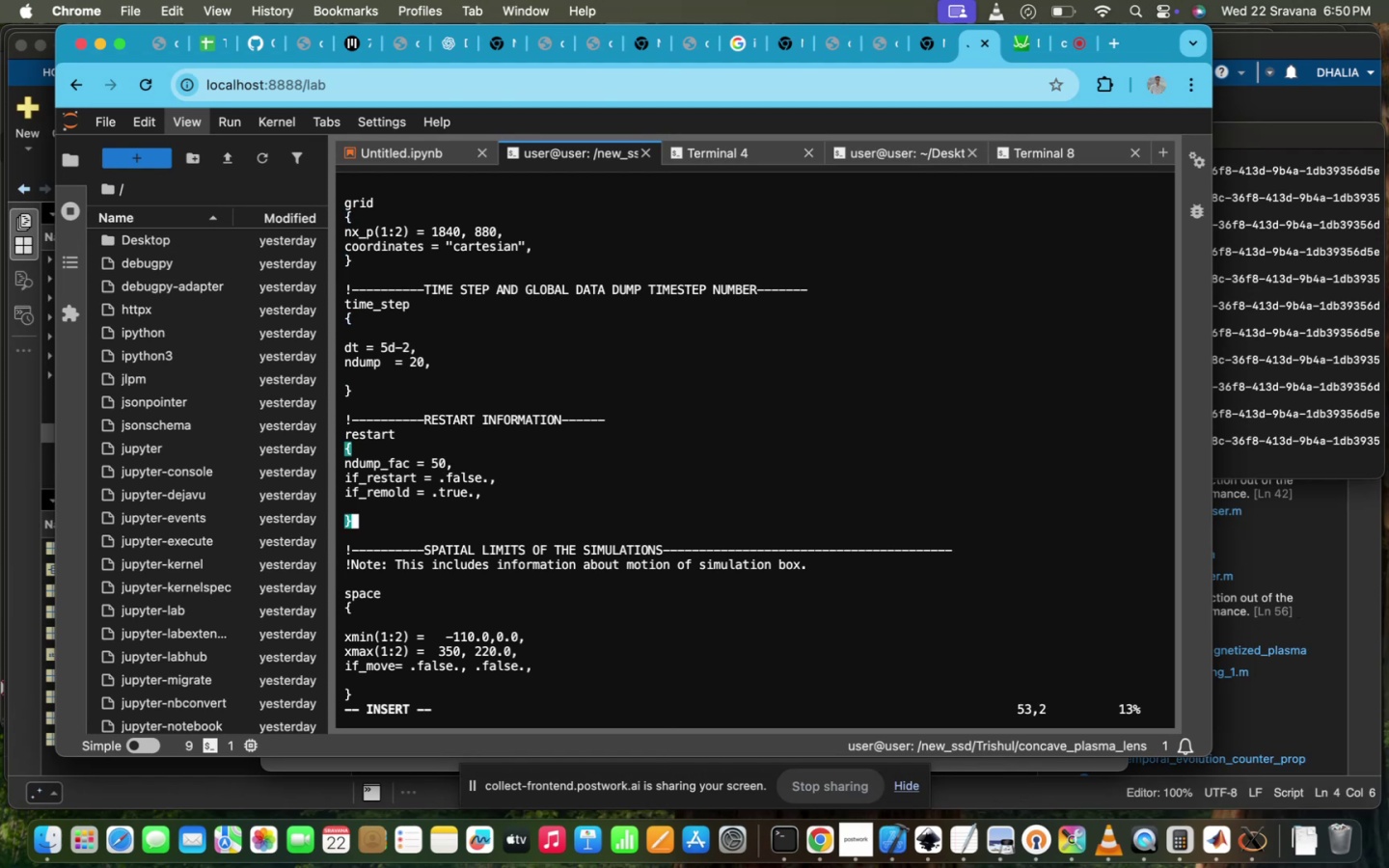 
hold_key(key=ArrowDown, duration=0.39)
 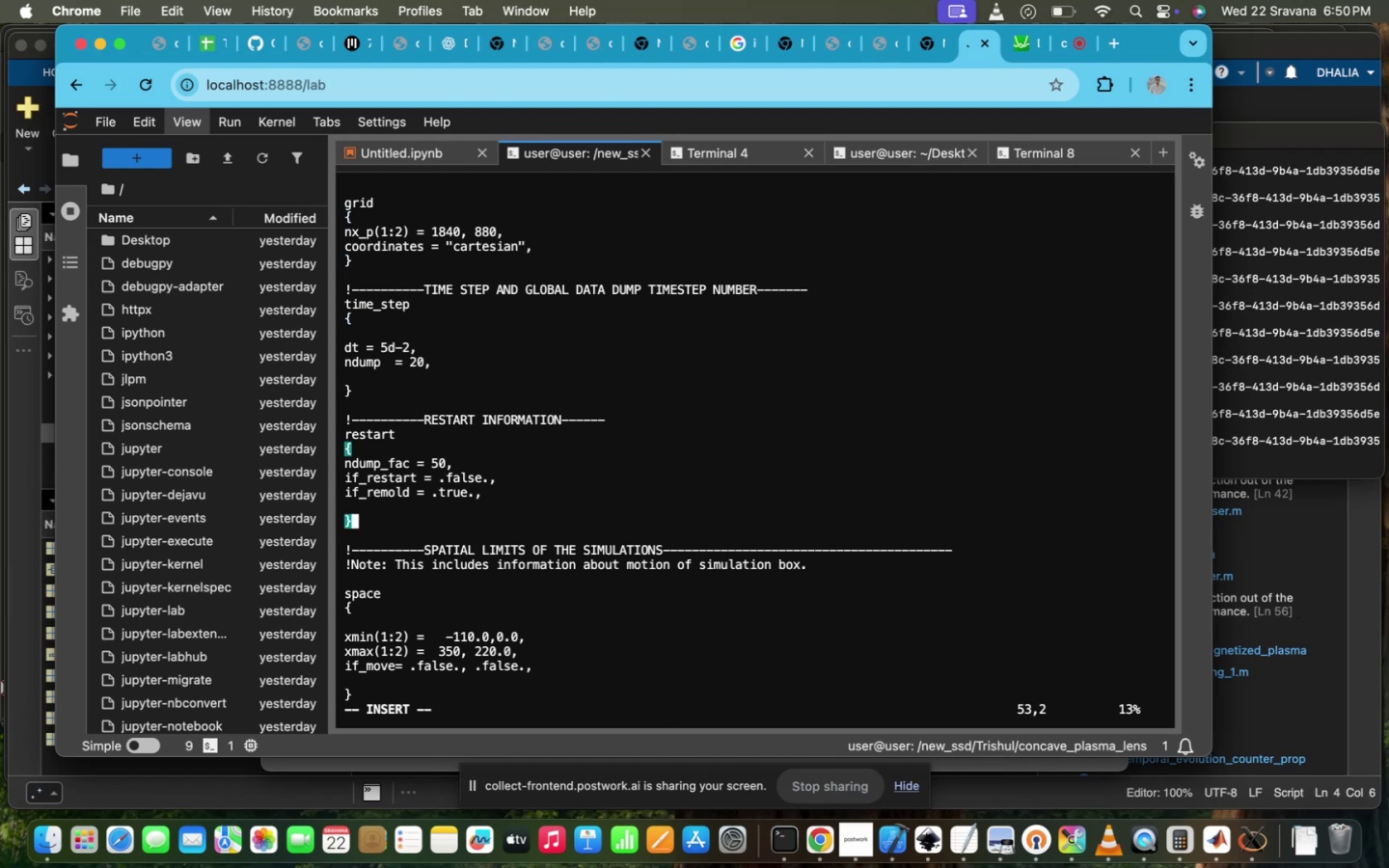 
key(ArrowLeft)
 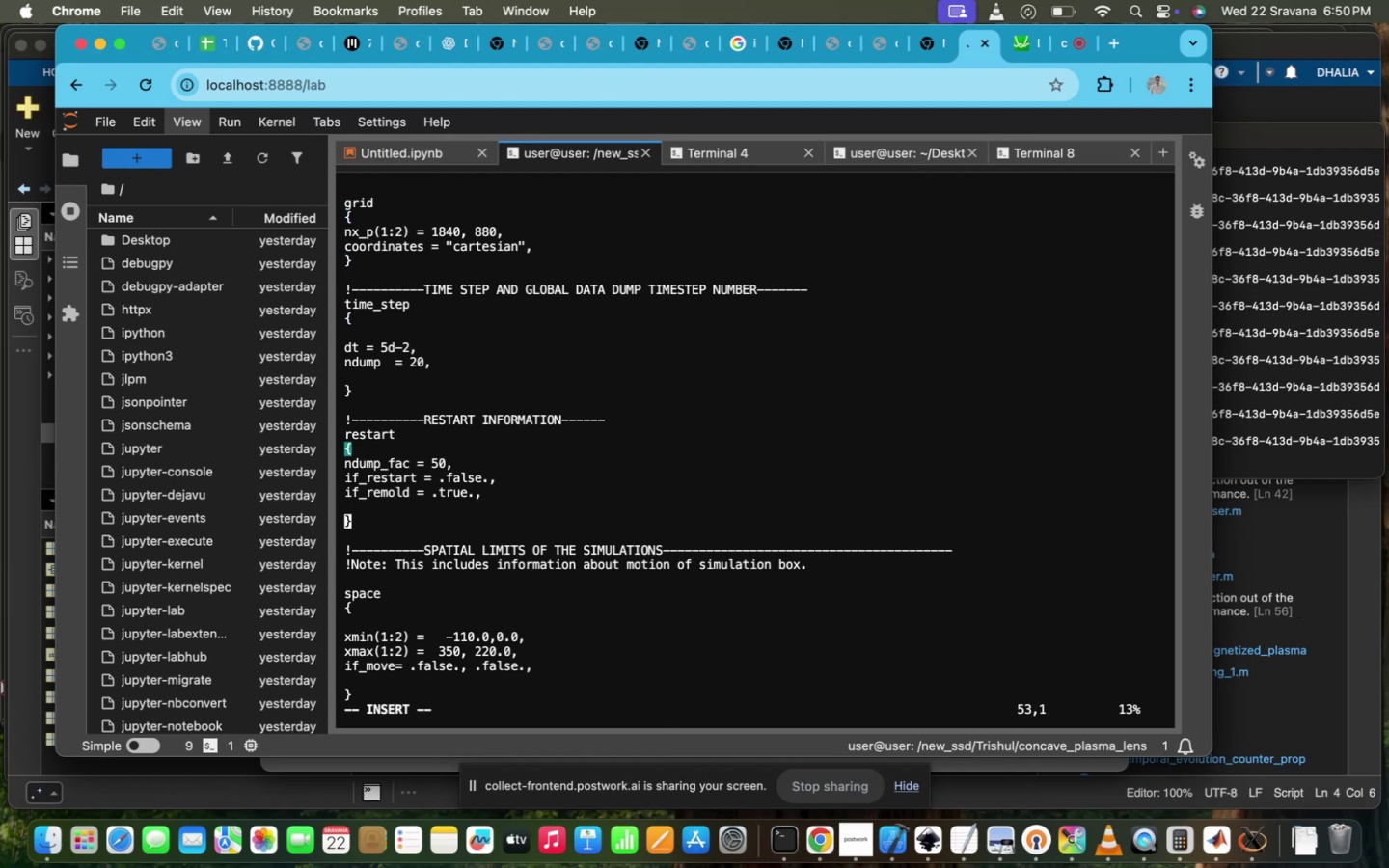 
key(I)
 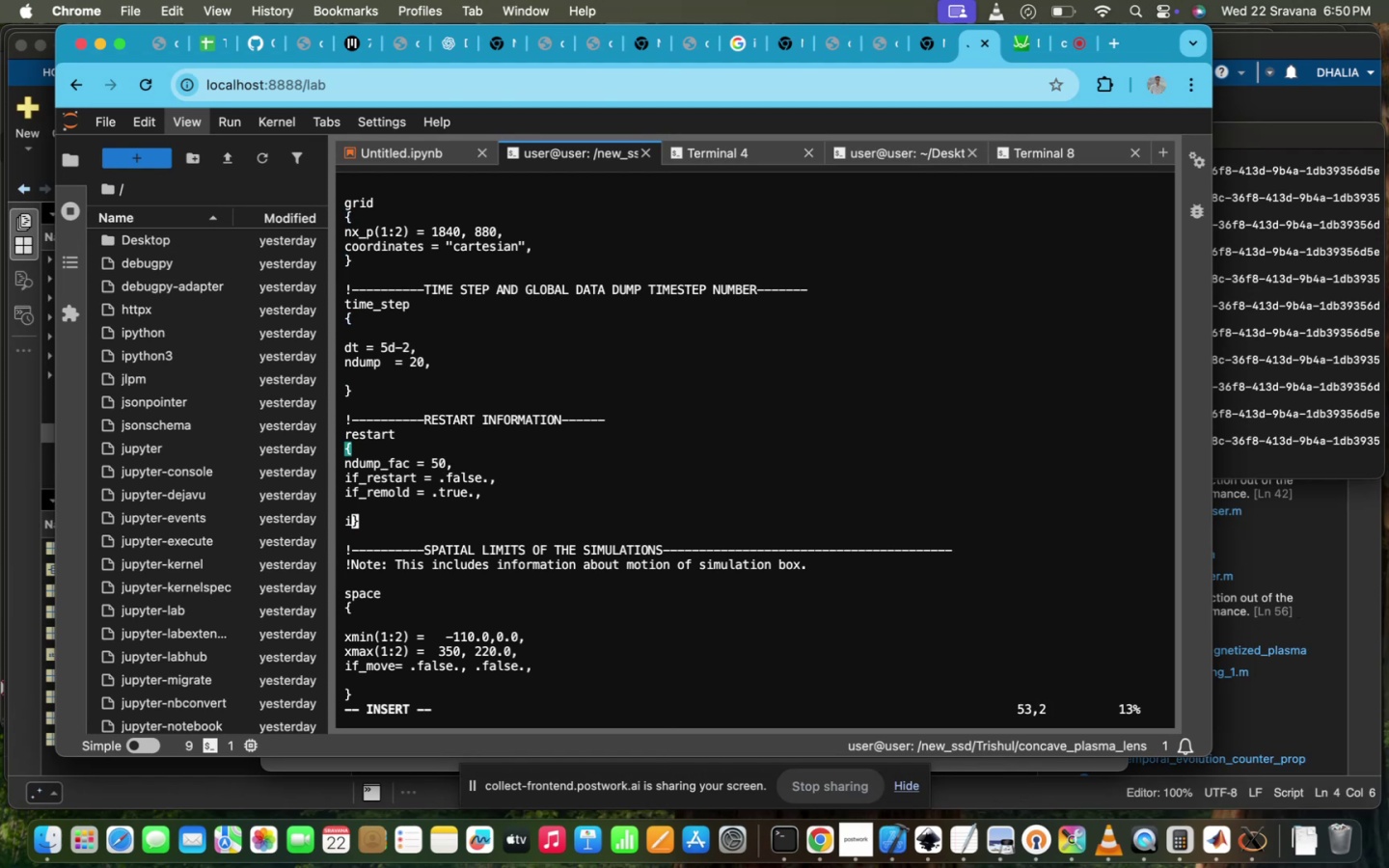 
key(Backspace)
 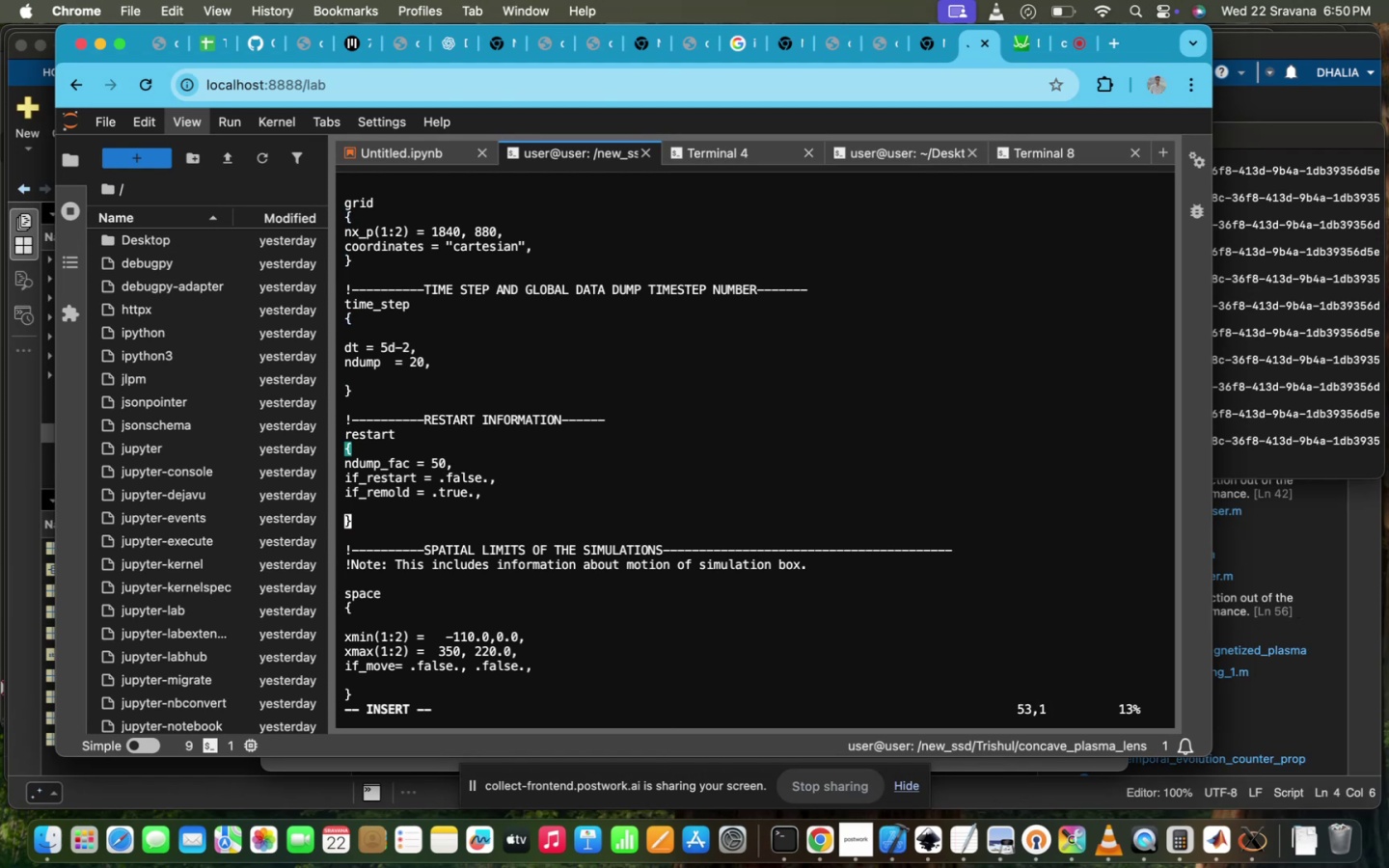 
key(Shift+ShiftRight)
 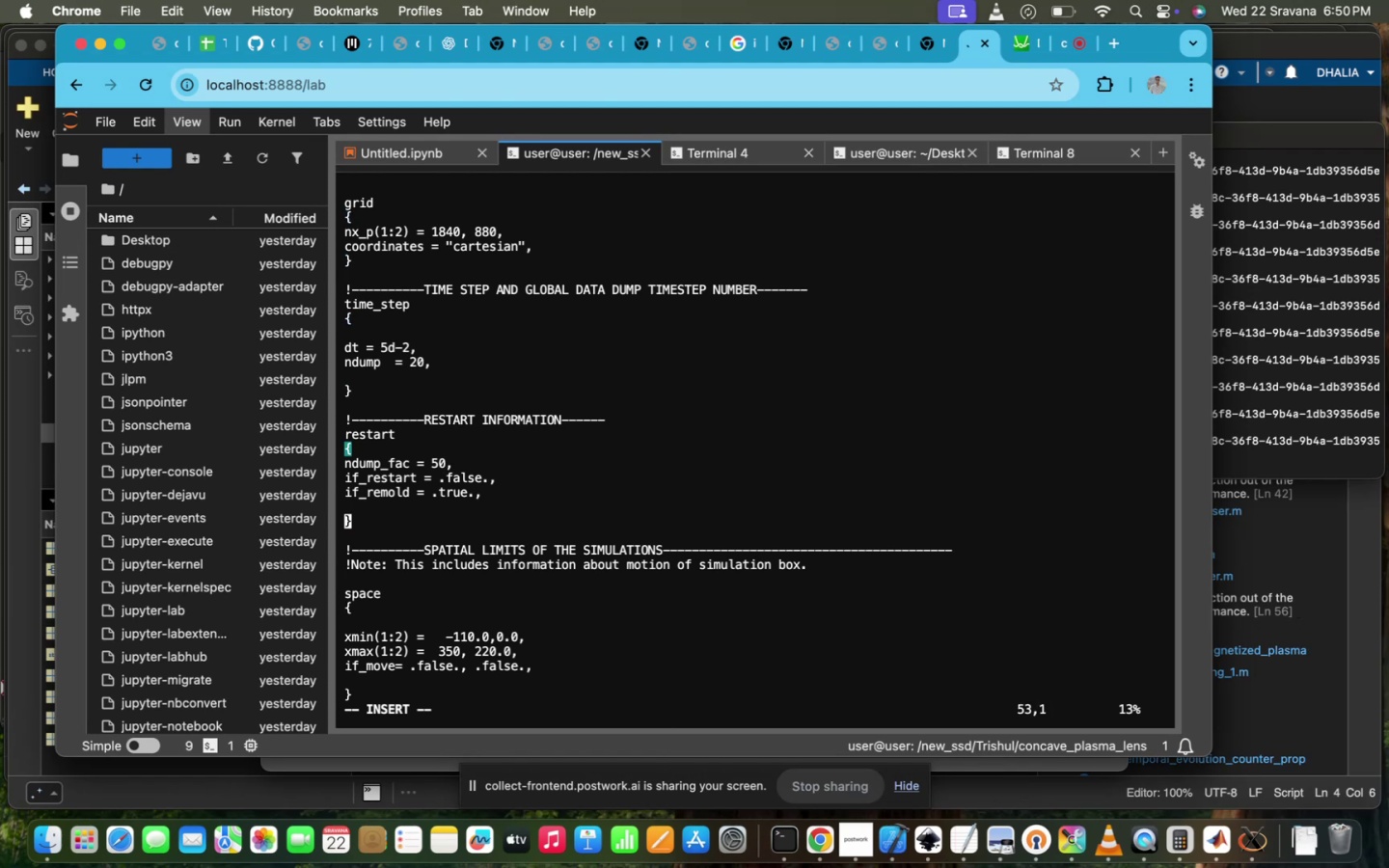 
key(Shift+1)
 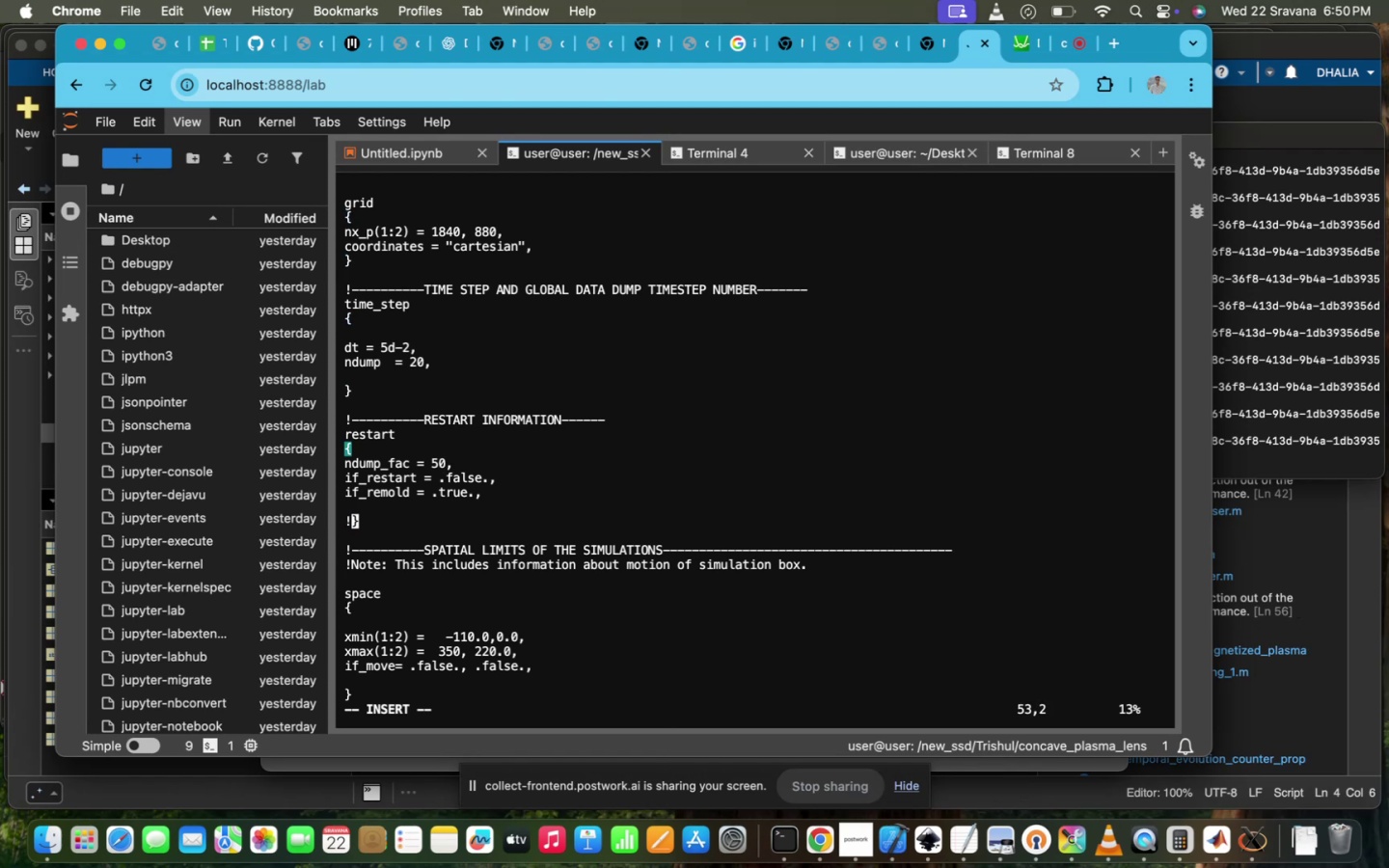 
key(ArrowUp)
 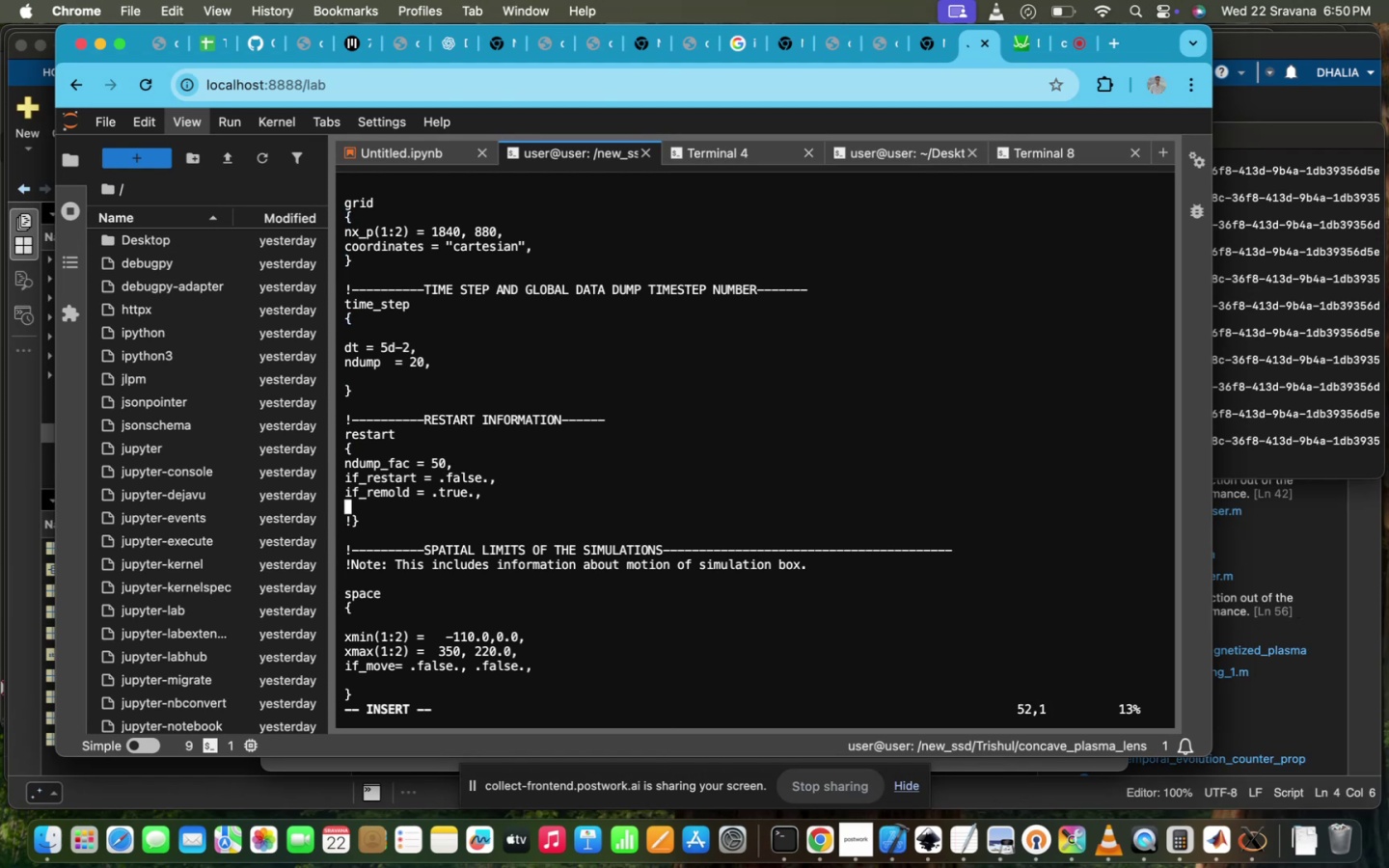 
key(ArrowLeft)
 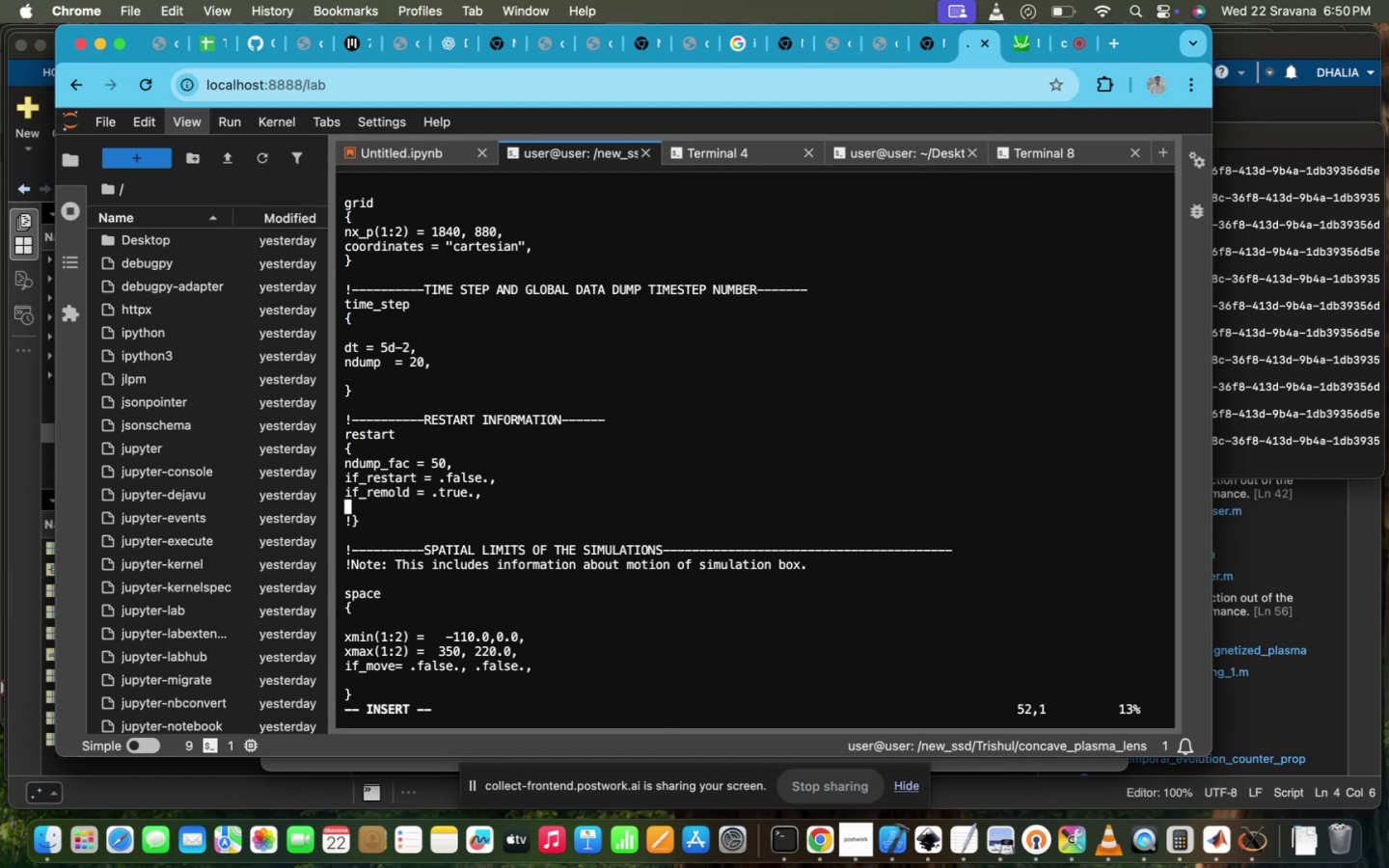 
key(ArrowUp)
 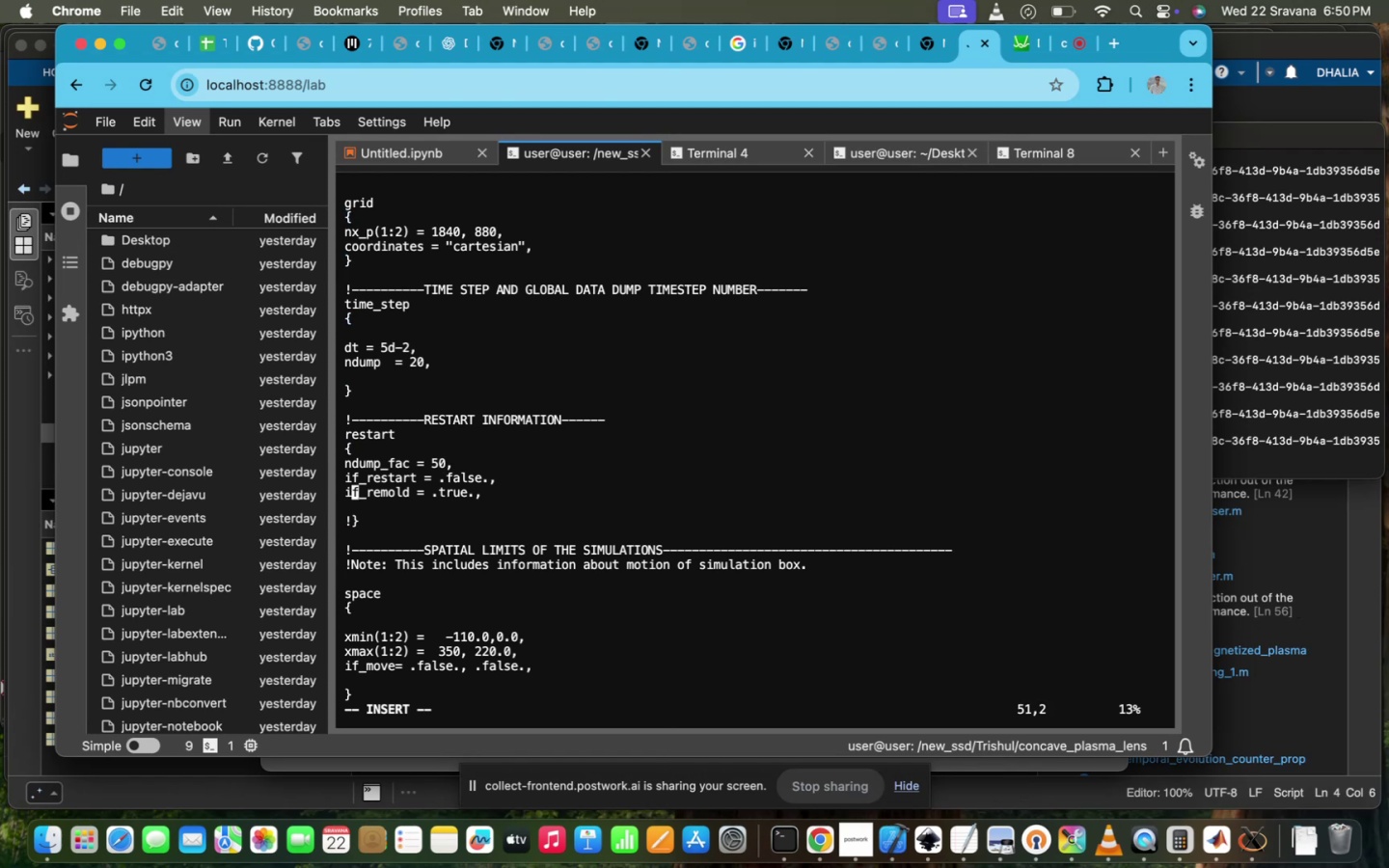 
key(ArrowLeft)
 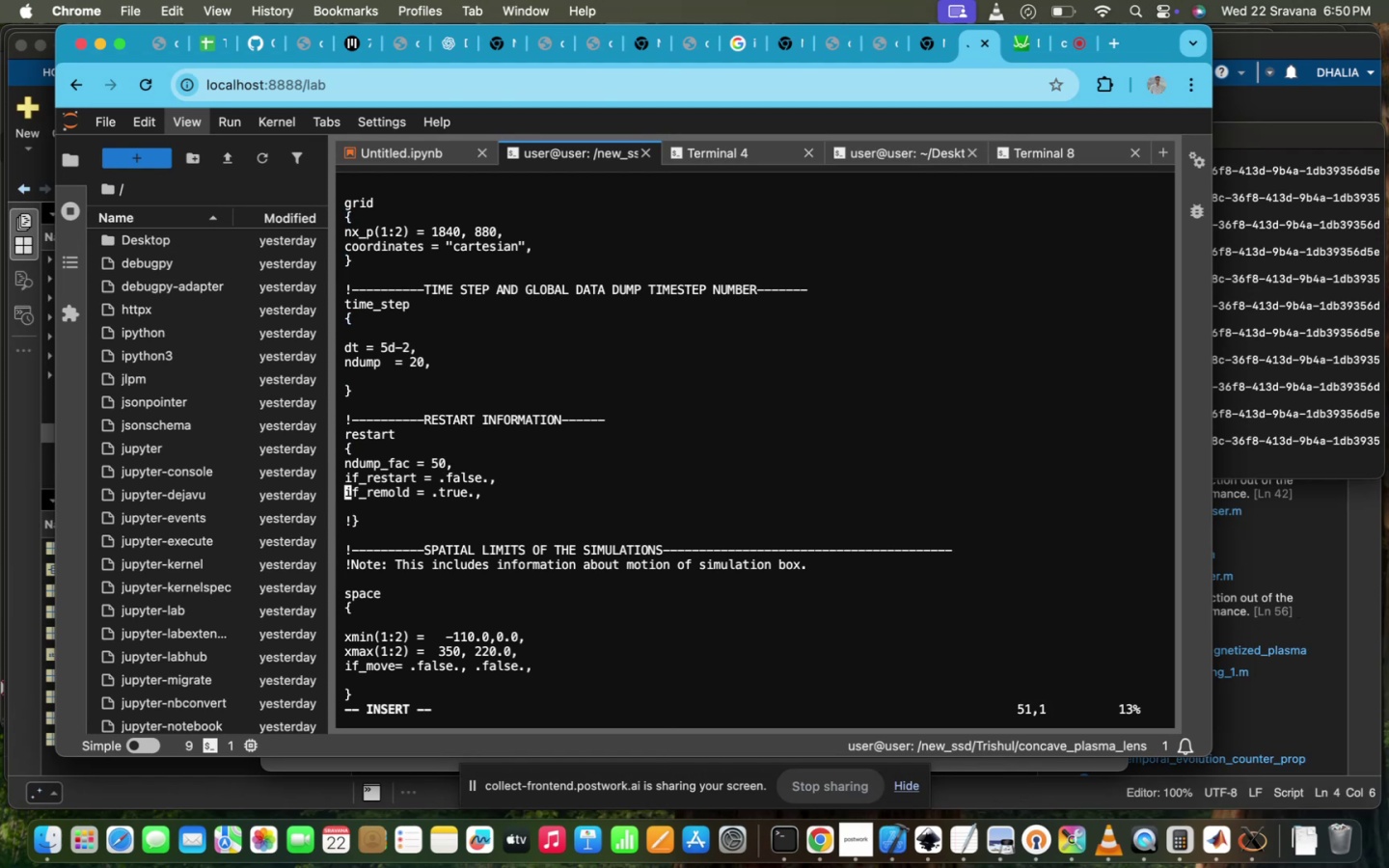 
key(Shift+ShiftRight)
 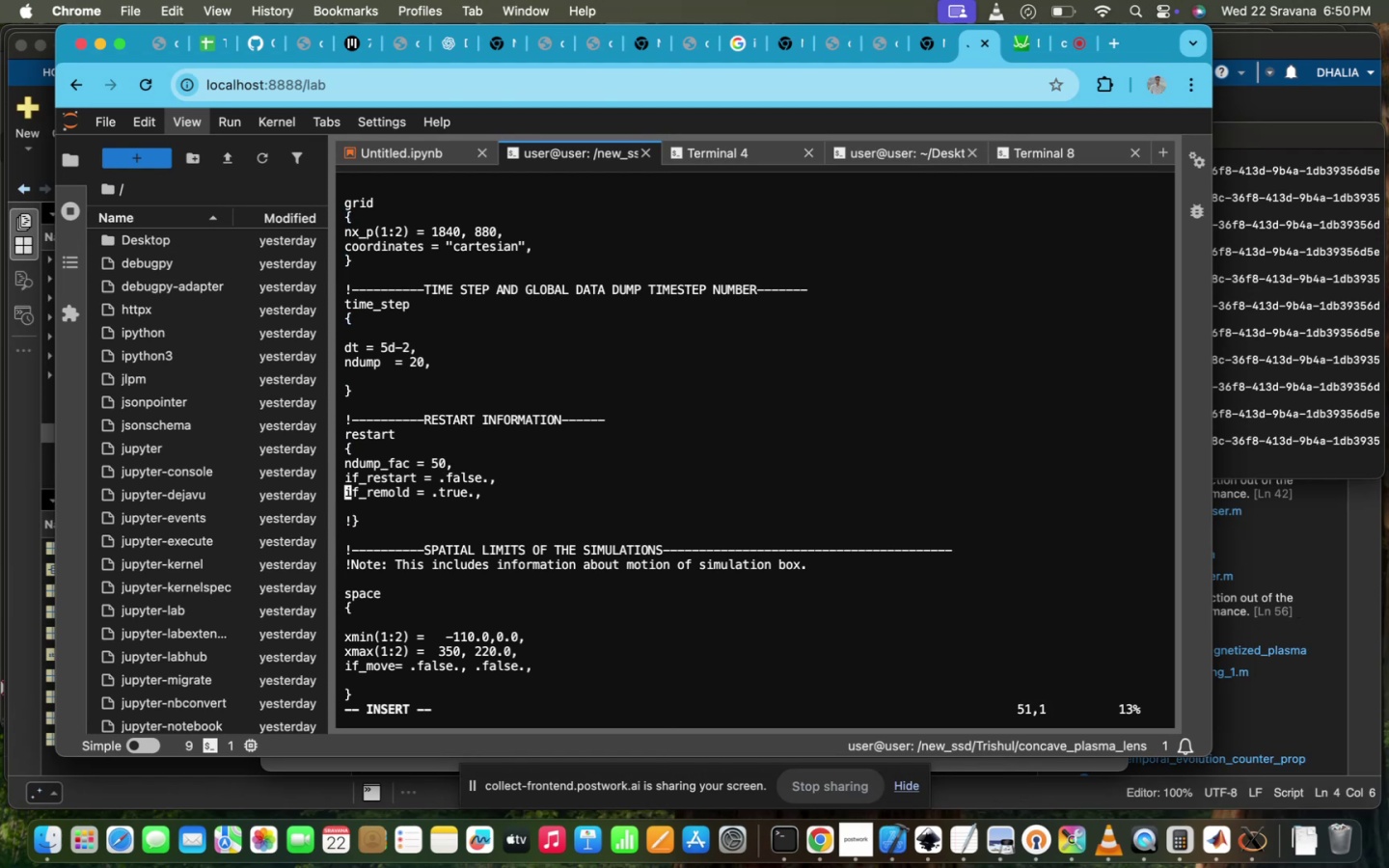 
key(Shift+1)
 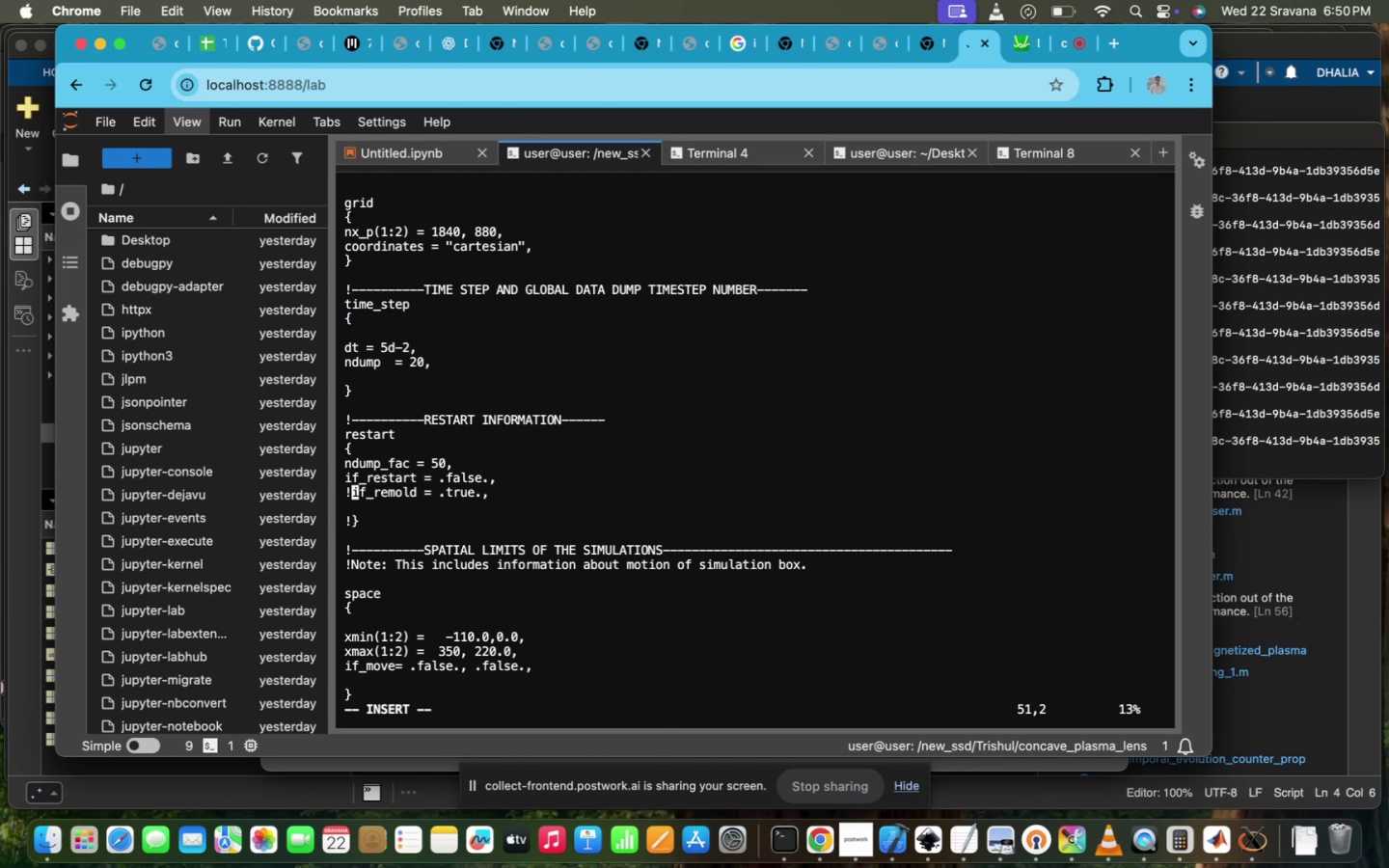 
key(ArrowUp)
 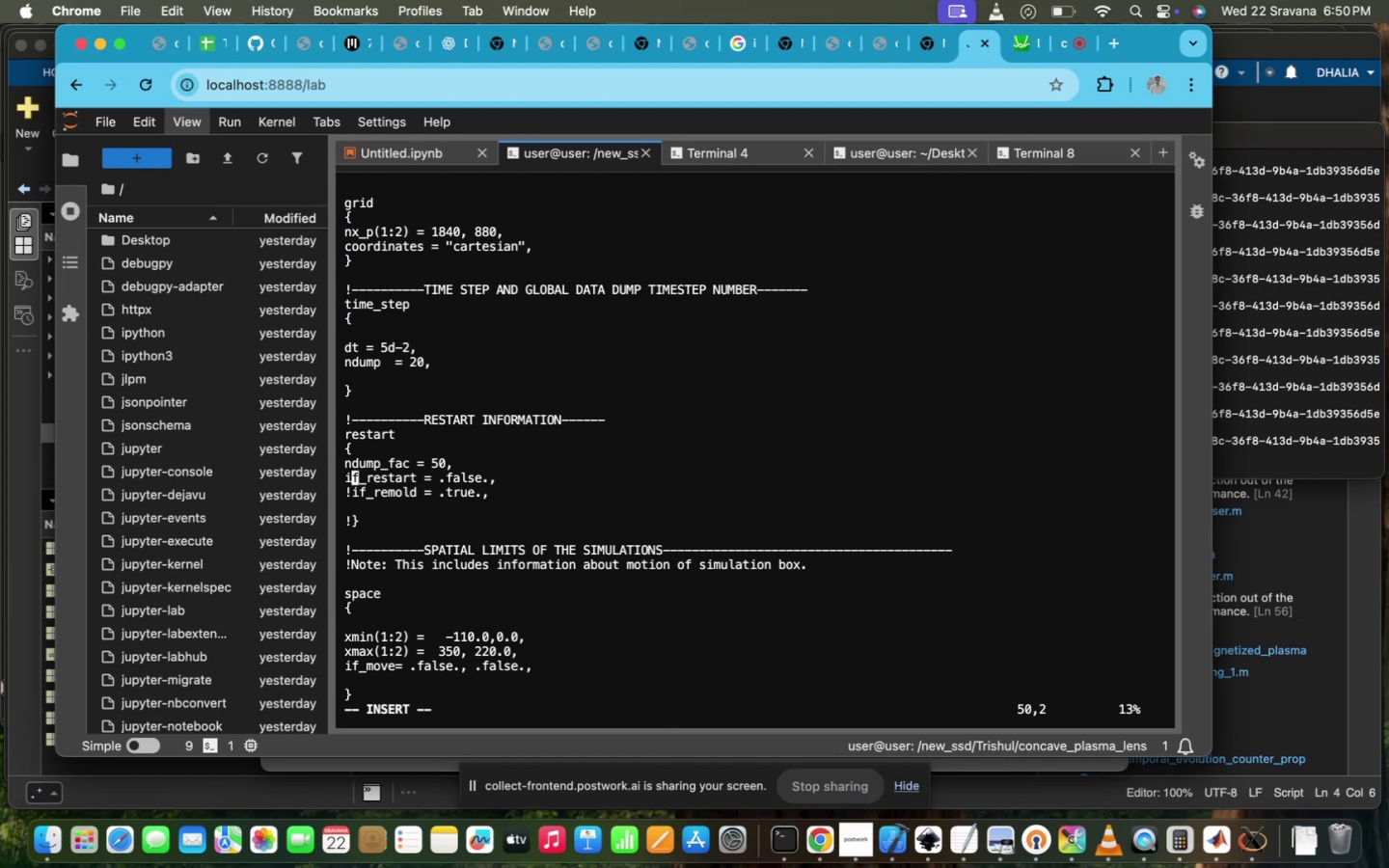 
key(ArrowLeft)
 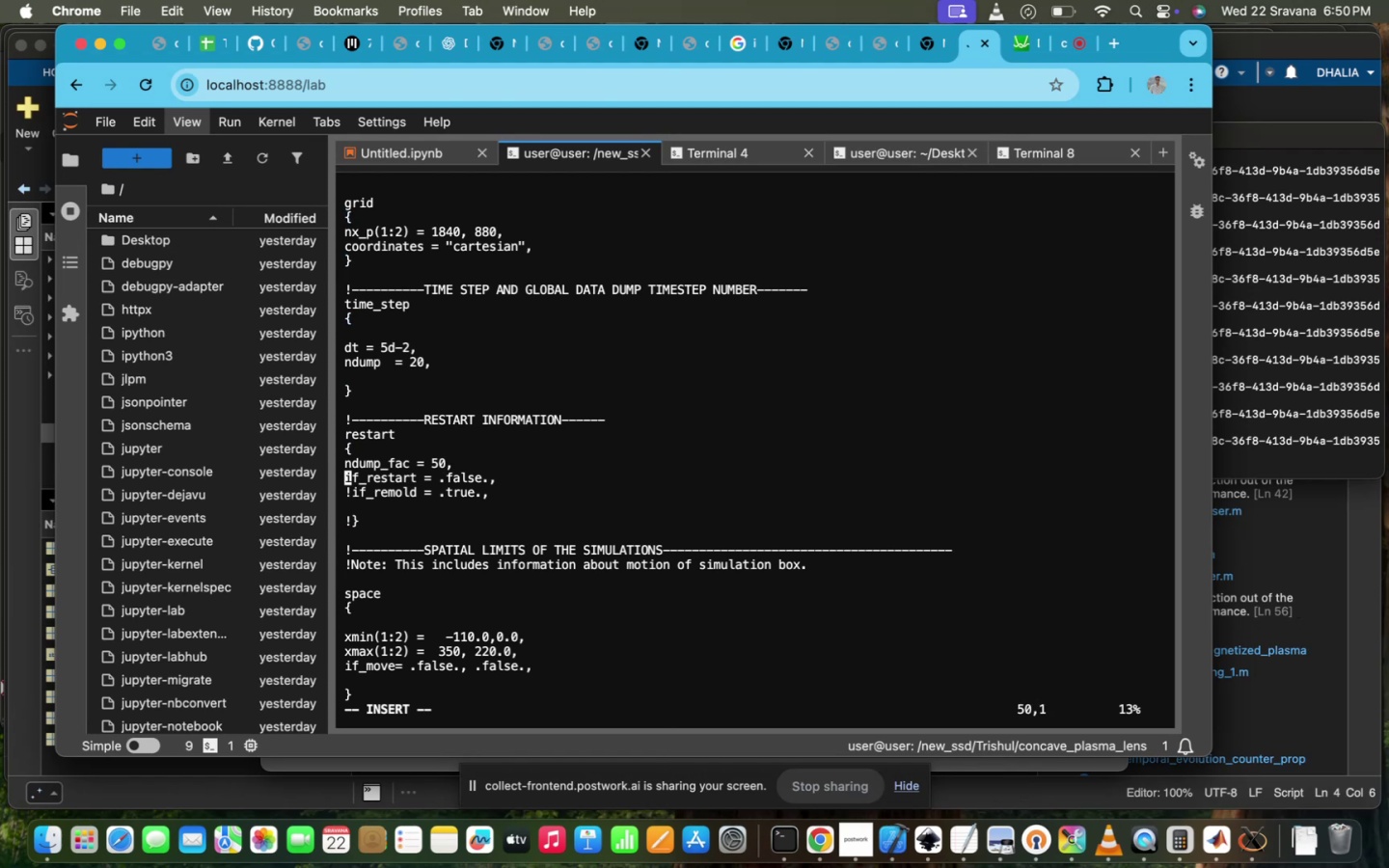 
key(Shift+ShiftRight)
 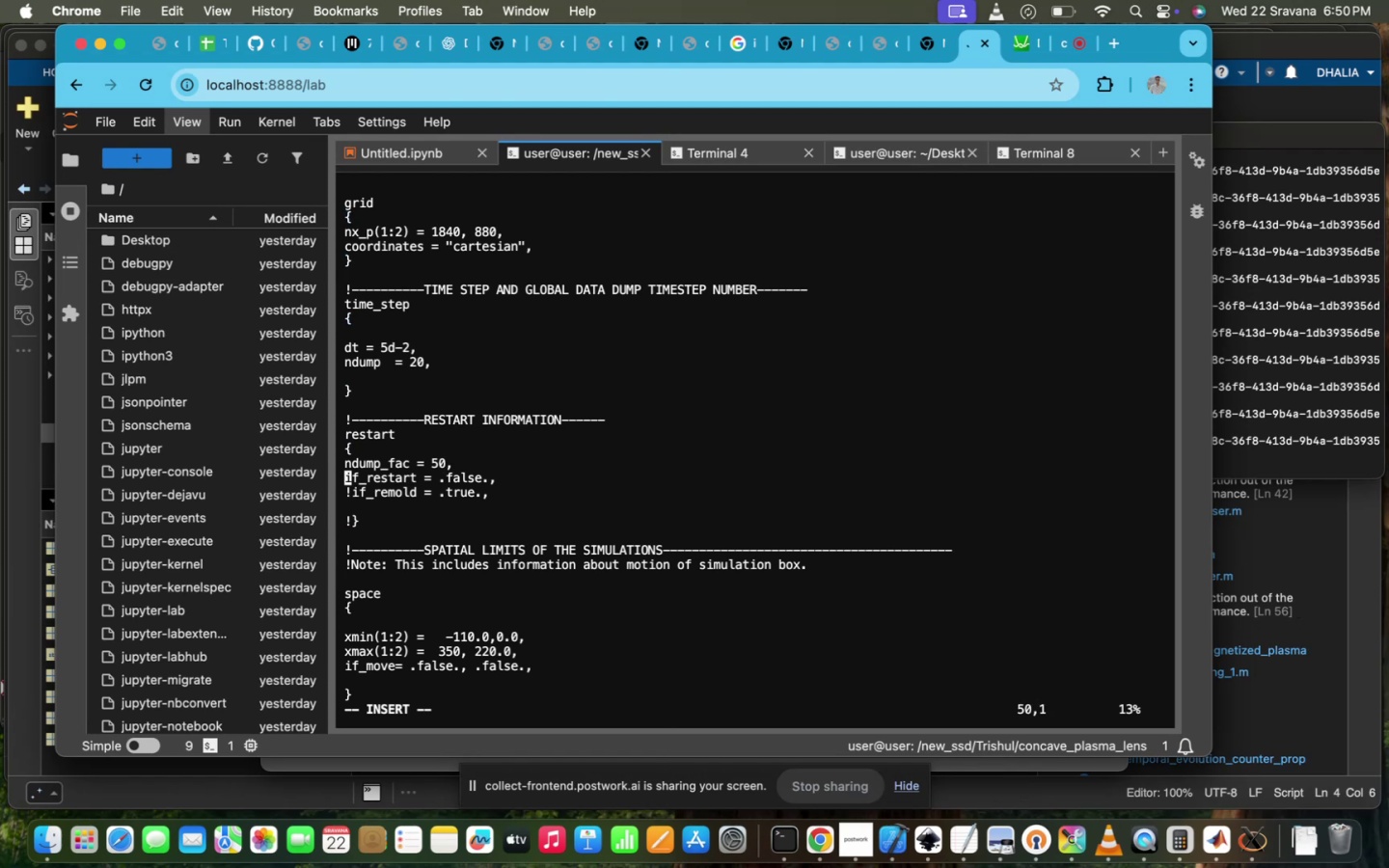 
key(Shift+1)
 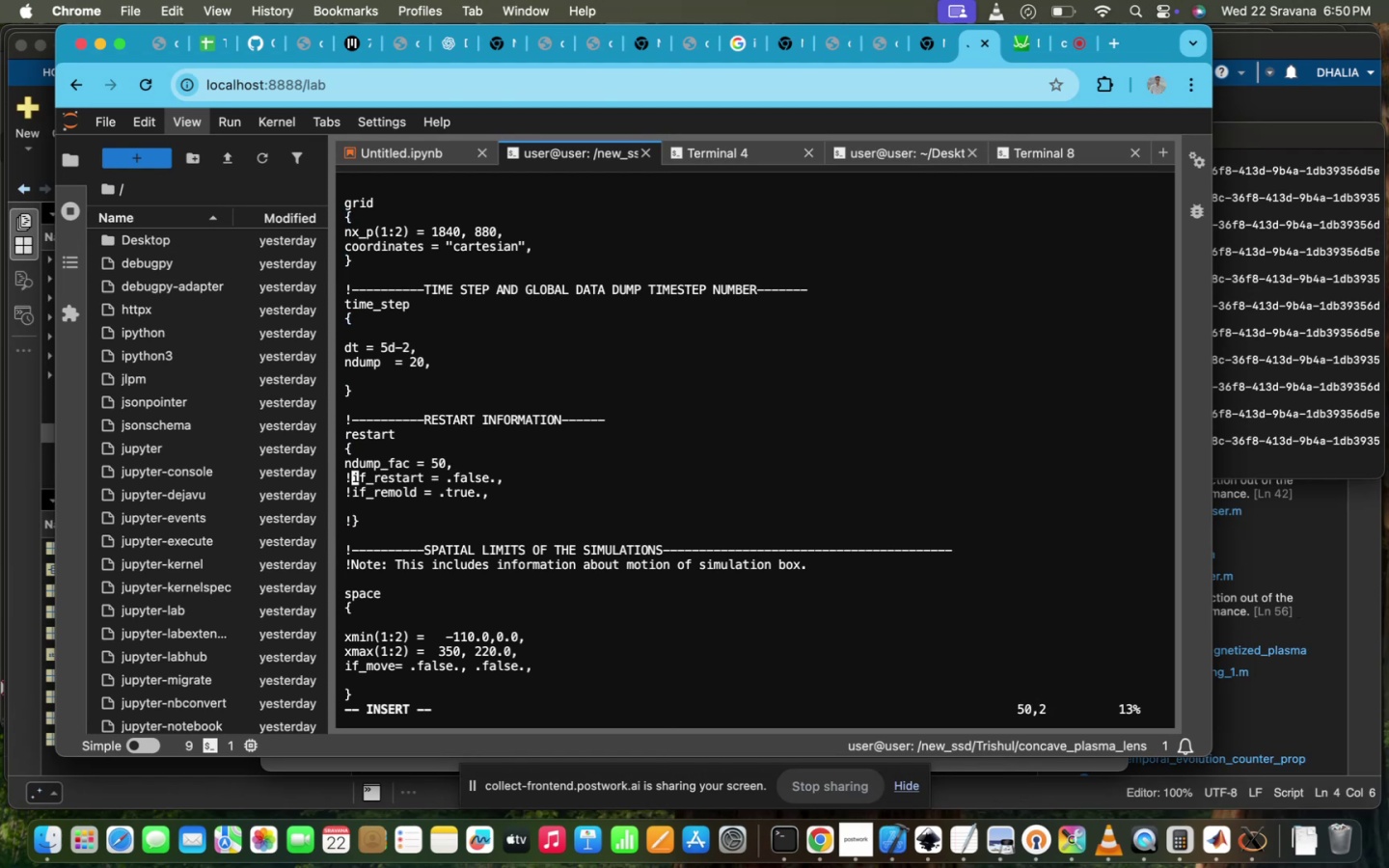 
key(ArrowUp)
 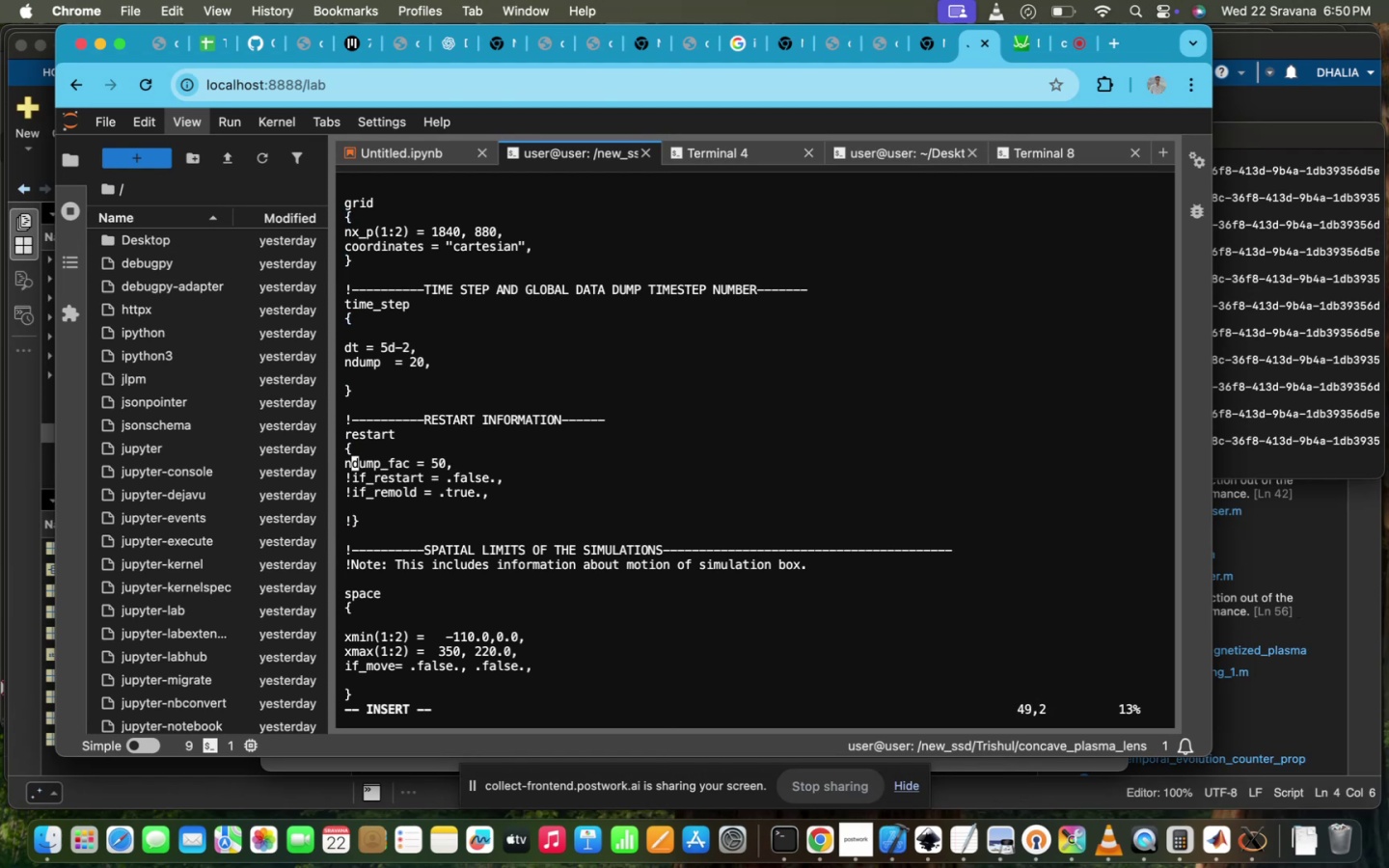 
key(ArrowLeft)
 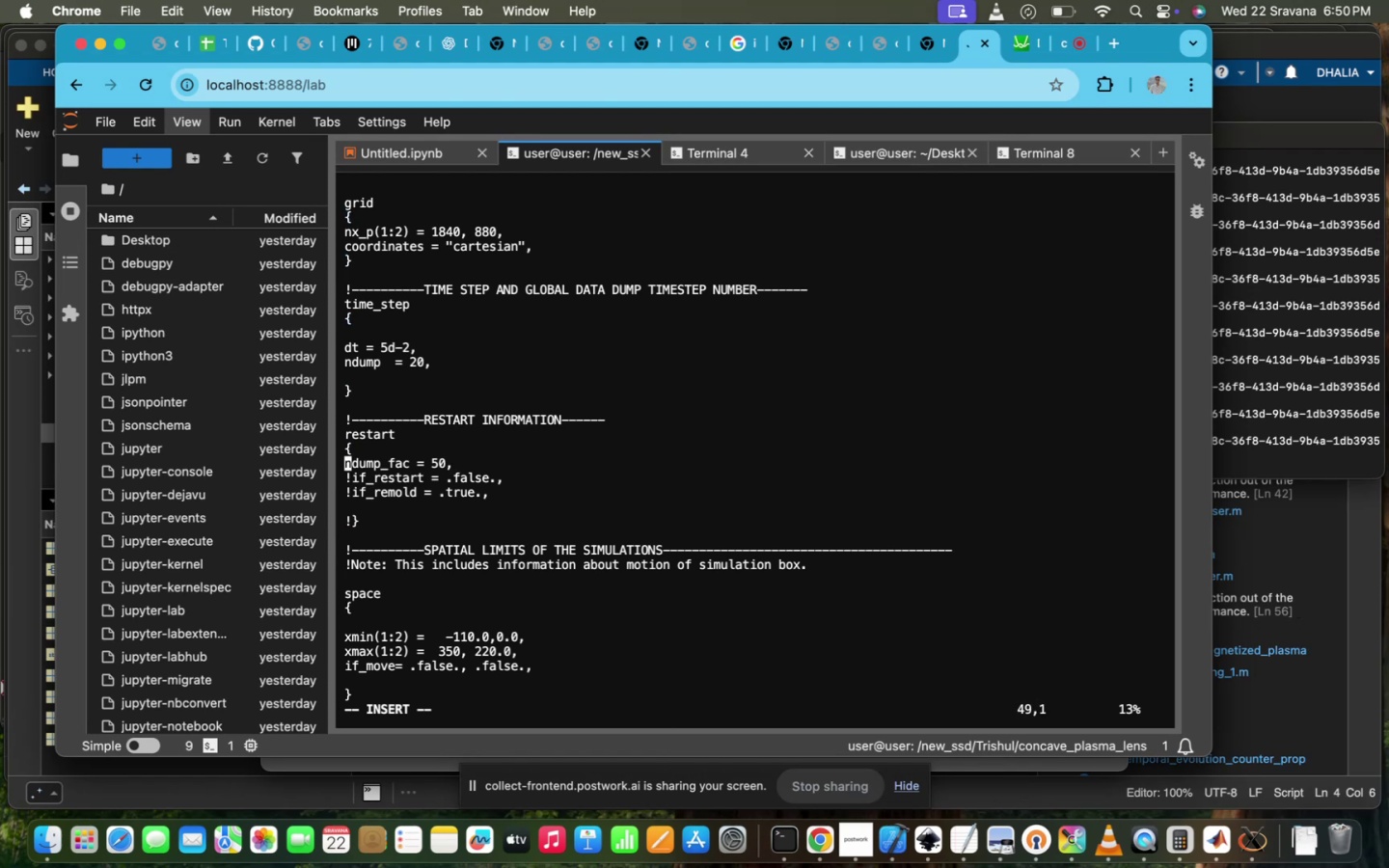 
key(Shift+ShiftRight)
 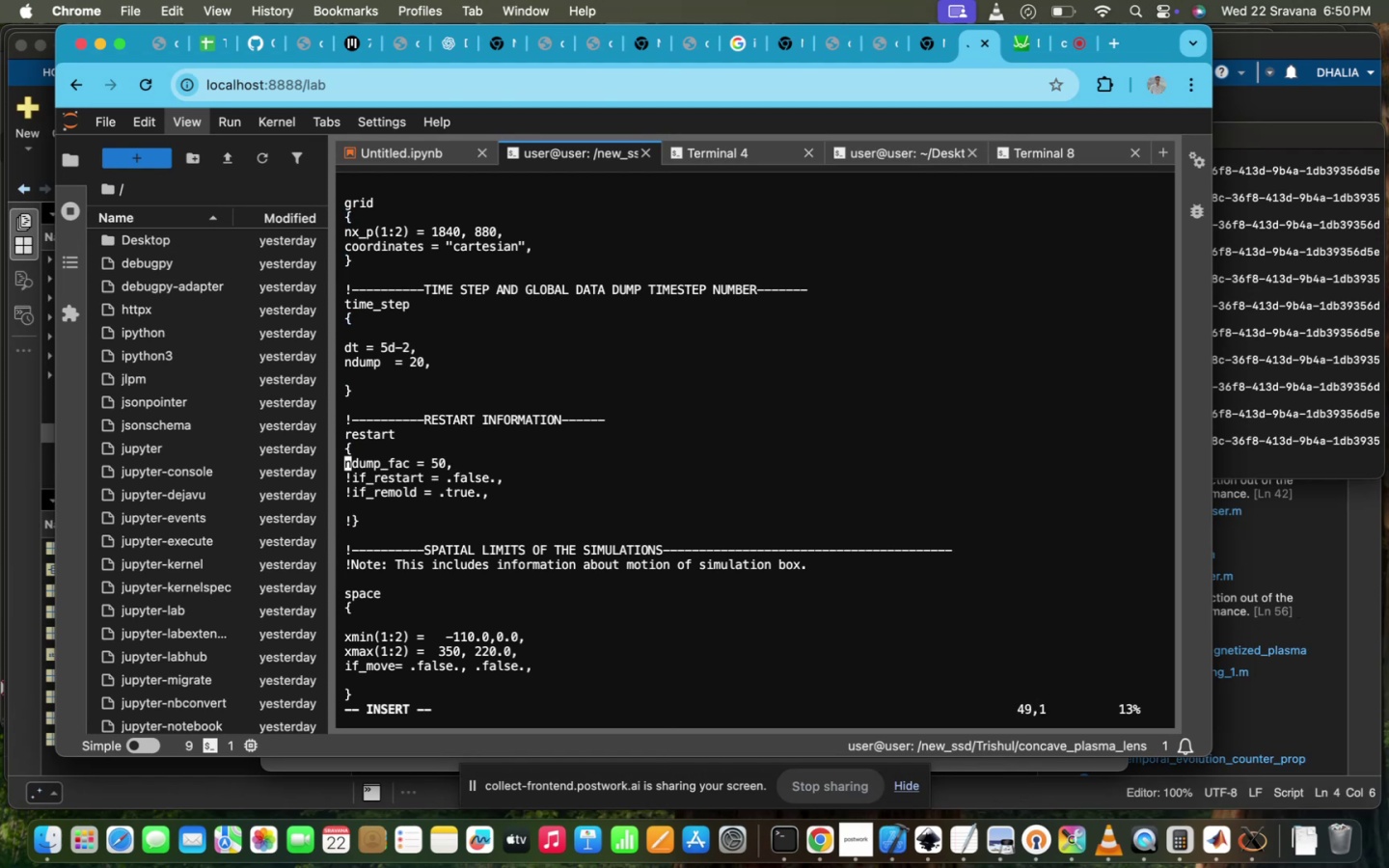 
key(Shift+1)
 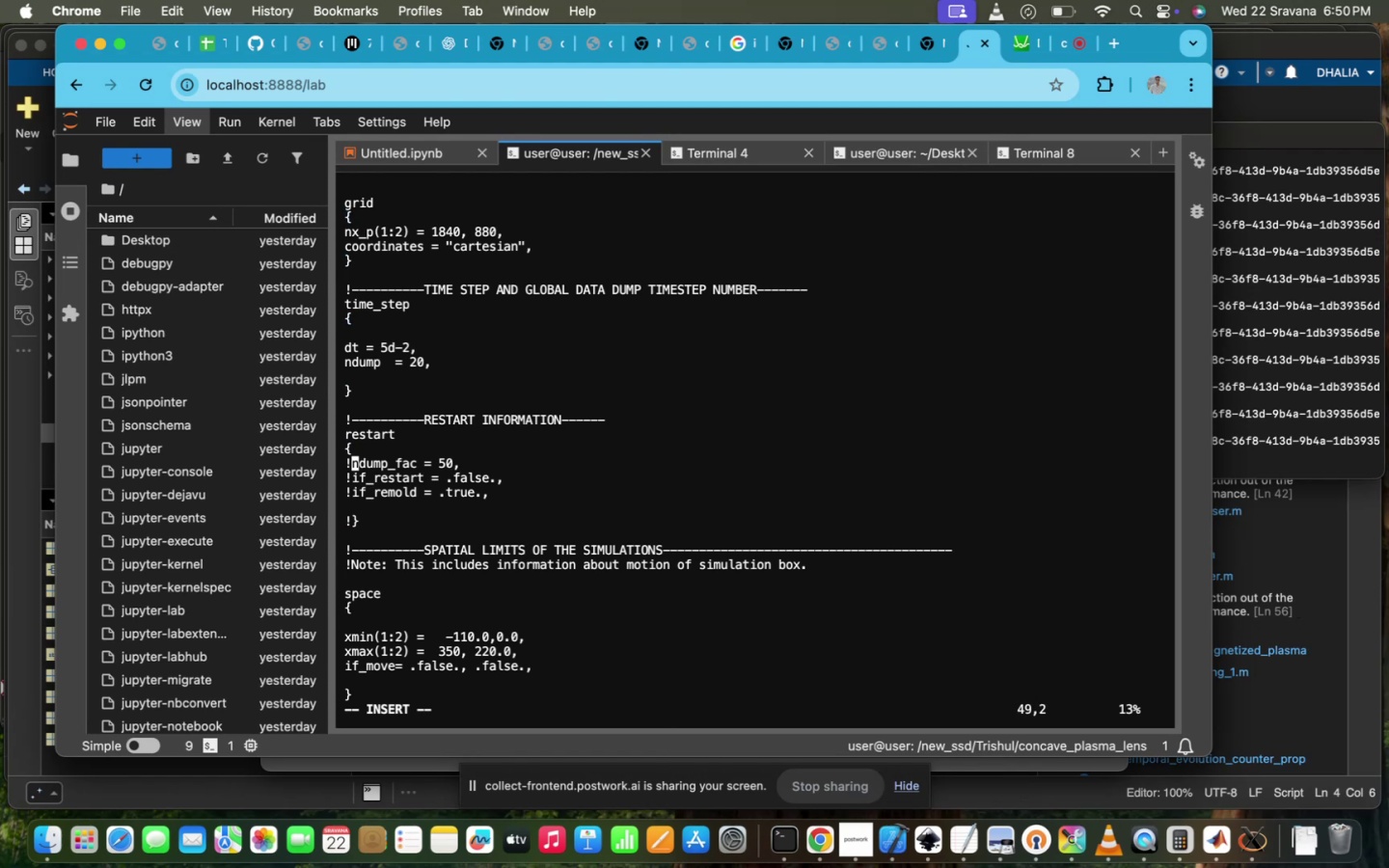 
key(ArrowUp)
 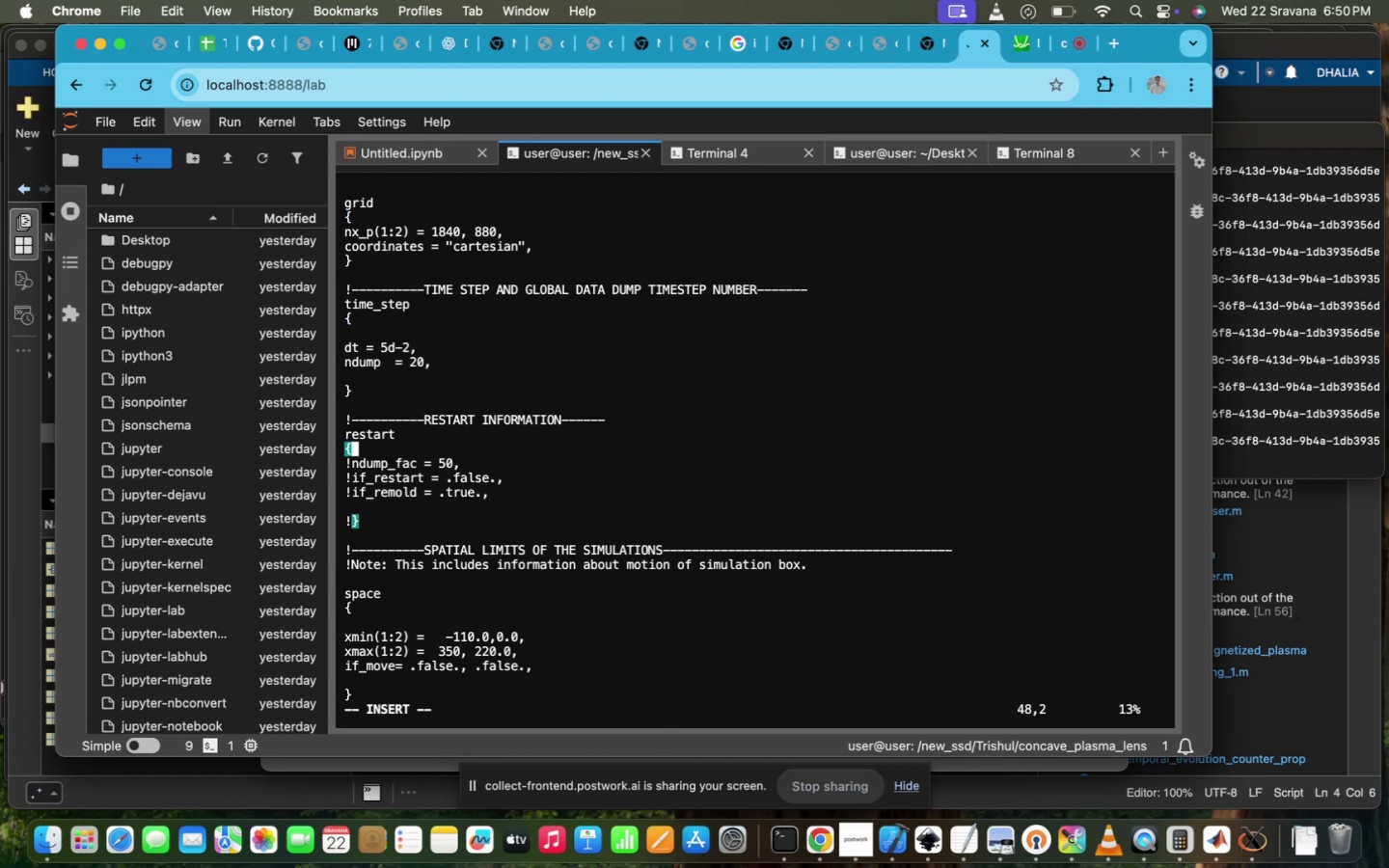 
key(ArrowLeft)
 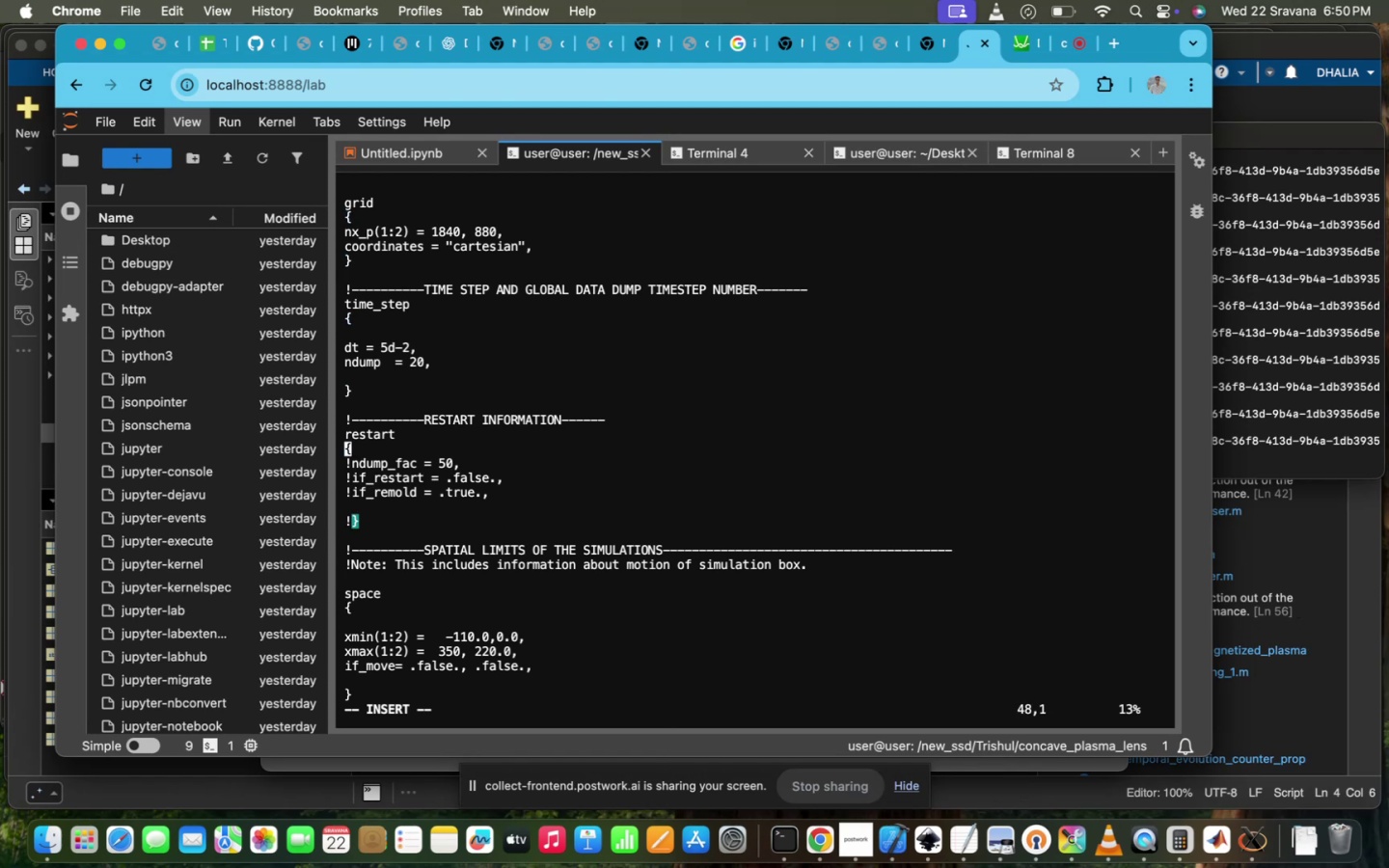 
key(Shift+ShiftRight)
 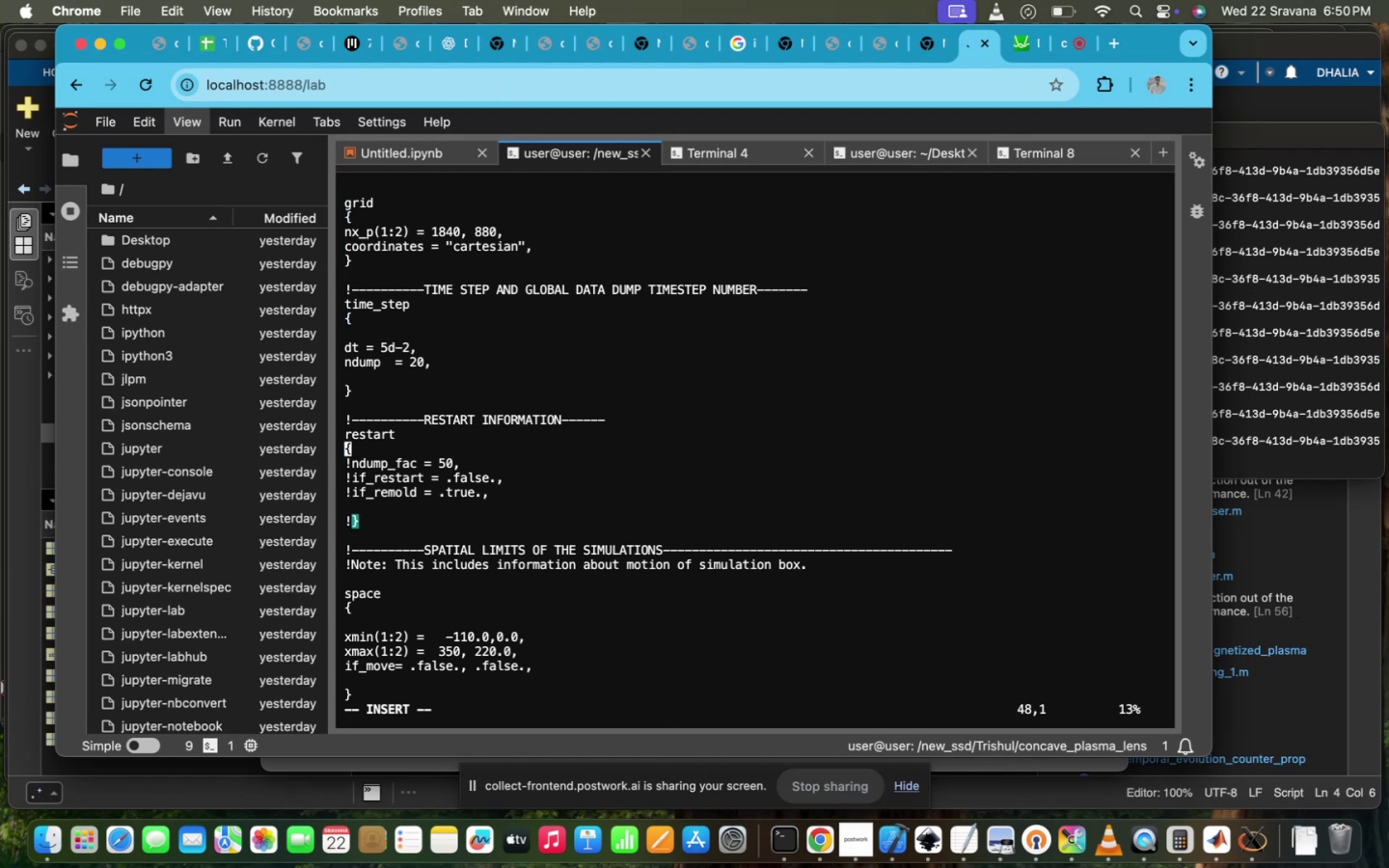 
key(Shift+1)
 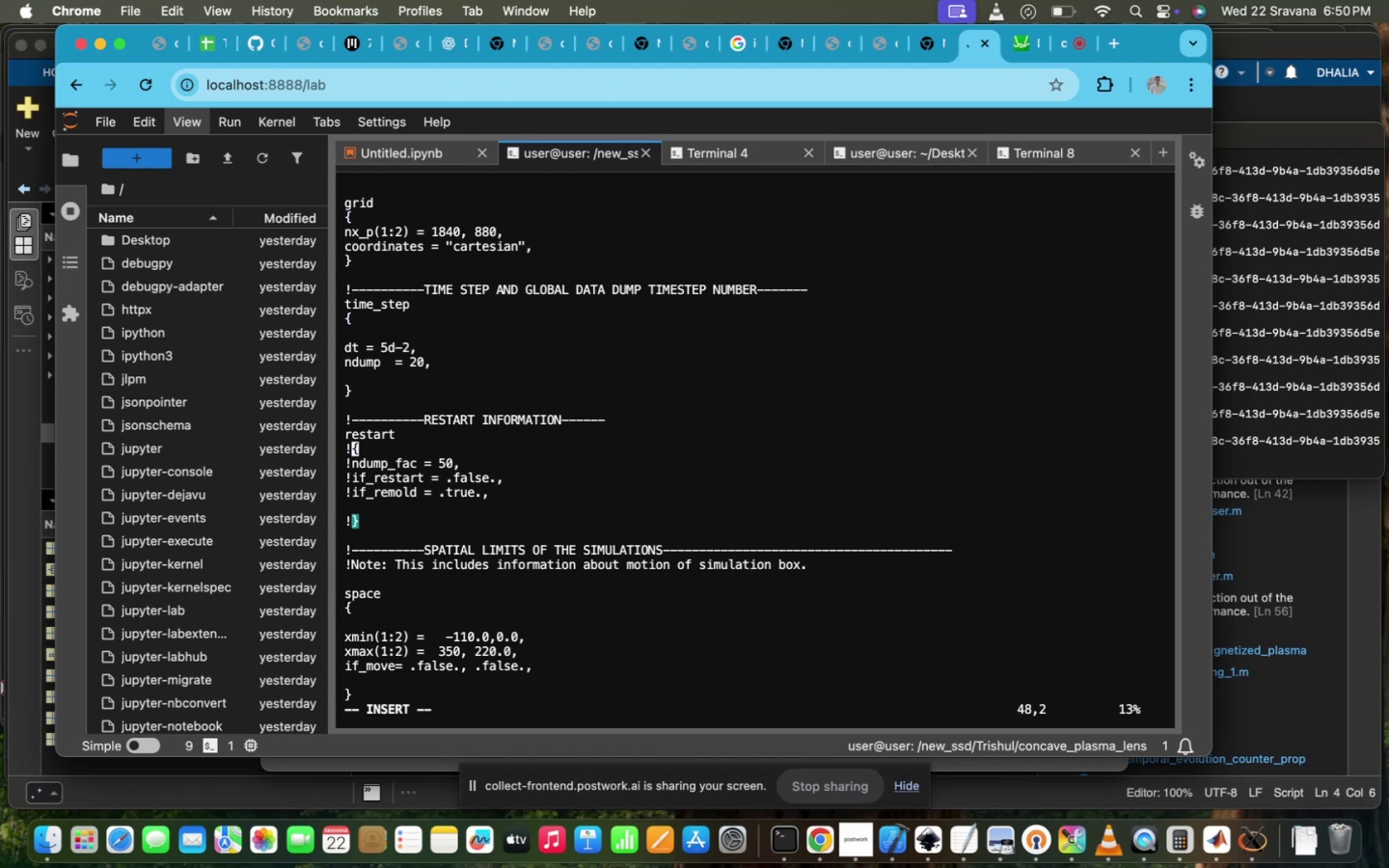 
key(ArrowUp)
 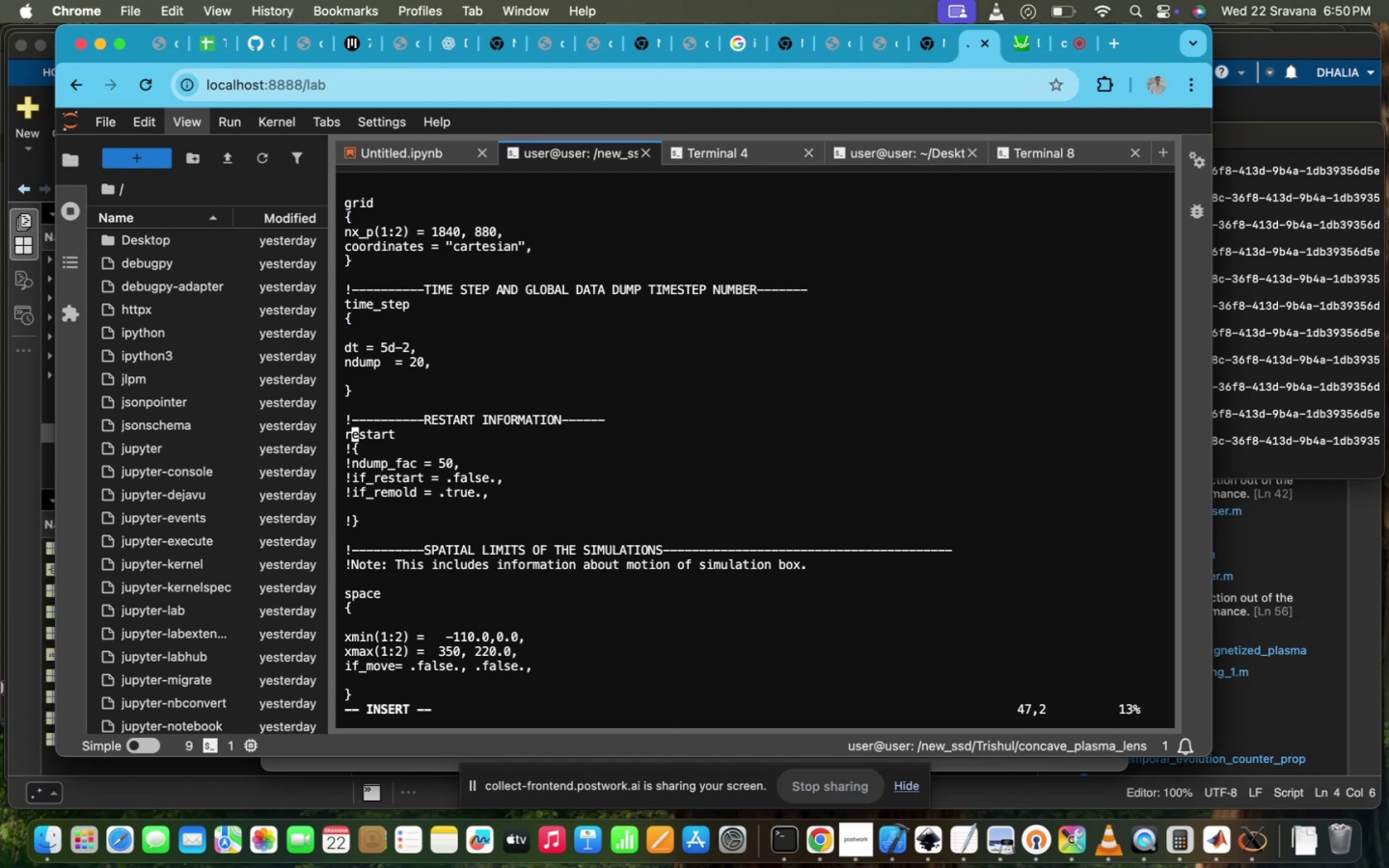 
key(ArrowLeft)
 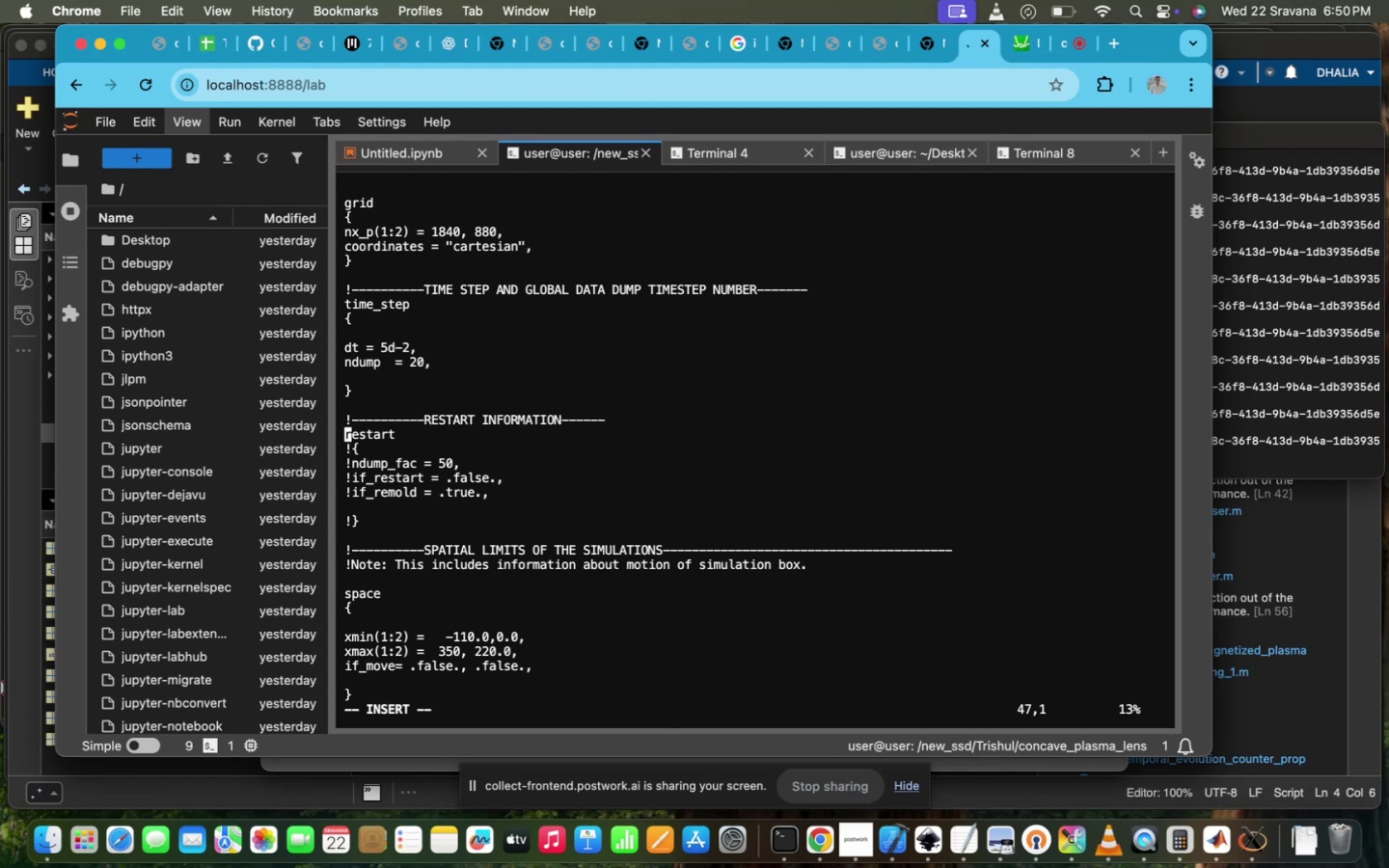 
key(Shift+1)
 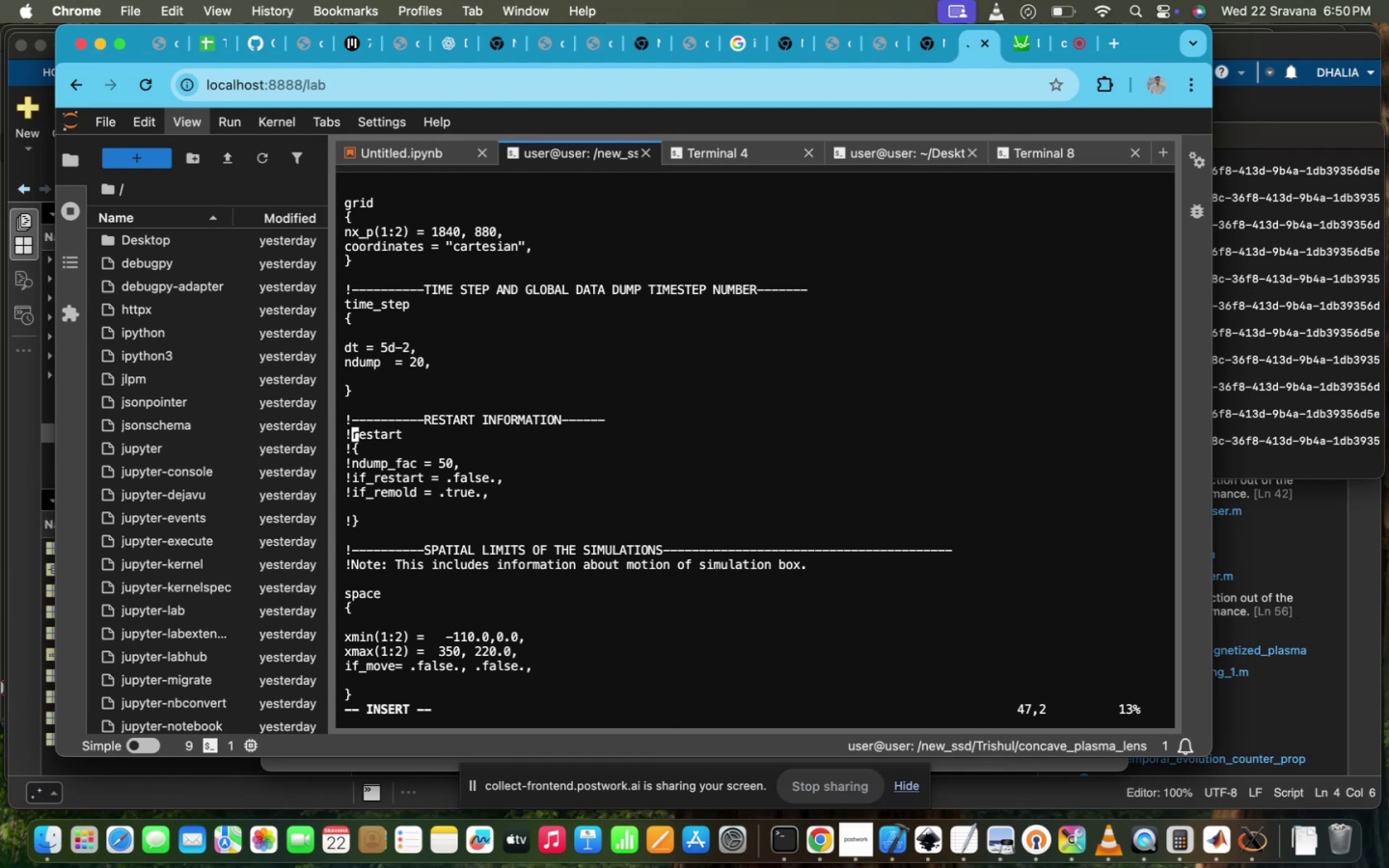 
scroll: coordinate [775, 349], scroll_direction: up, amount: 12.0
 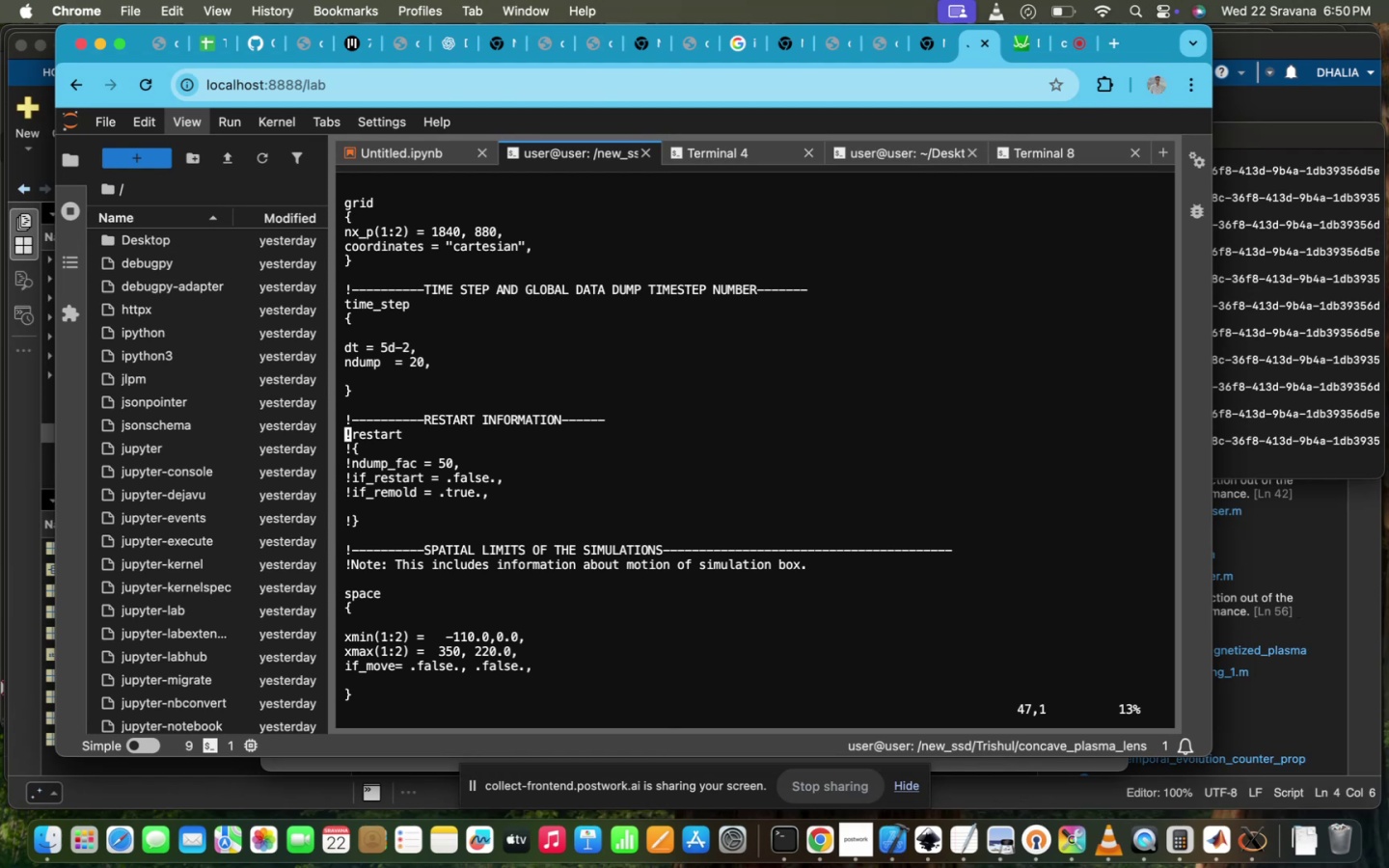 
key(ArrowUp)
 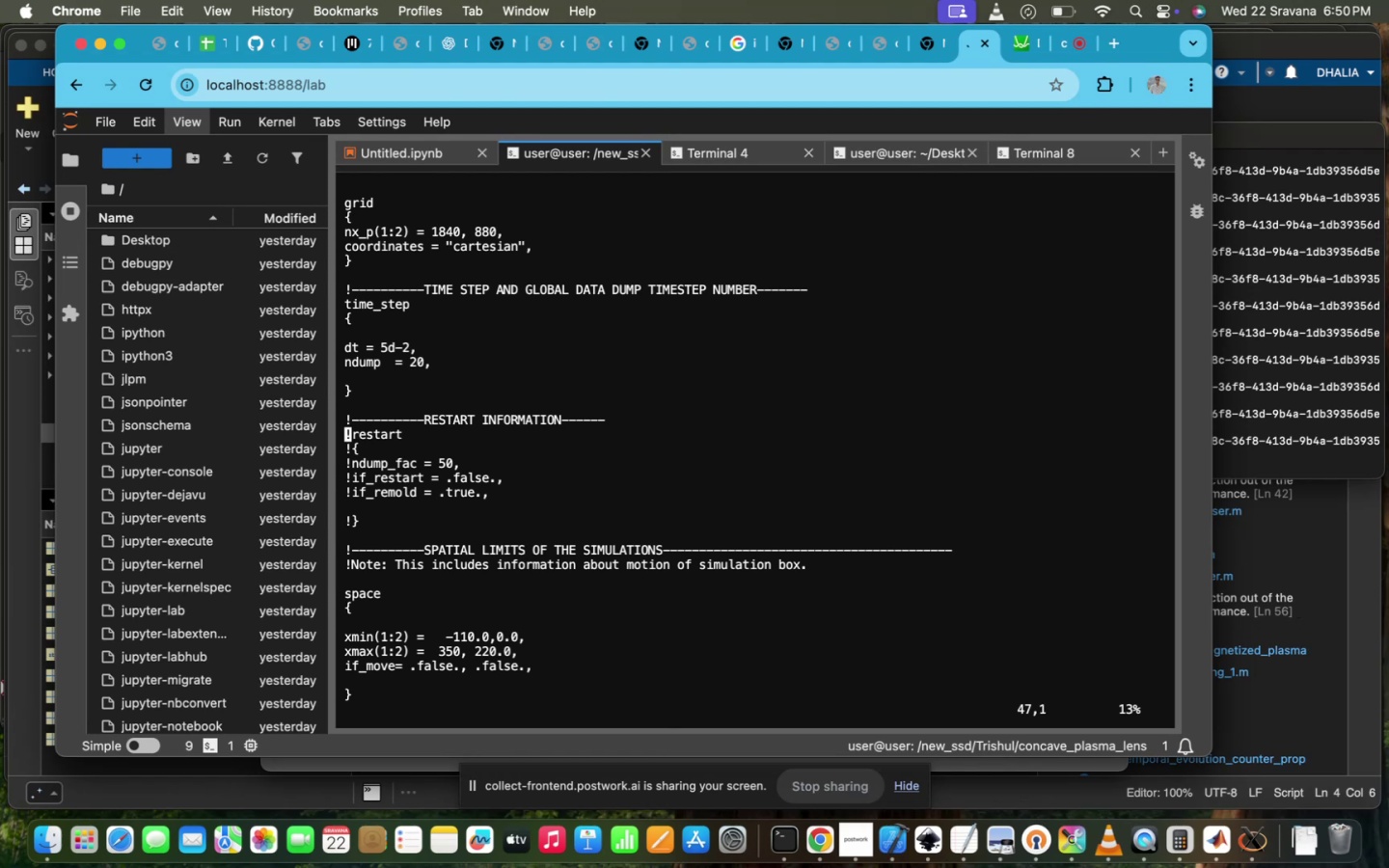 
hold_key(key=ArrowUp, duration=1.5)
 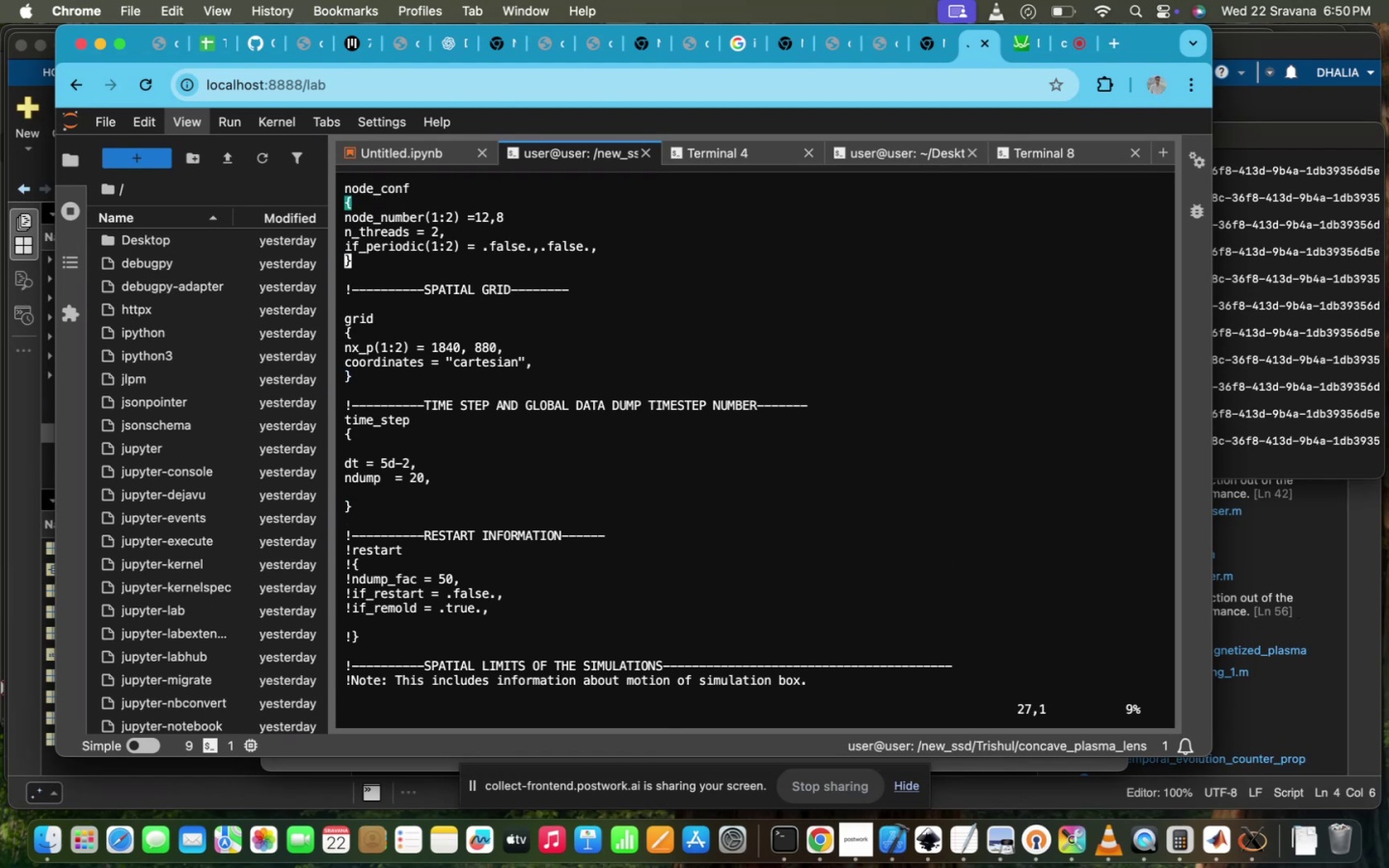 
hold_key(key=ArrowUp, duration=0.85)
 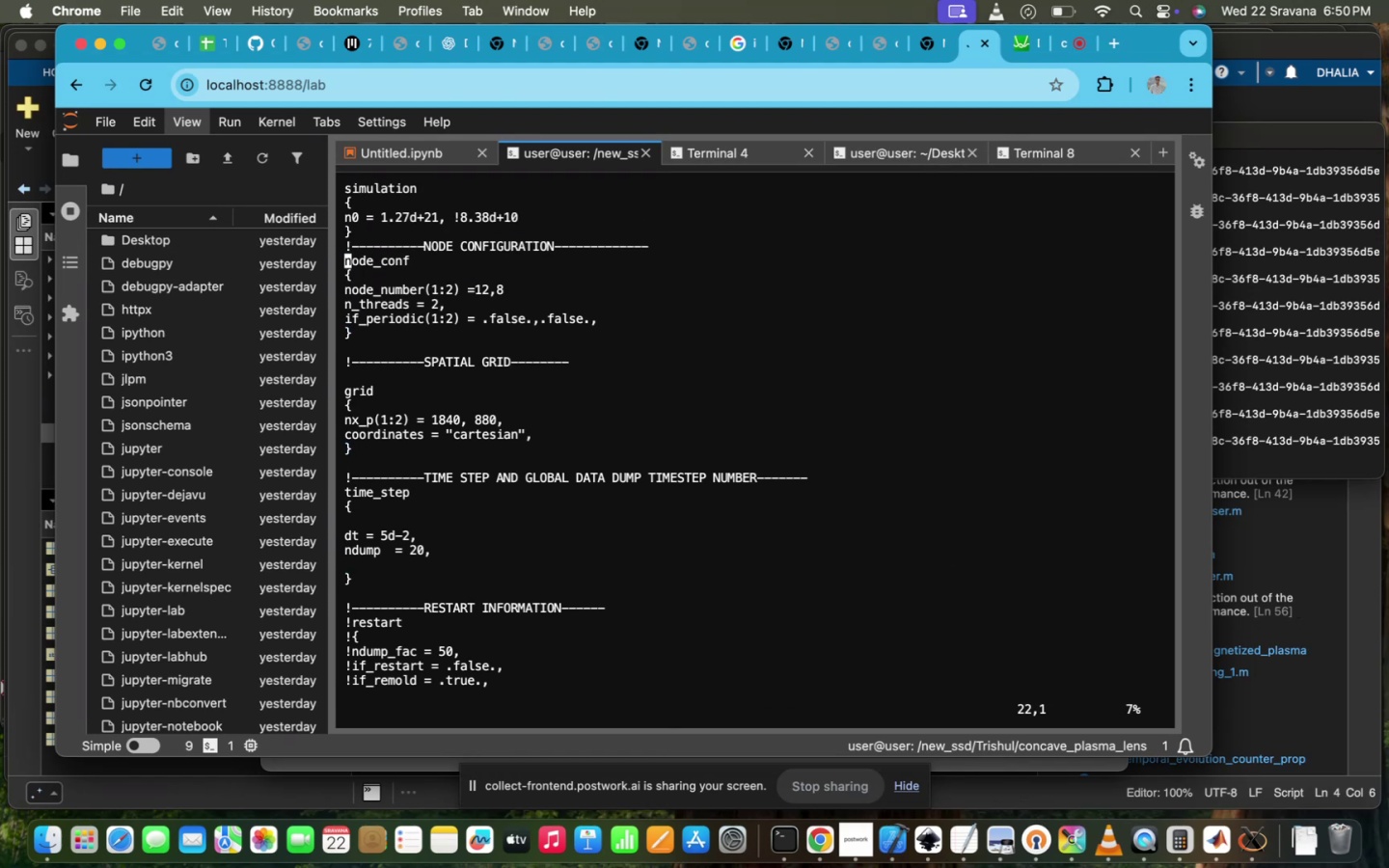 
hold_key(key=ArrowUp, duration=0.65)
 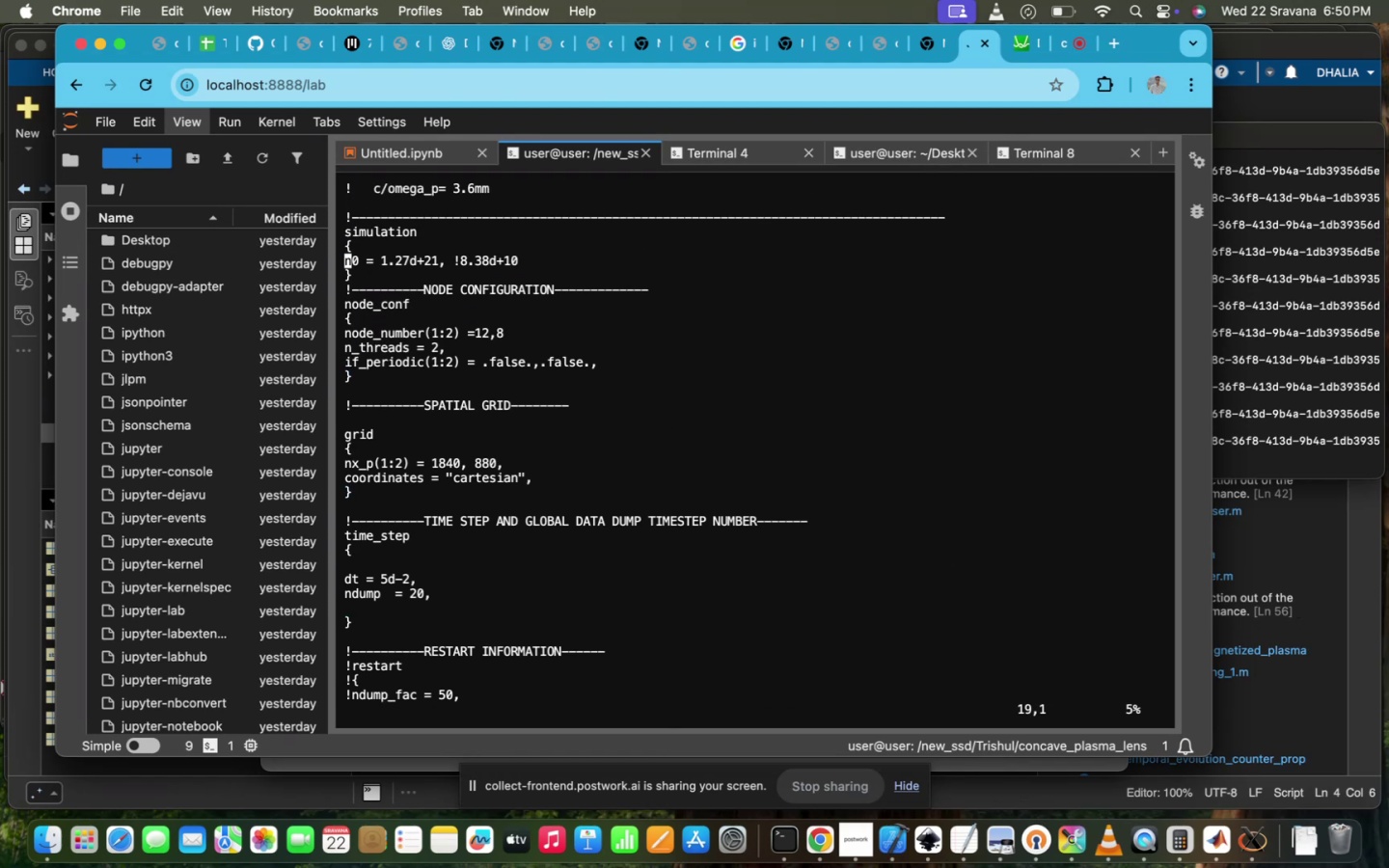 
hold_key(key=ArrowUp, duration=0.57)
 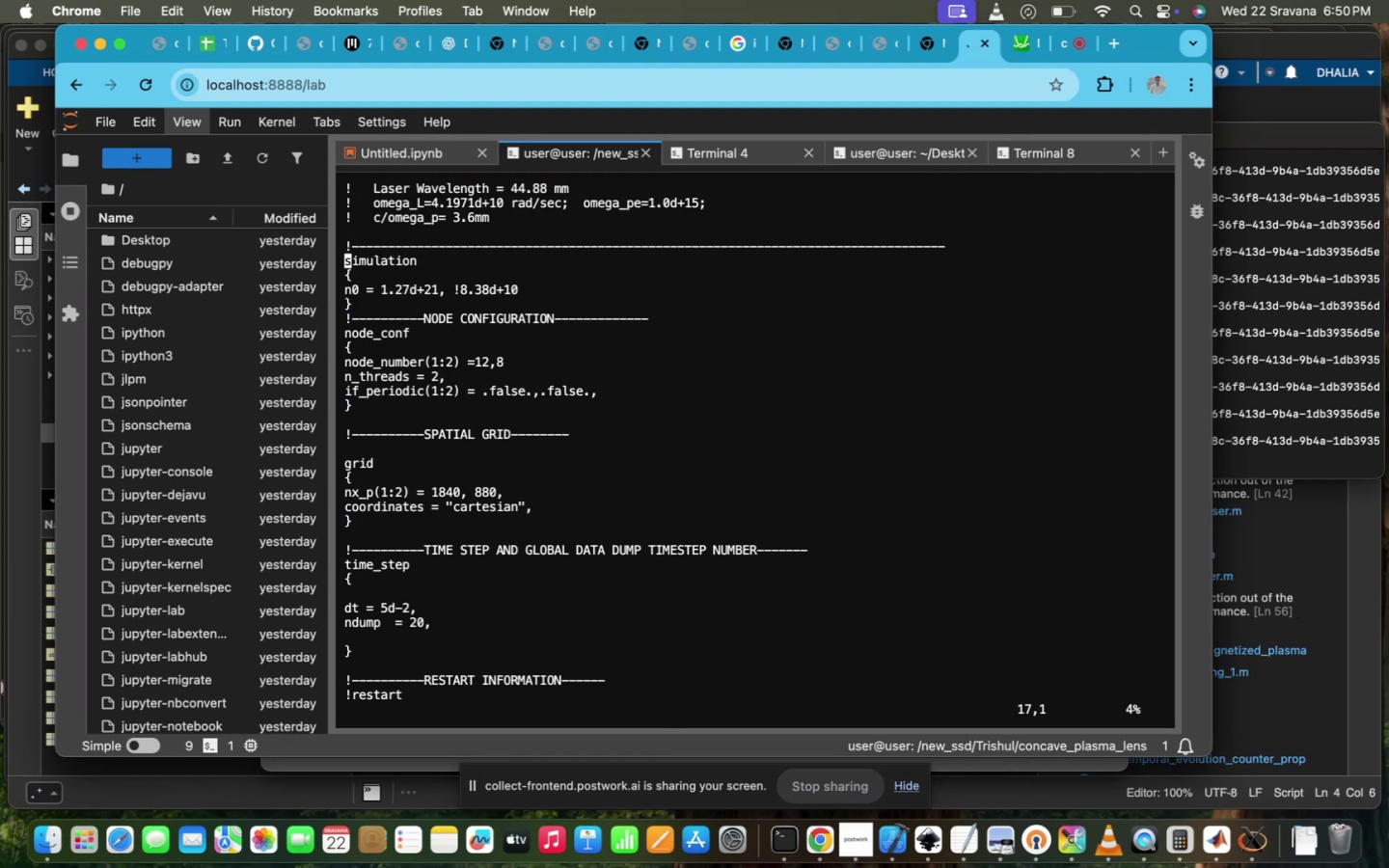 
hold_key(key=ArrowUp, duration=0.45)
 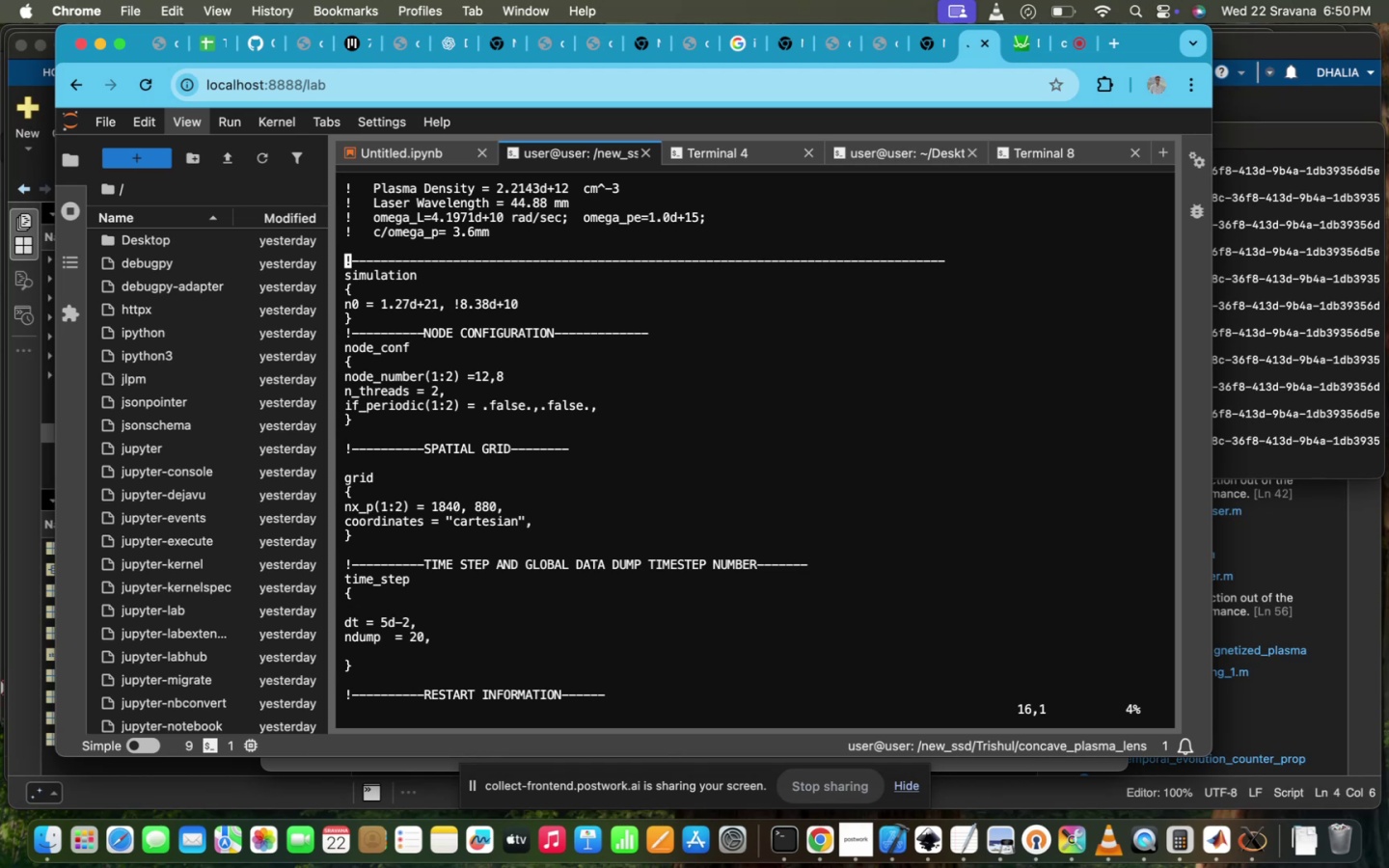 
key(ArrowUp)
 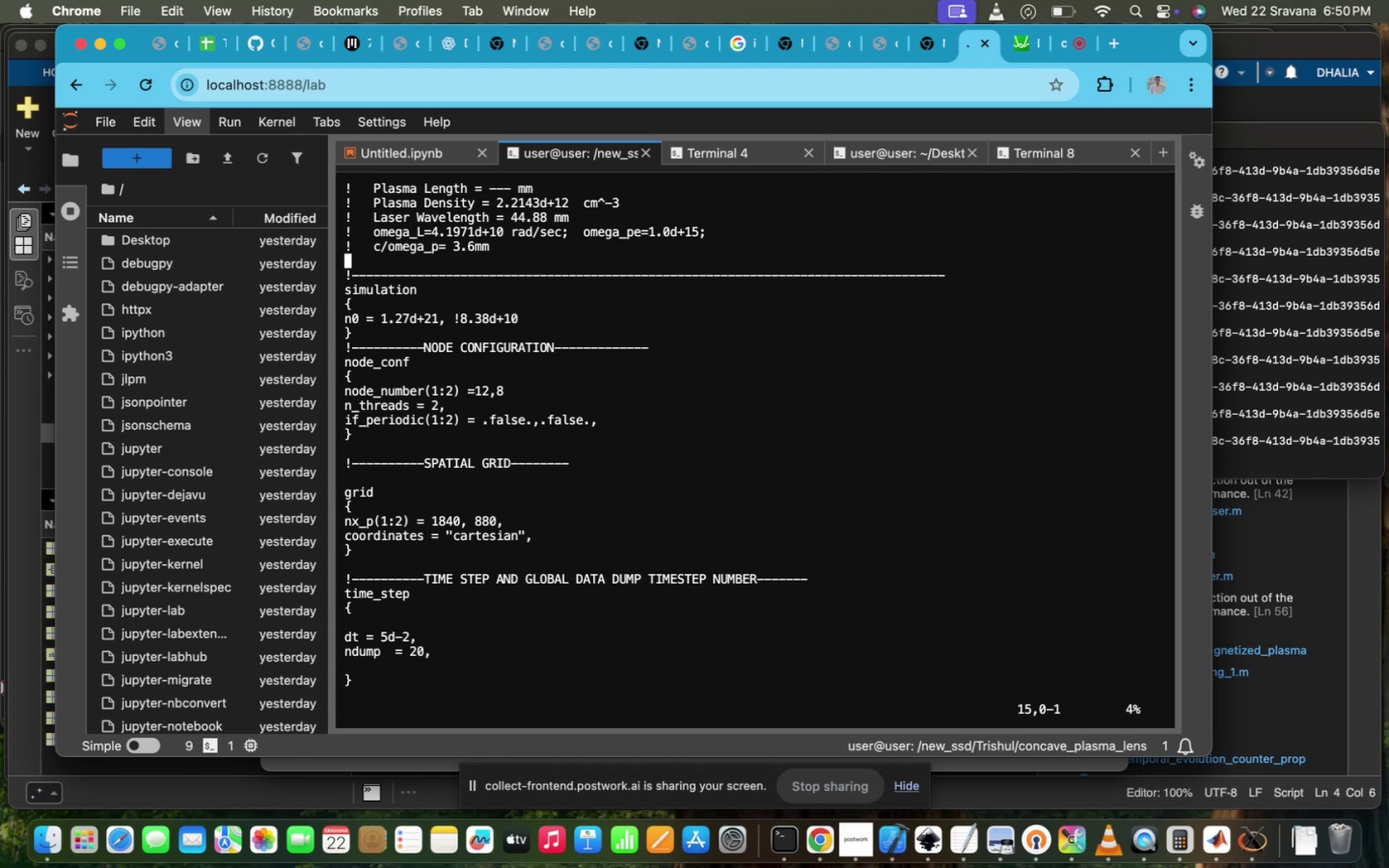 
hold_key(key=ArrowUp, duration=1.5)
 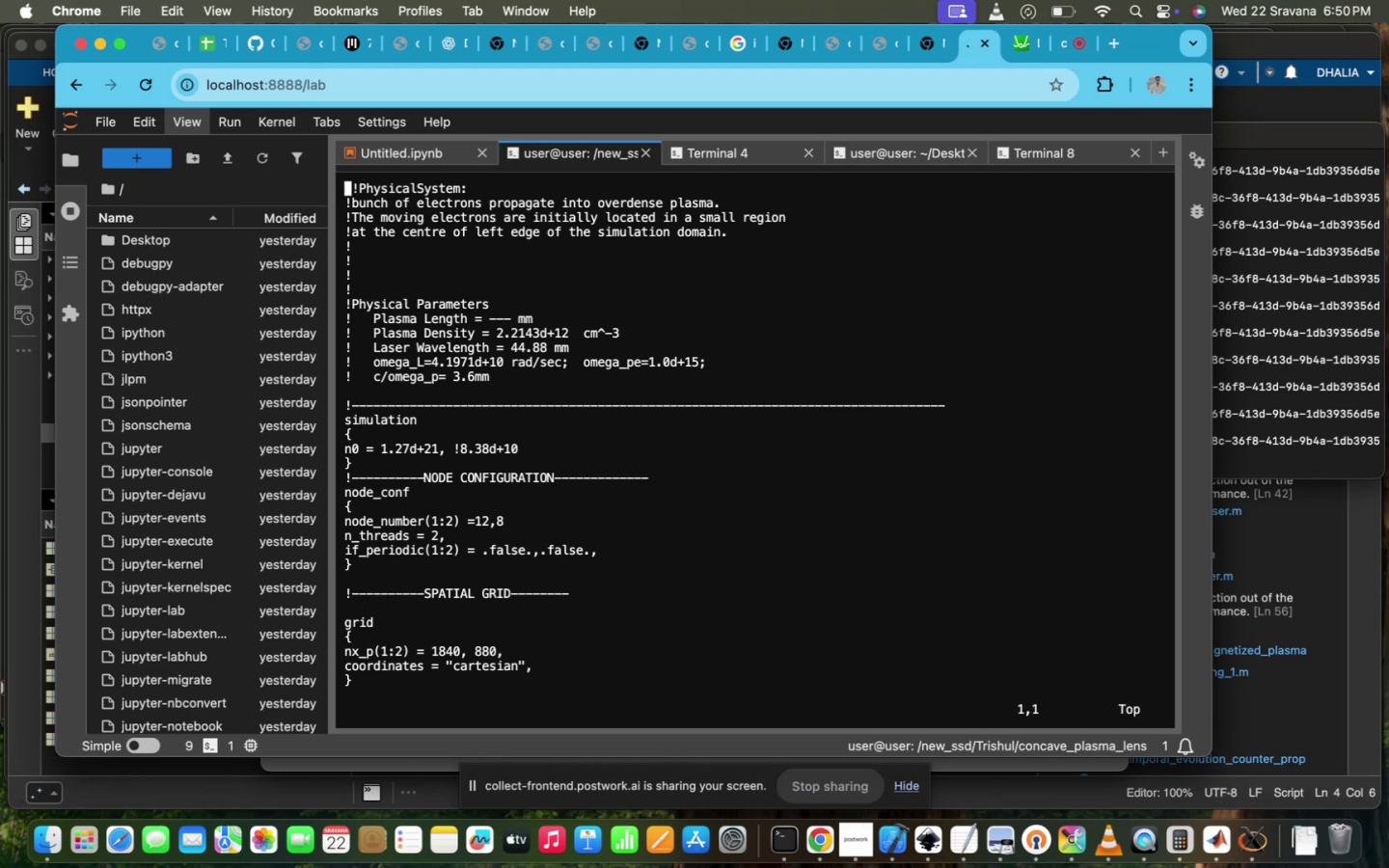 
key(ArrowUp)
 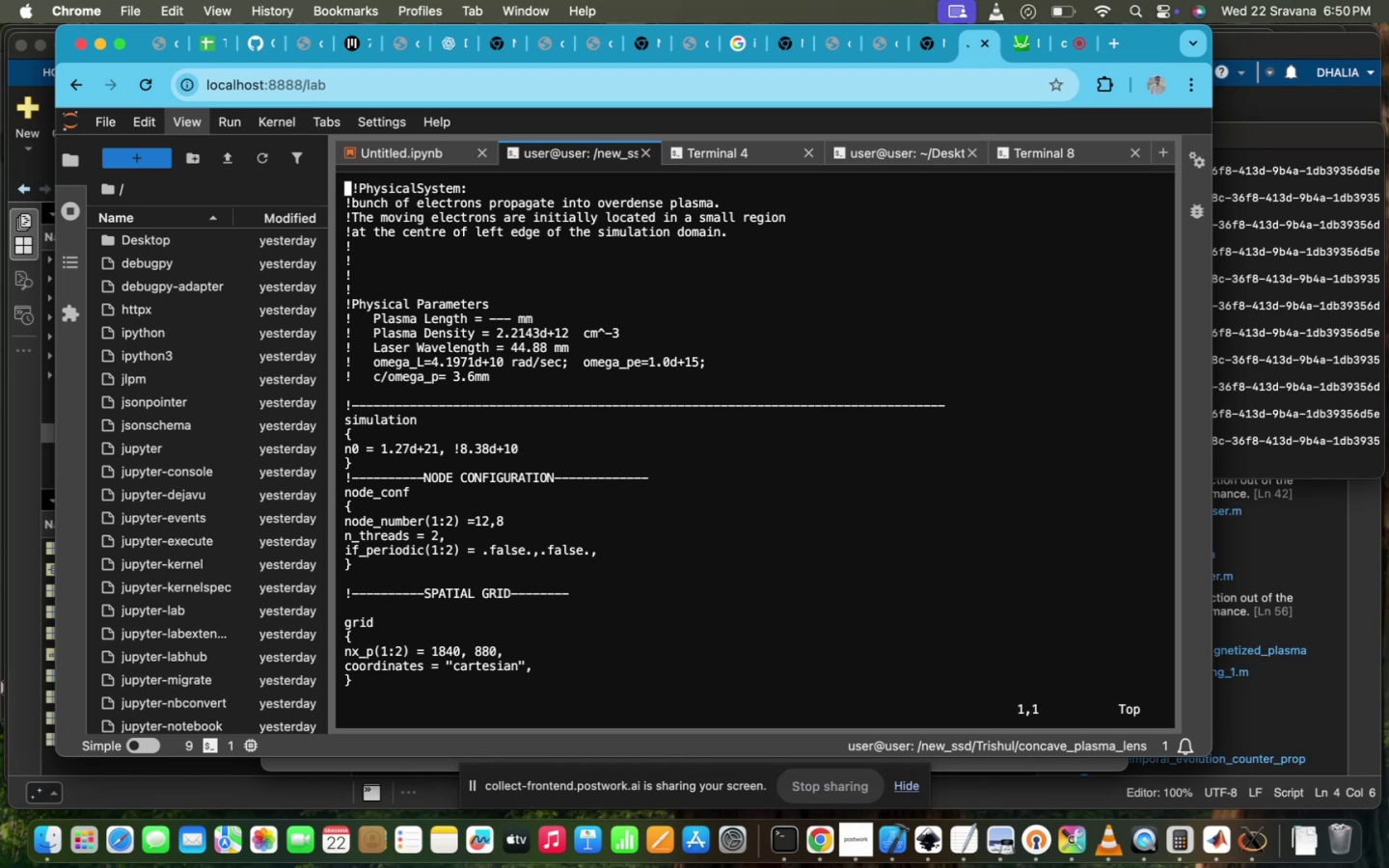 
key(ArrowUp)
 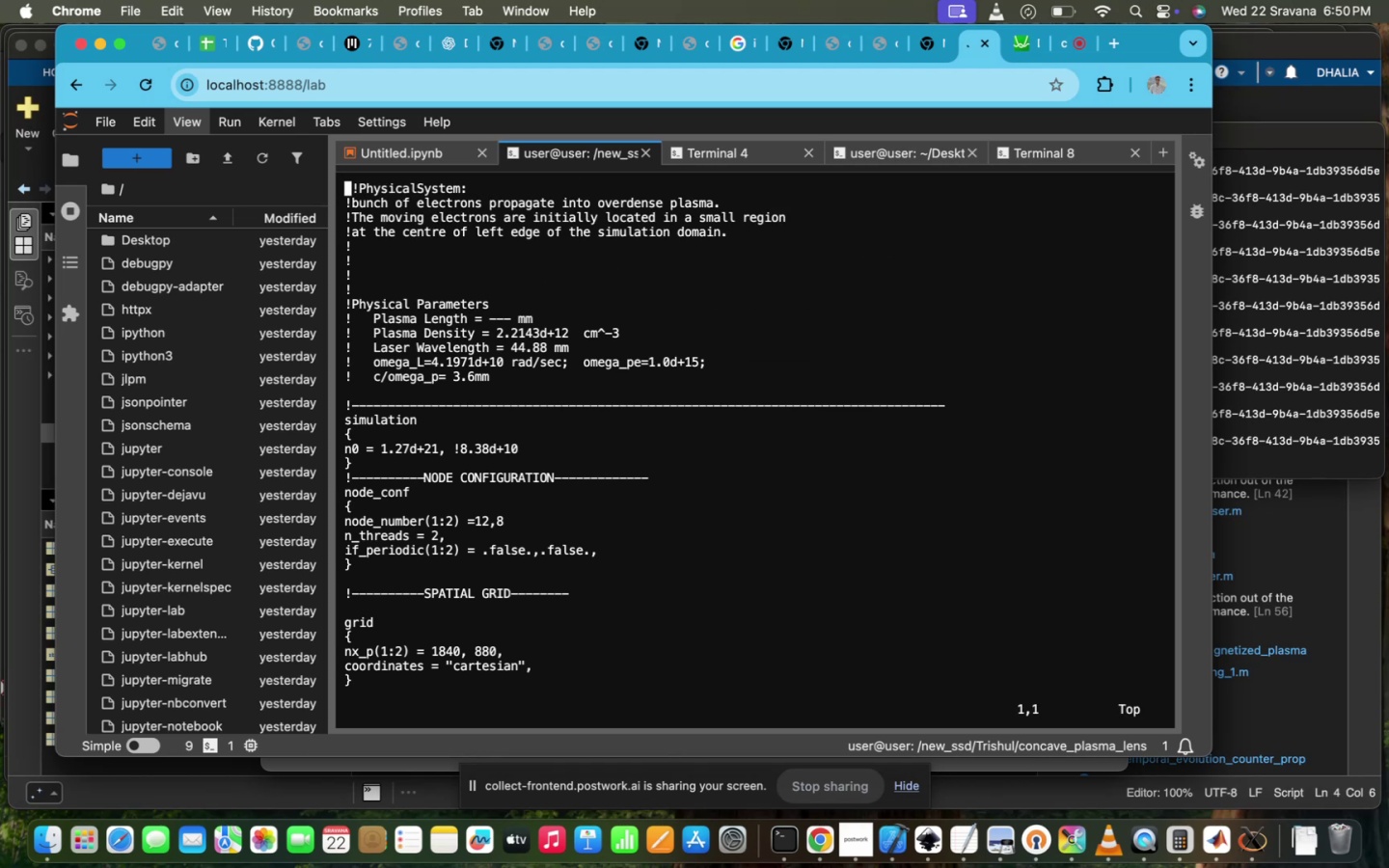 
key(ArrowUp)
 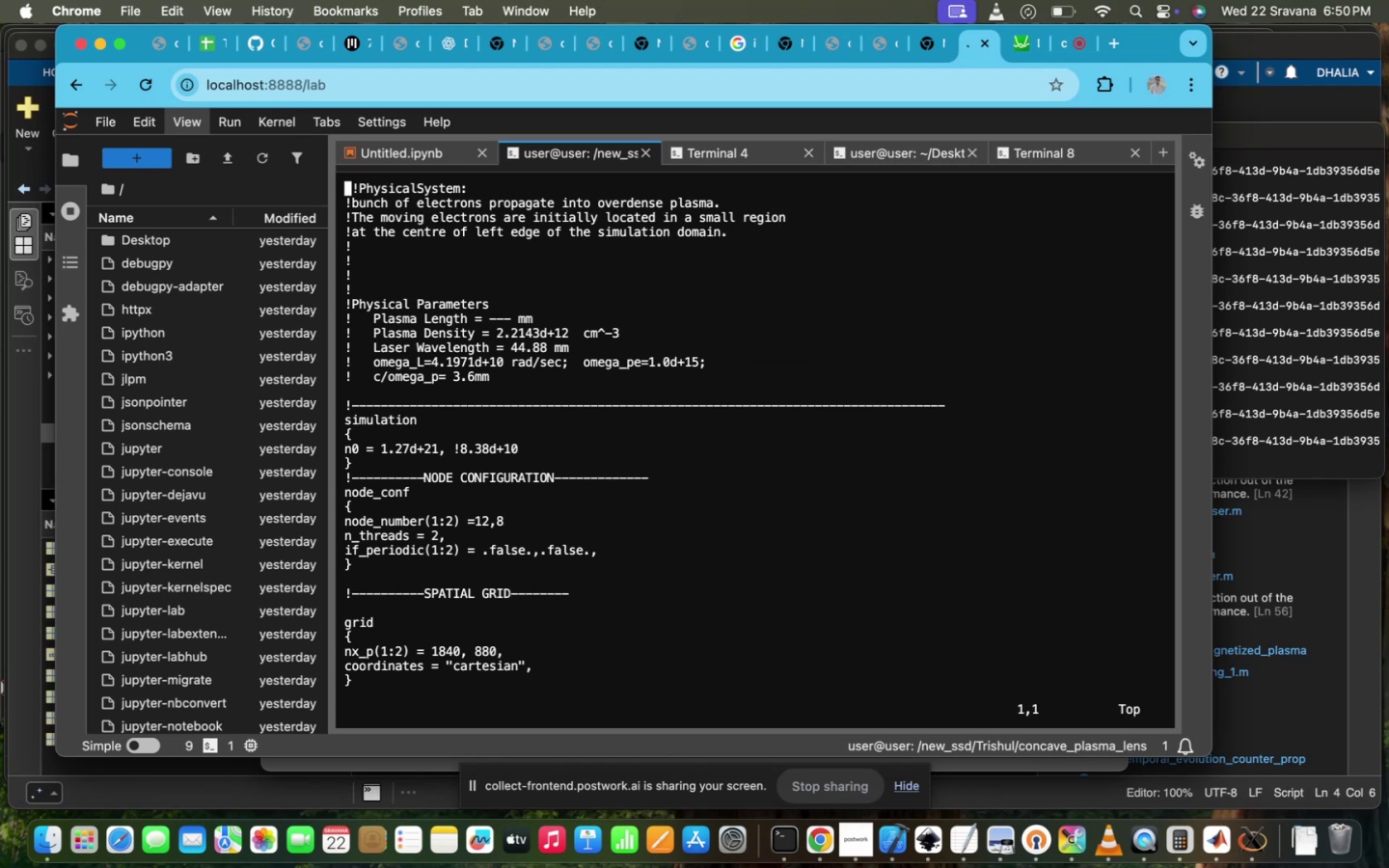 
key(Escape)
type(:wq!)
 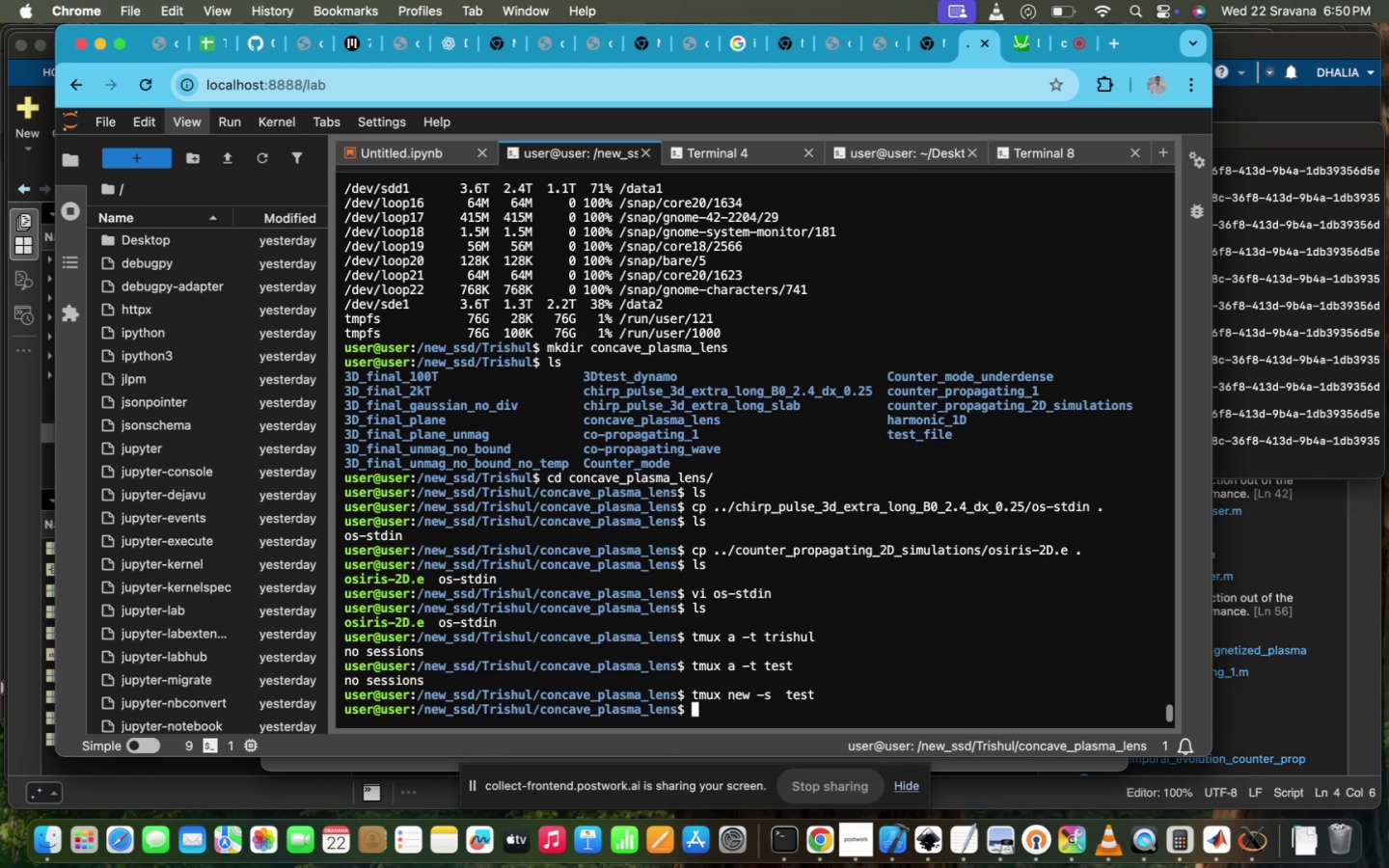 
 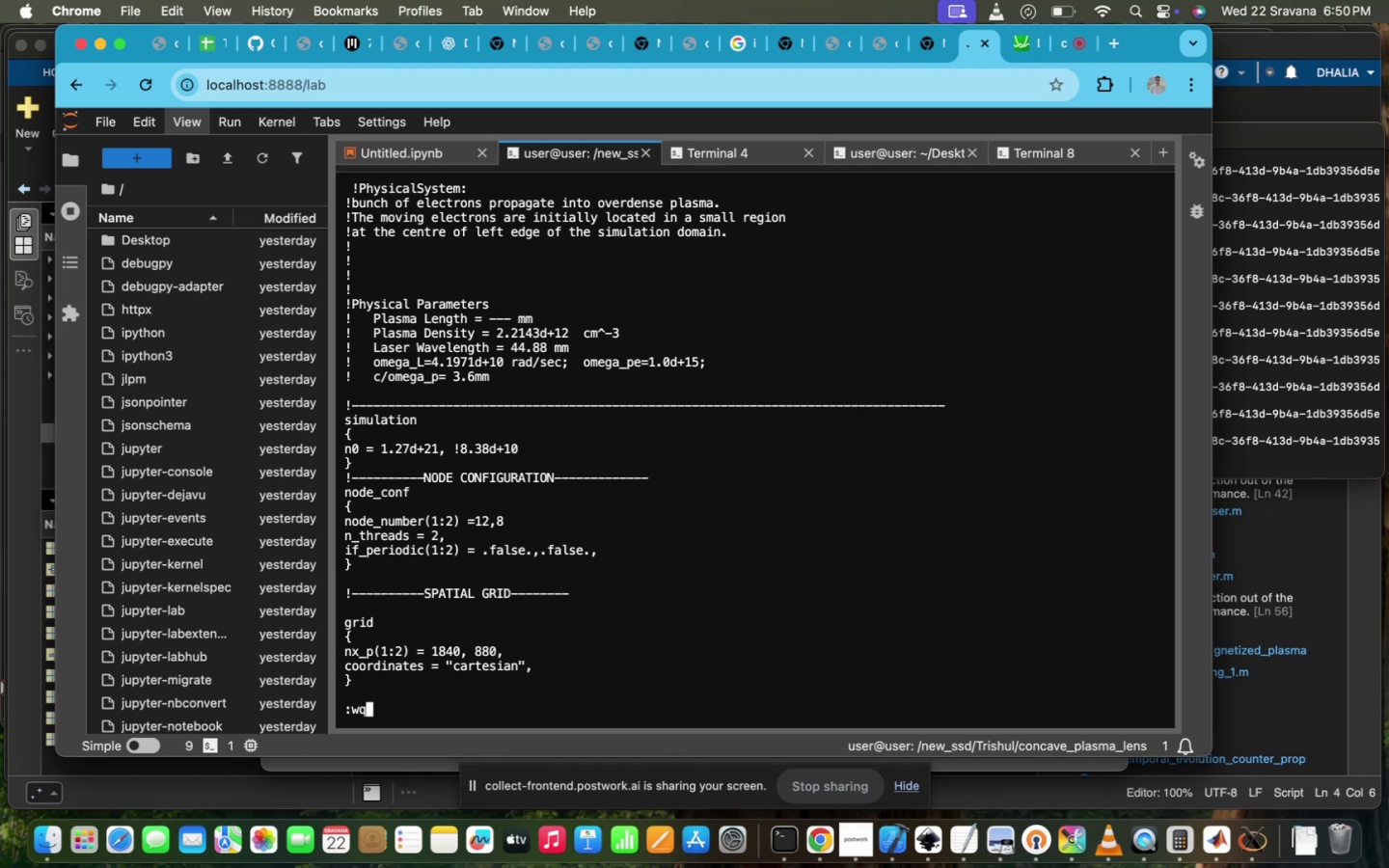 
key(Enter)
 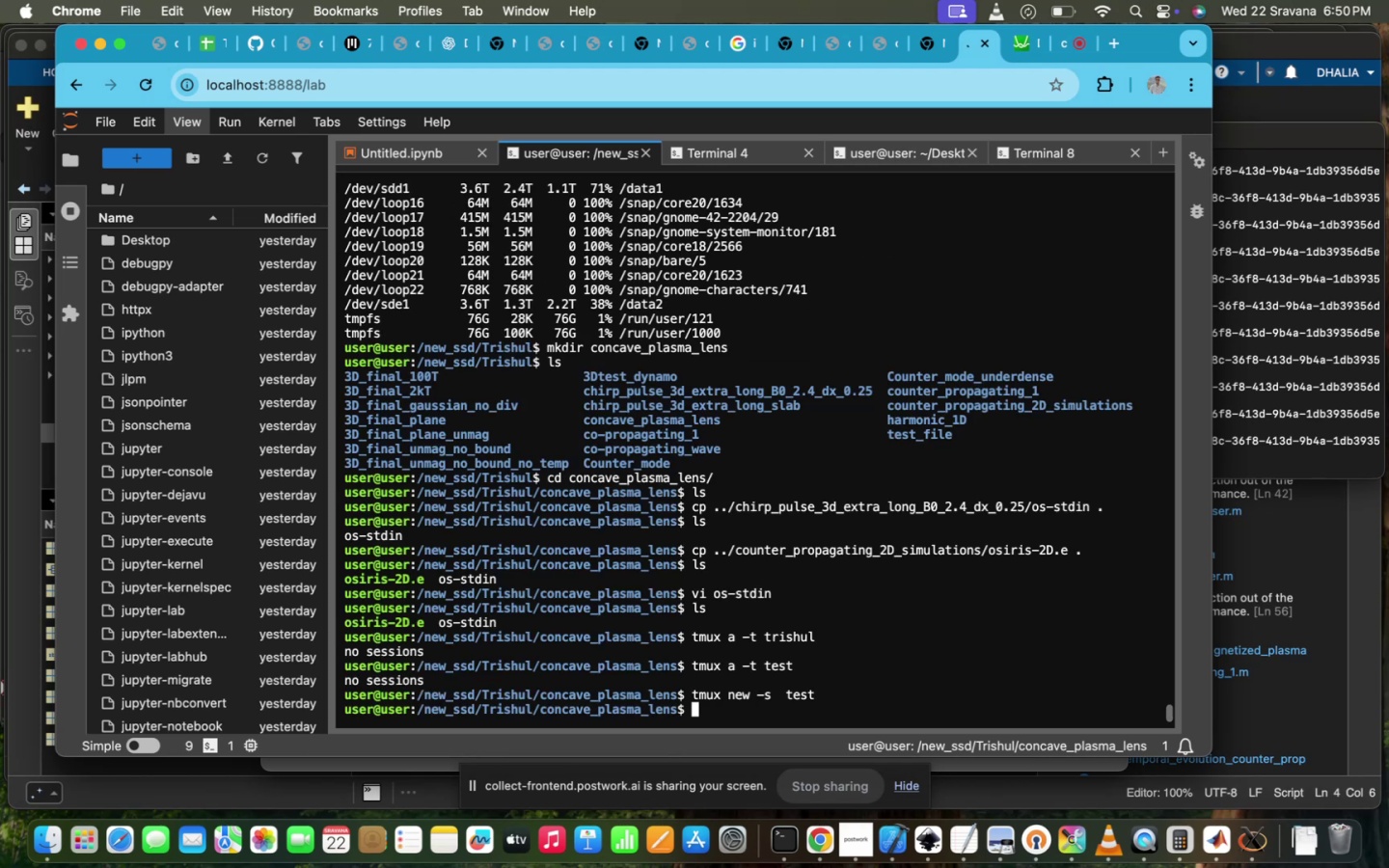 
type(ls)
 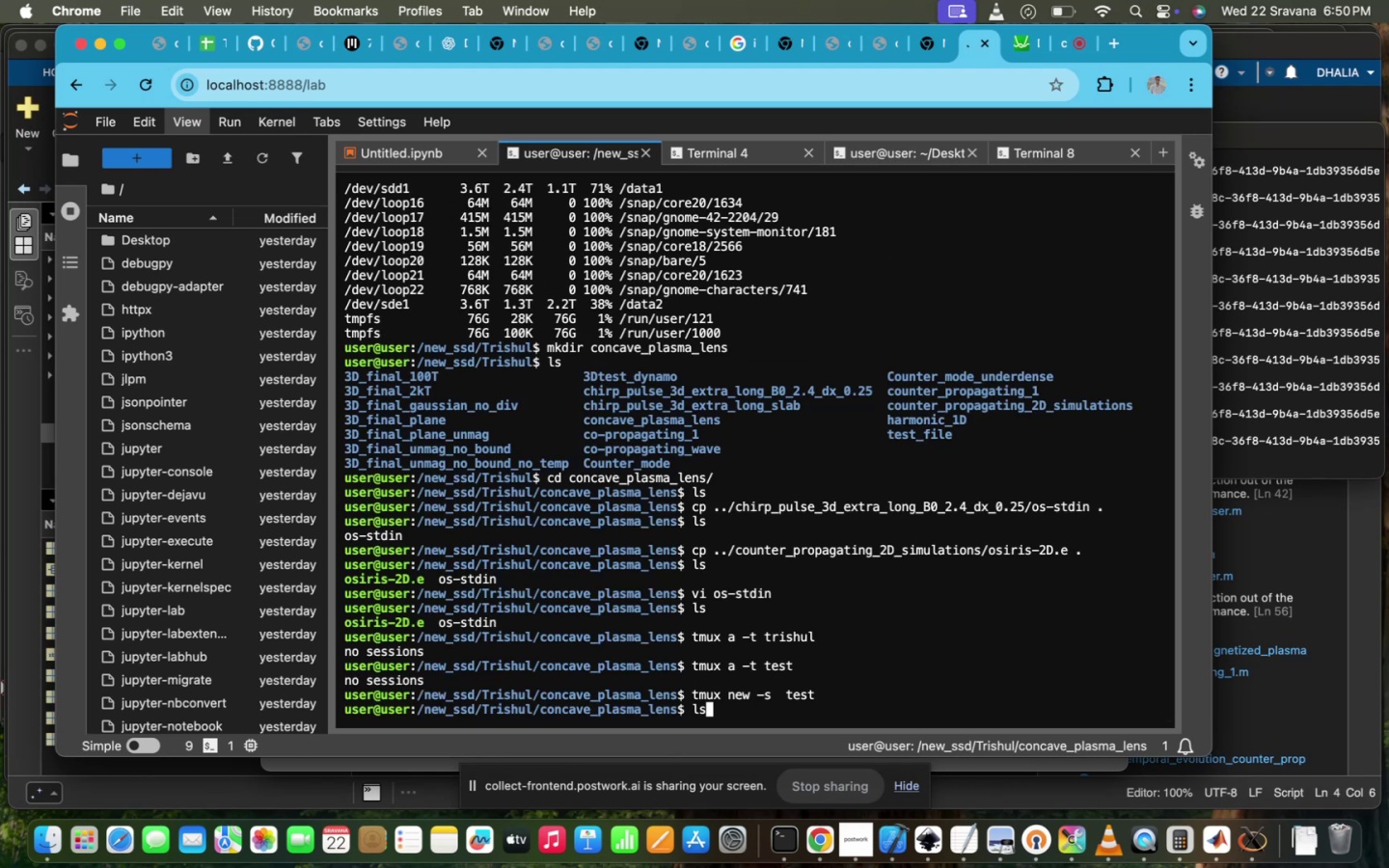 
key(Enter)
 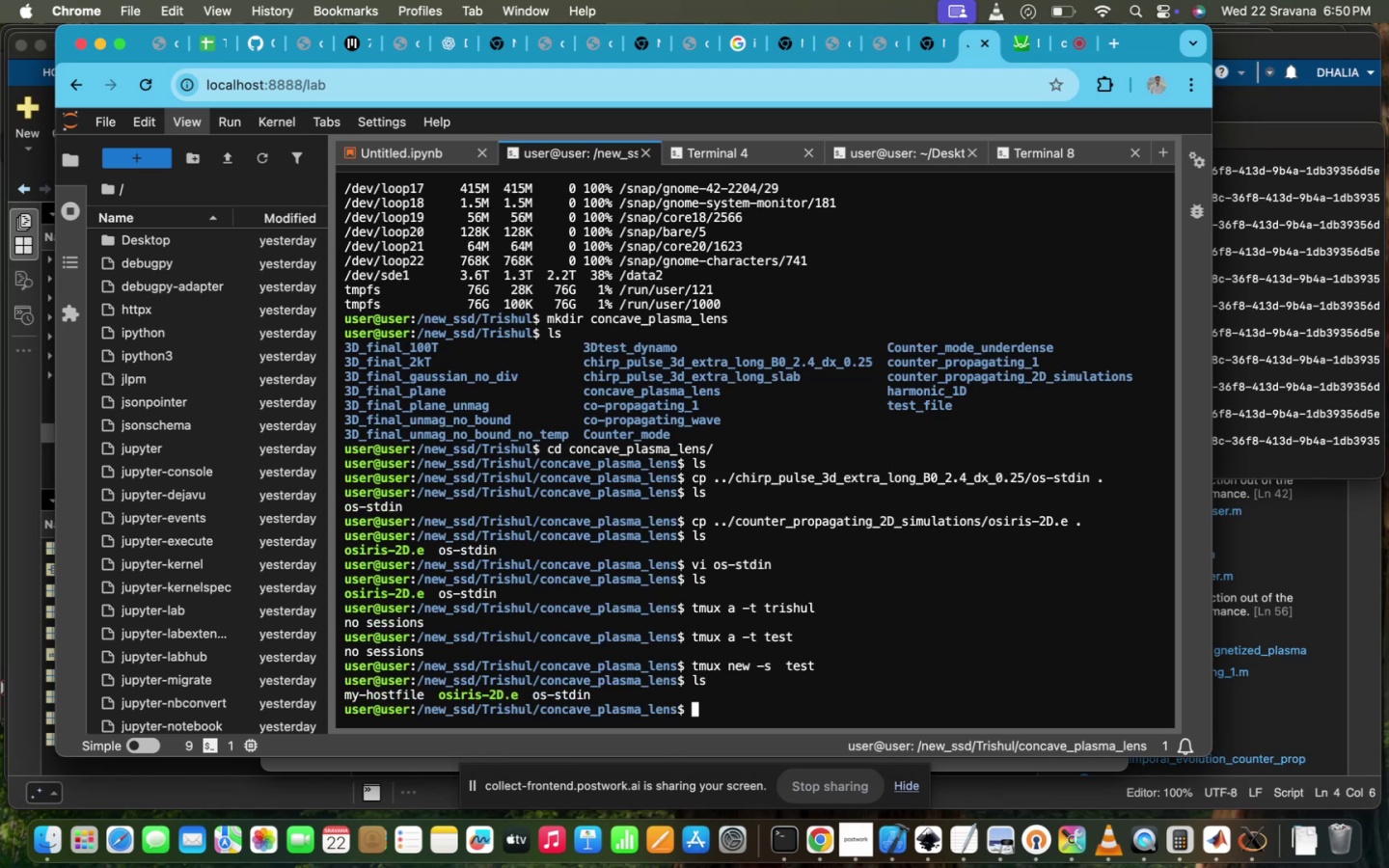 
key(ArrowUp)
 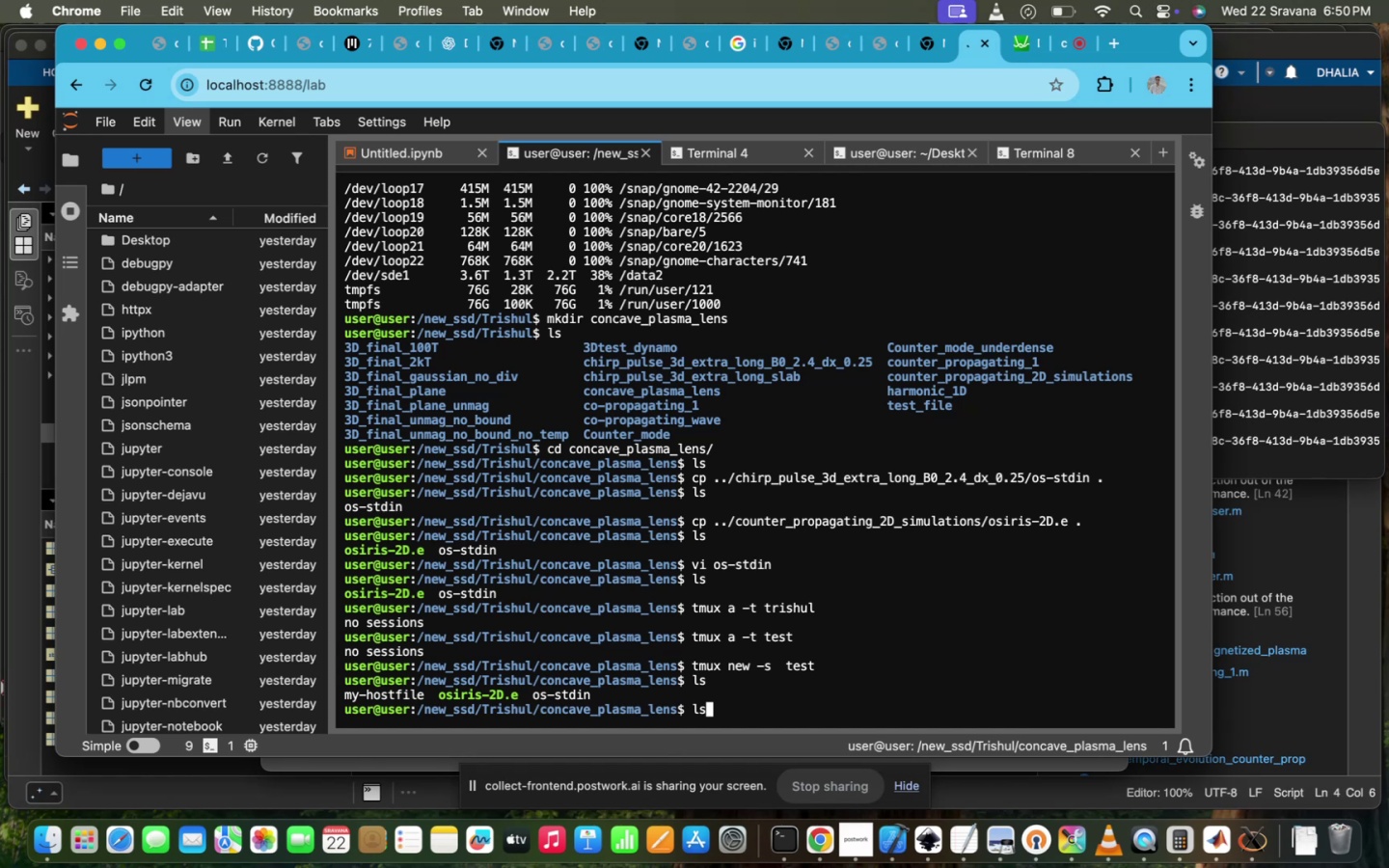 
key(ArrowUp)
 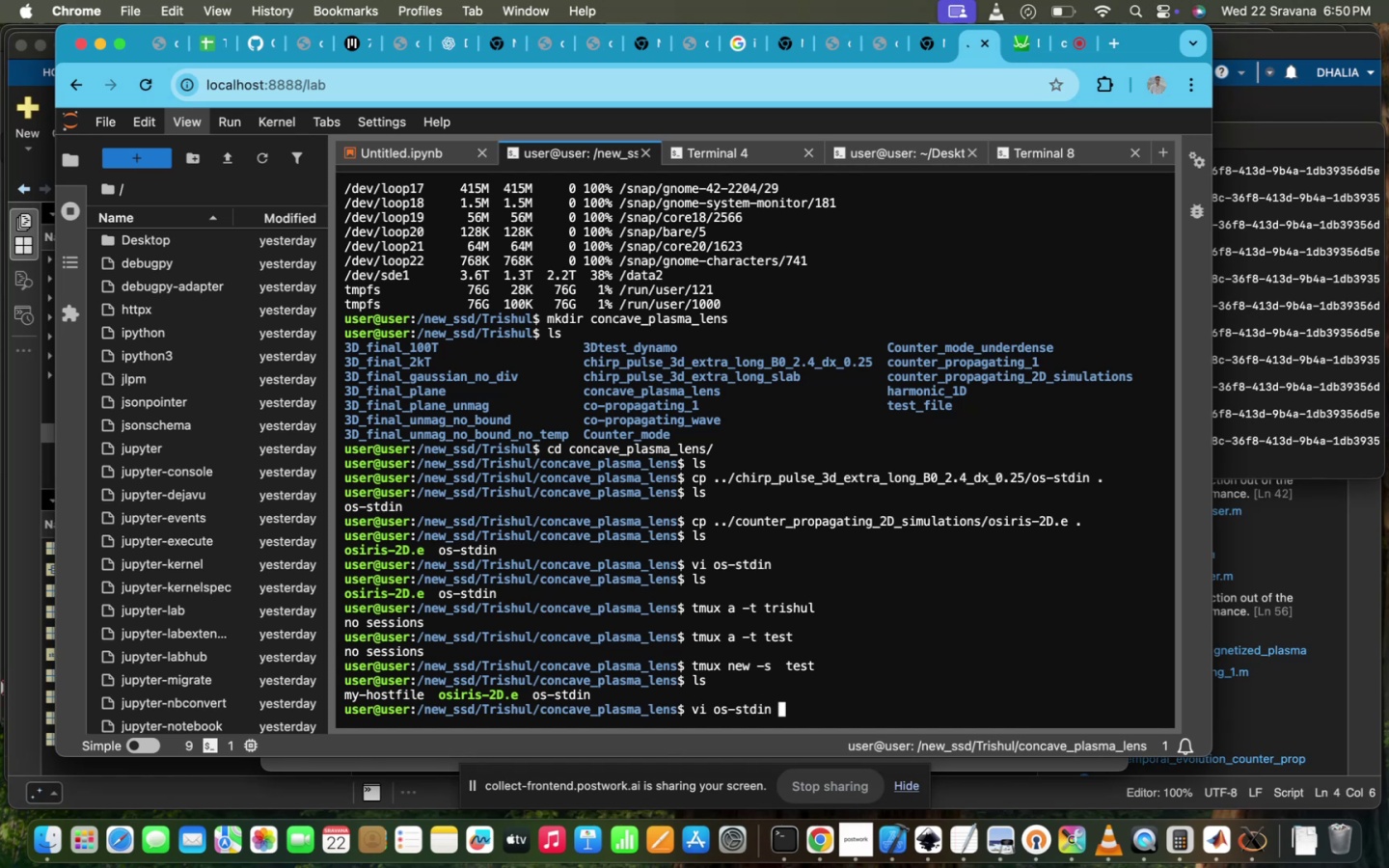 
key(ArrowDown)
 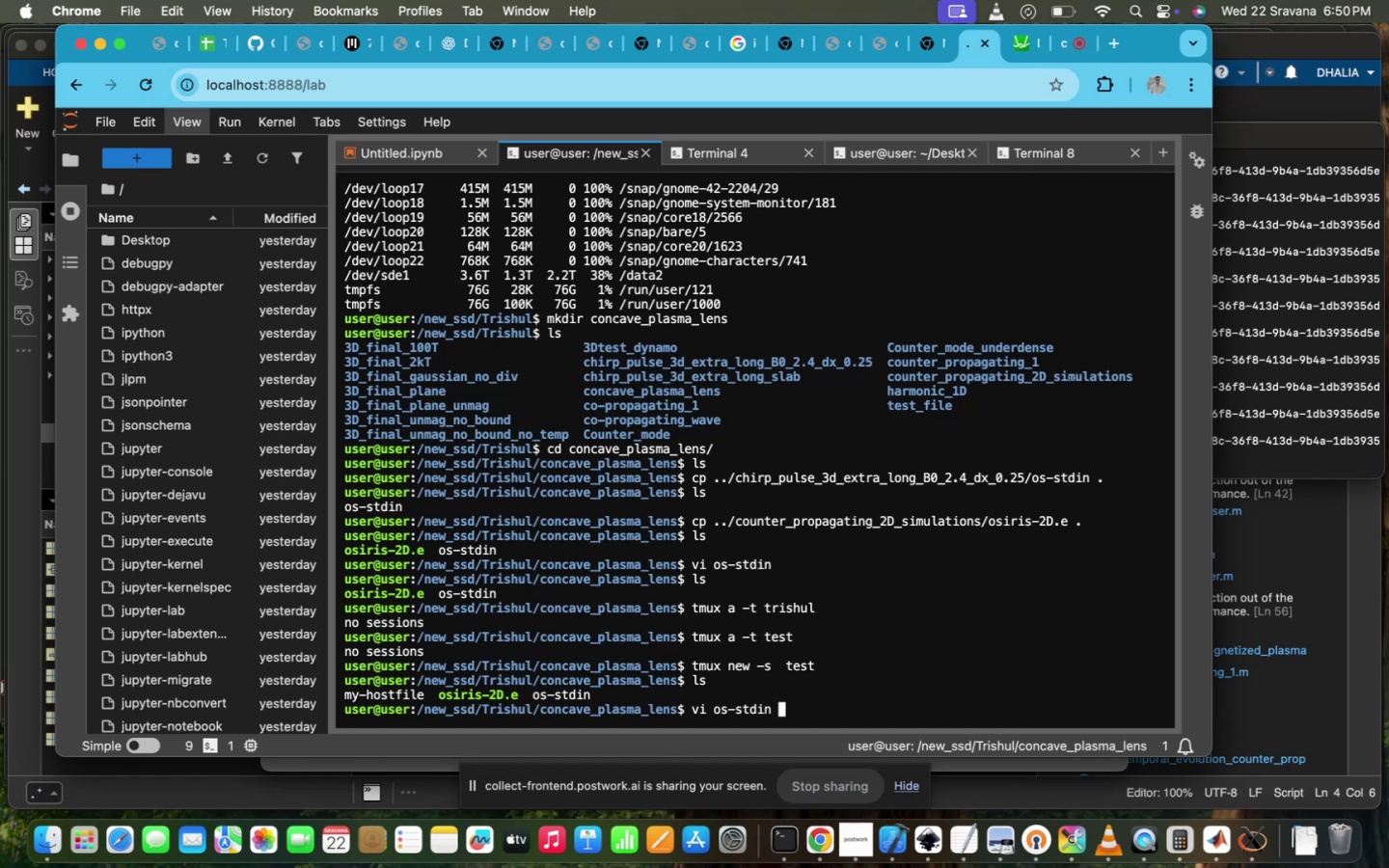 
key(ArrowDown)
 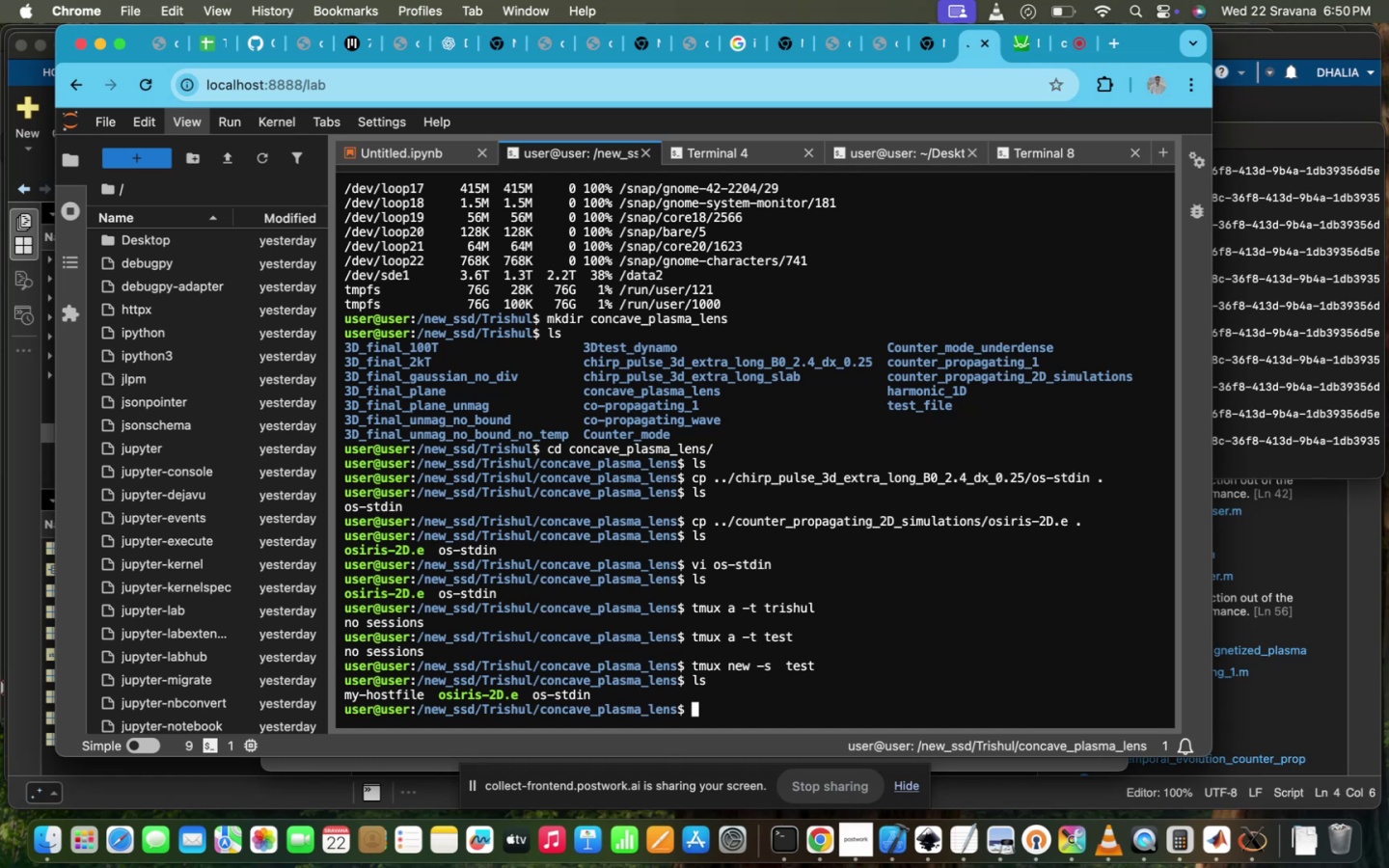 
key(ArrowDown)
 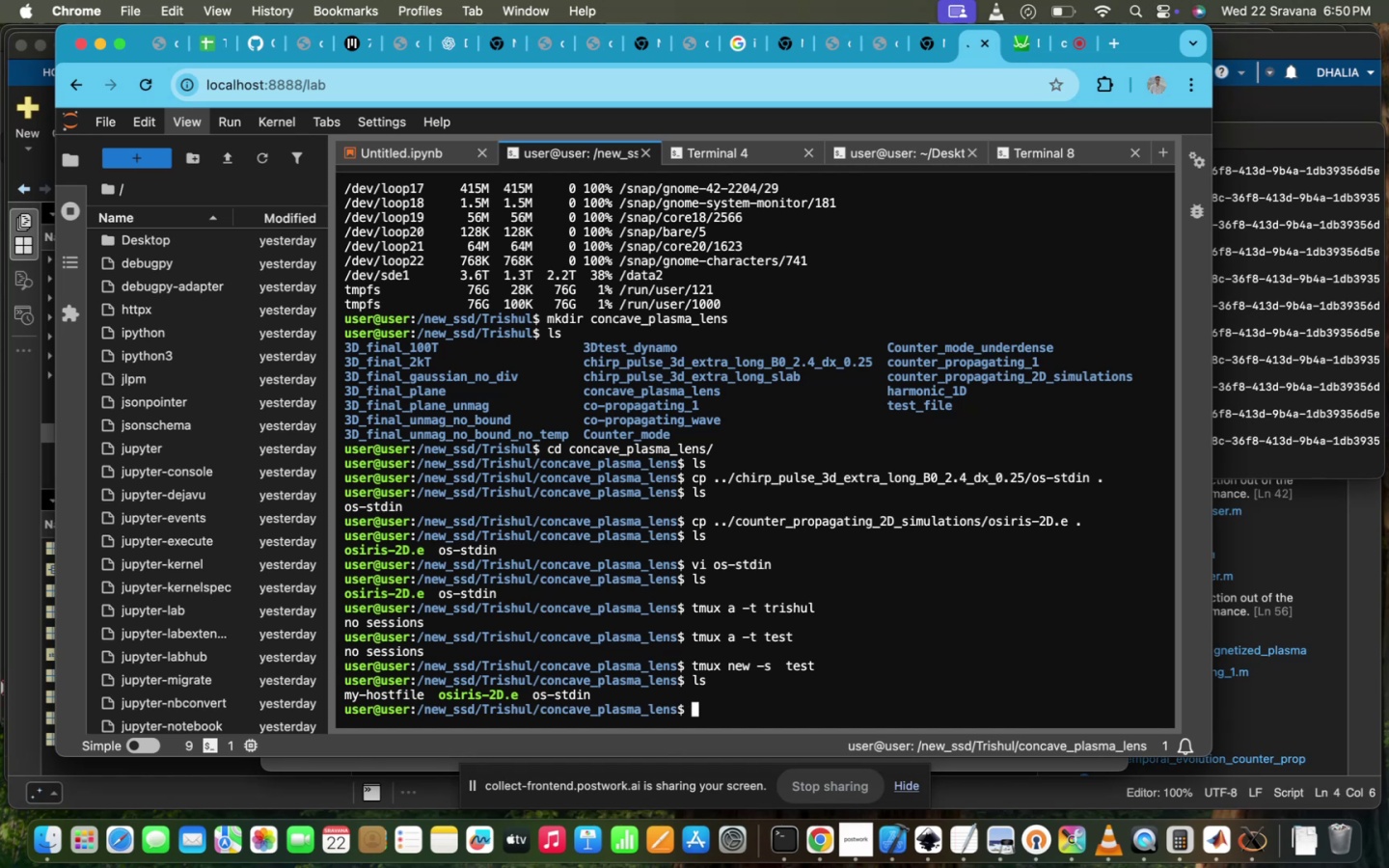 
type(tmi)
key(Backspace)
type(u )
key(Backspace)
type(x a -t trishul)
 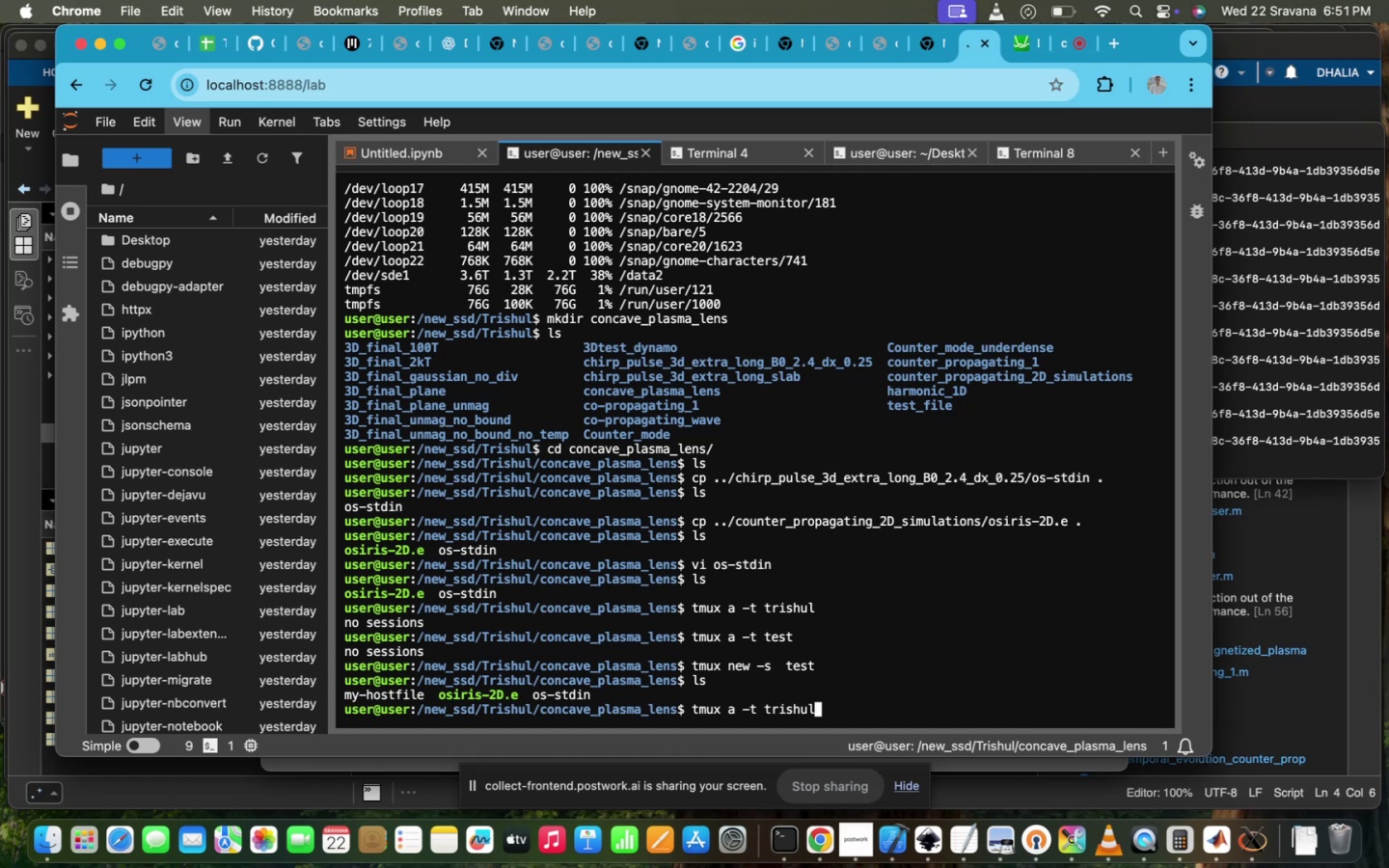 
key(Enter)
 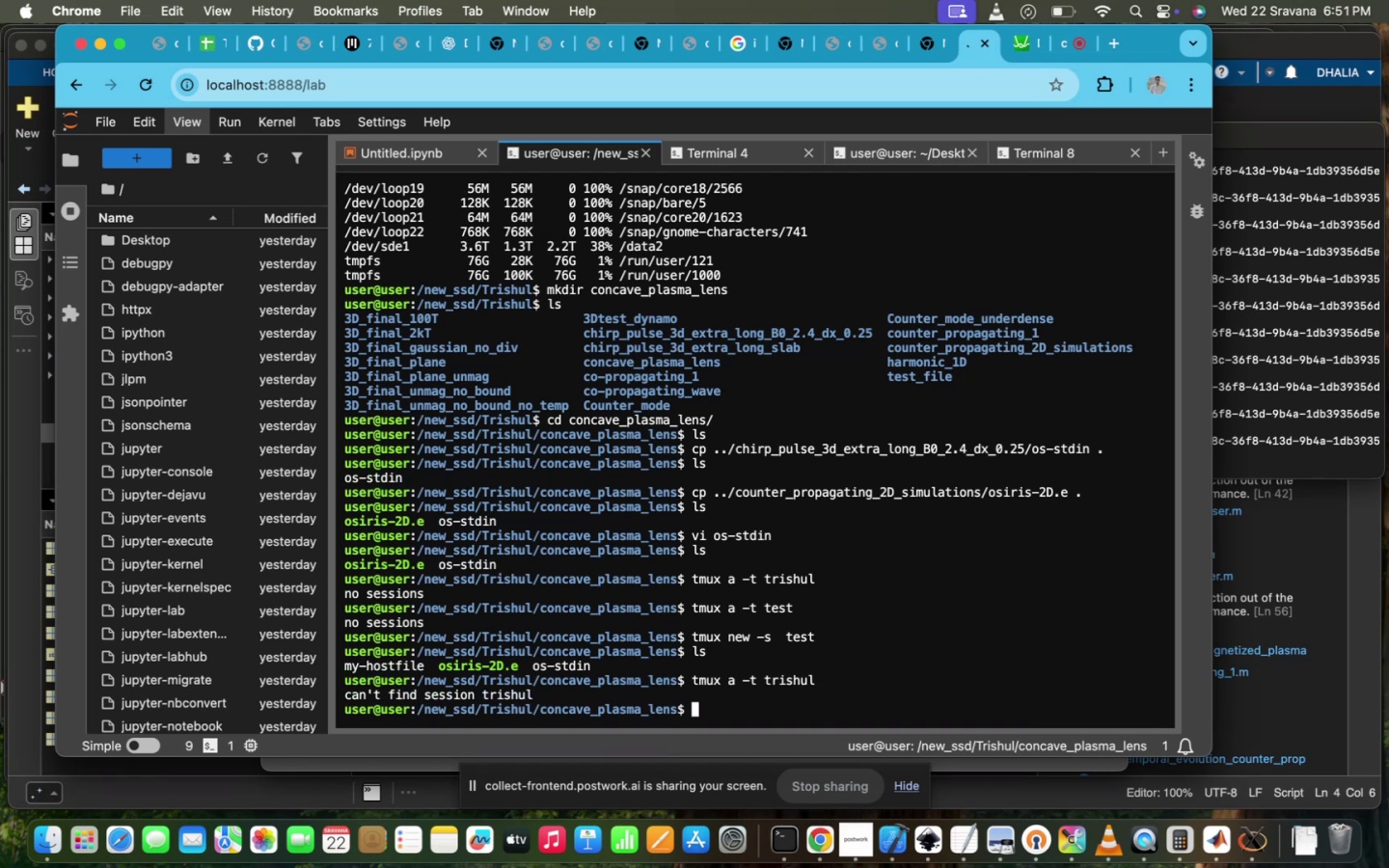 
key(ArrowUp)
 